 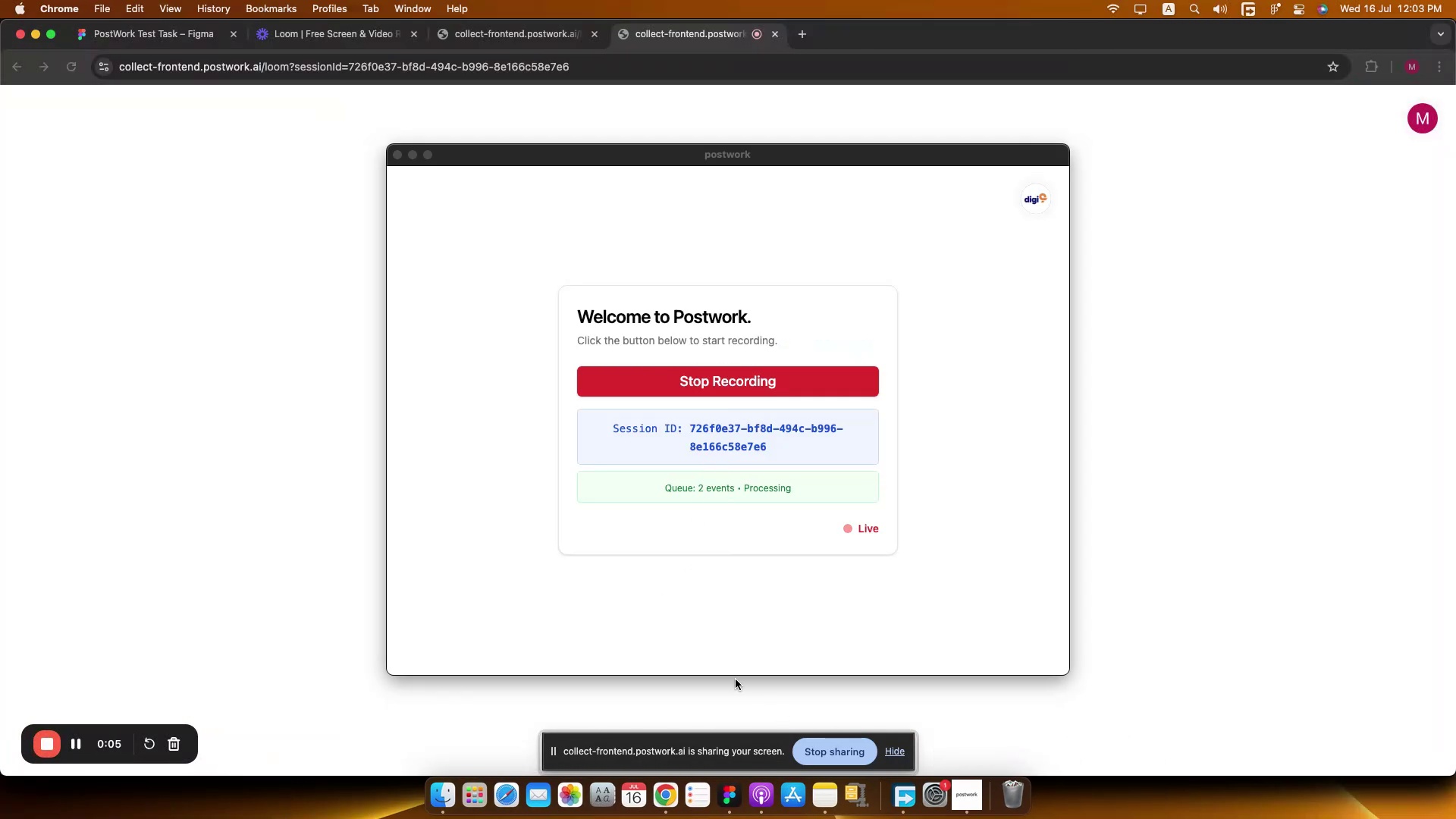 
left_click_drag(start_coordinate=[602, 739], to_coordinate=[1127, 736])
 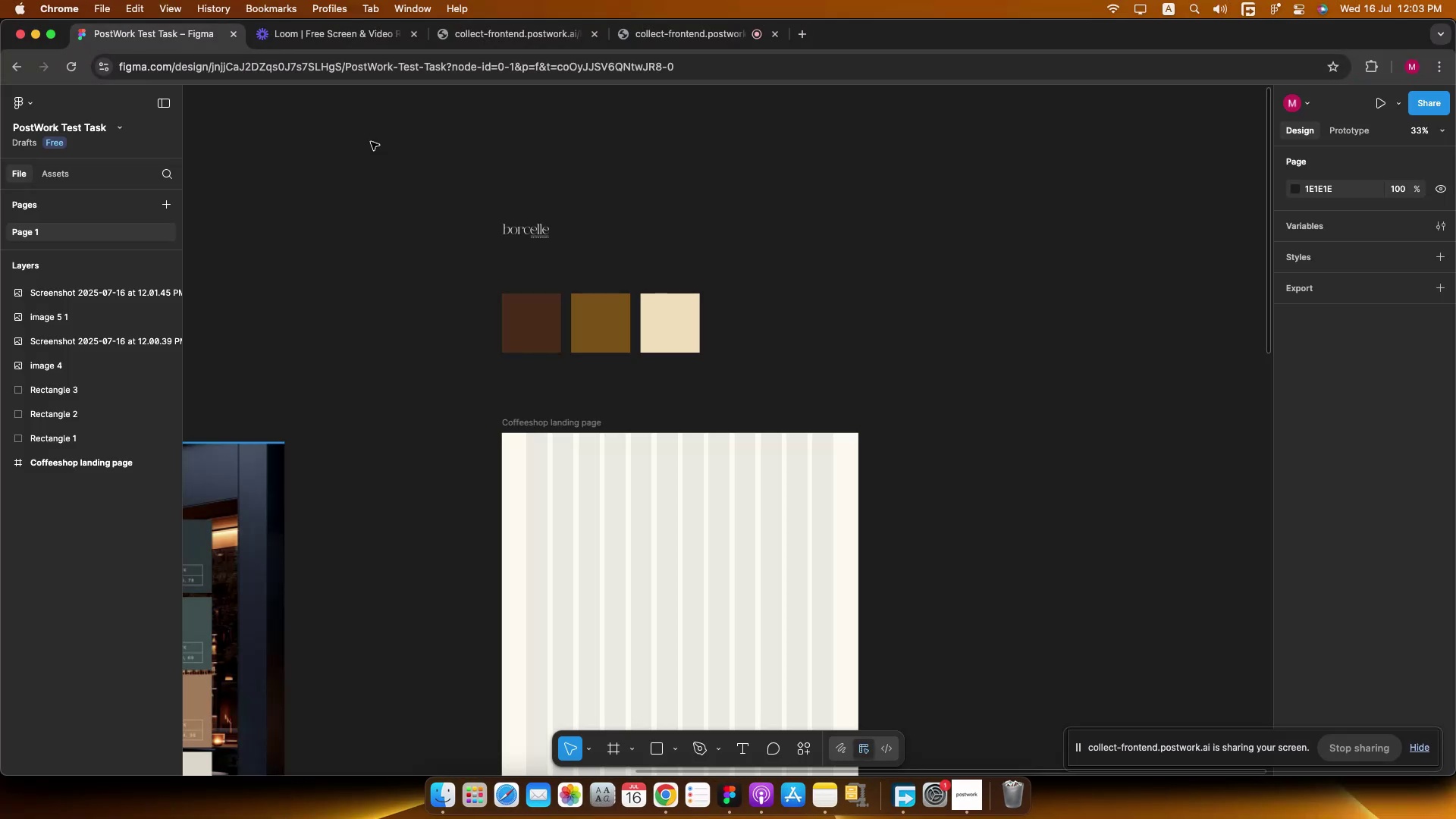 
left_click([820, 278])
 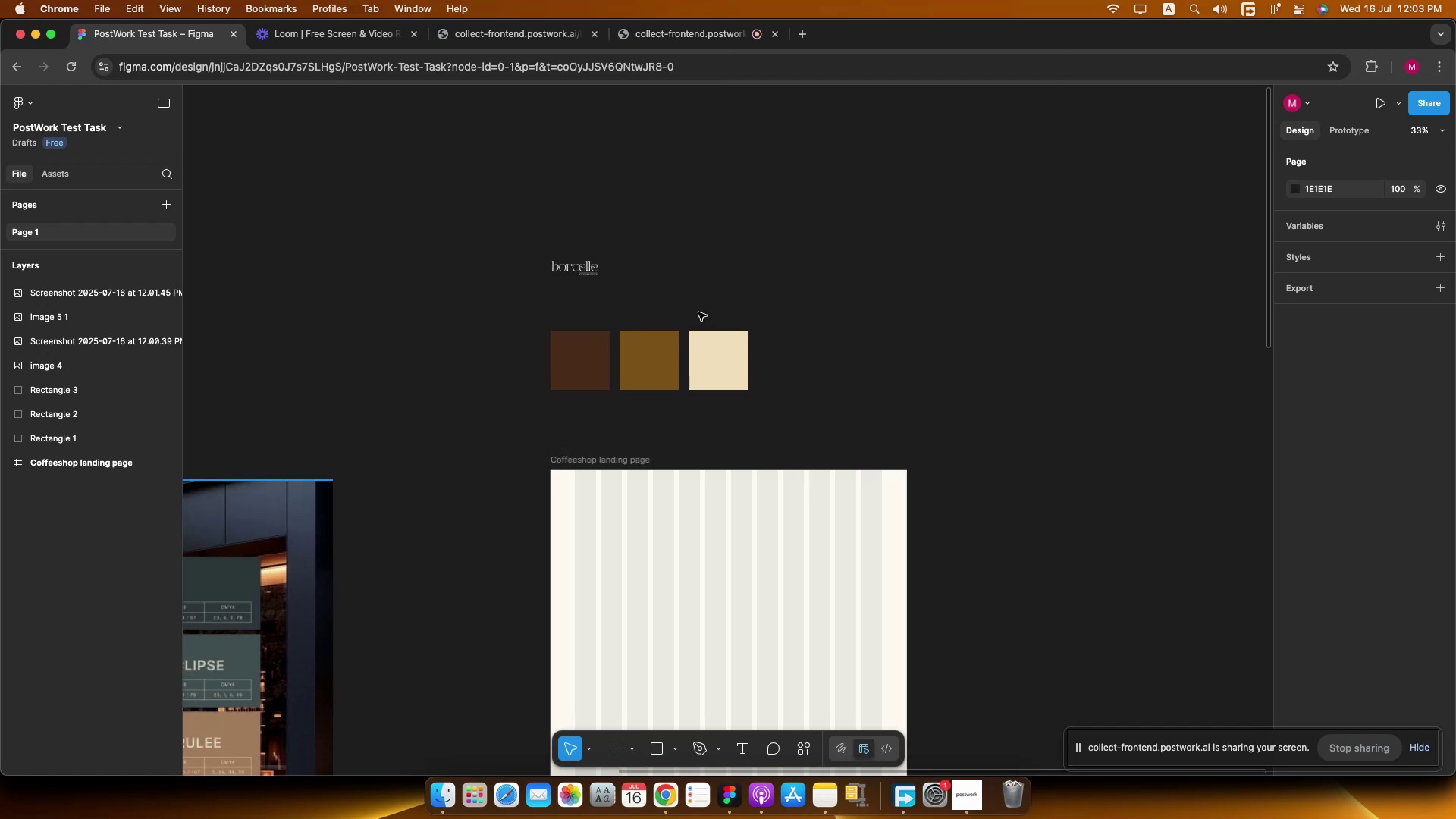 
hold_key(key=CommandLeft, duration=0.6)
scroll: coordinate [623, 279], scroll_direction: up, amount: 2.0
 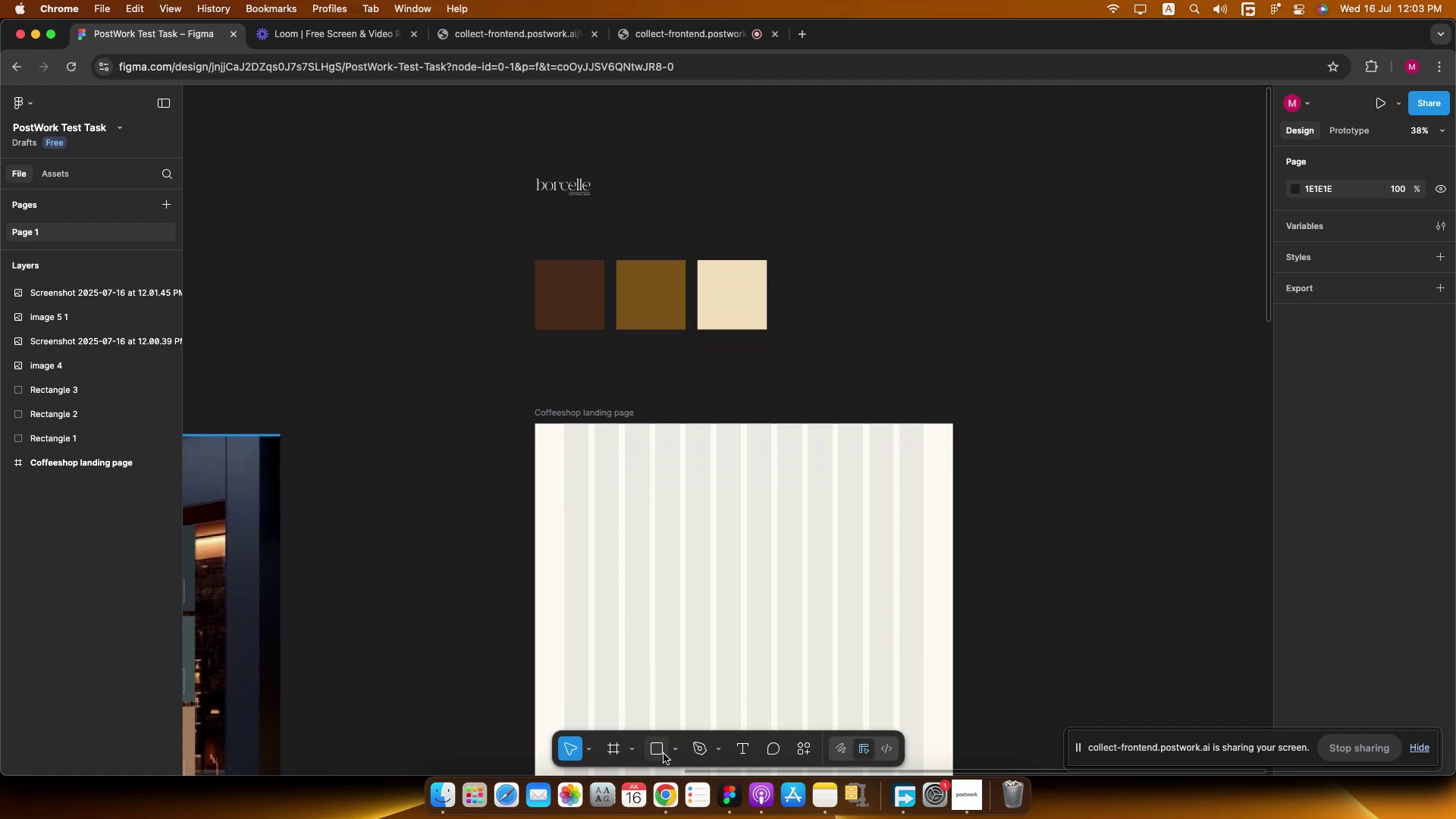 
left_click([658, 746])
 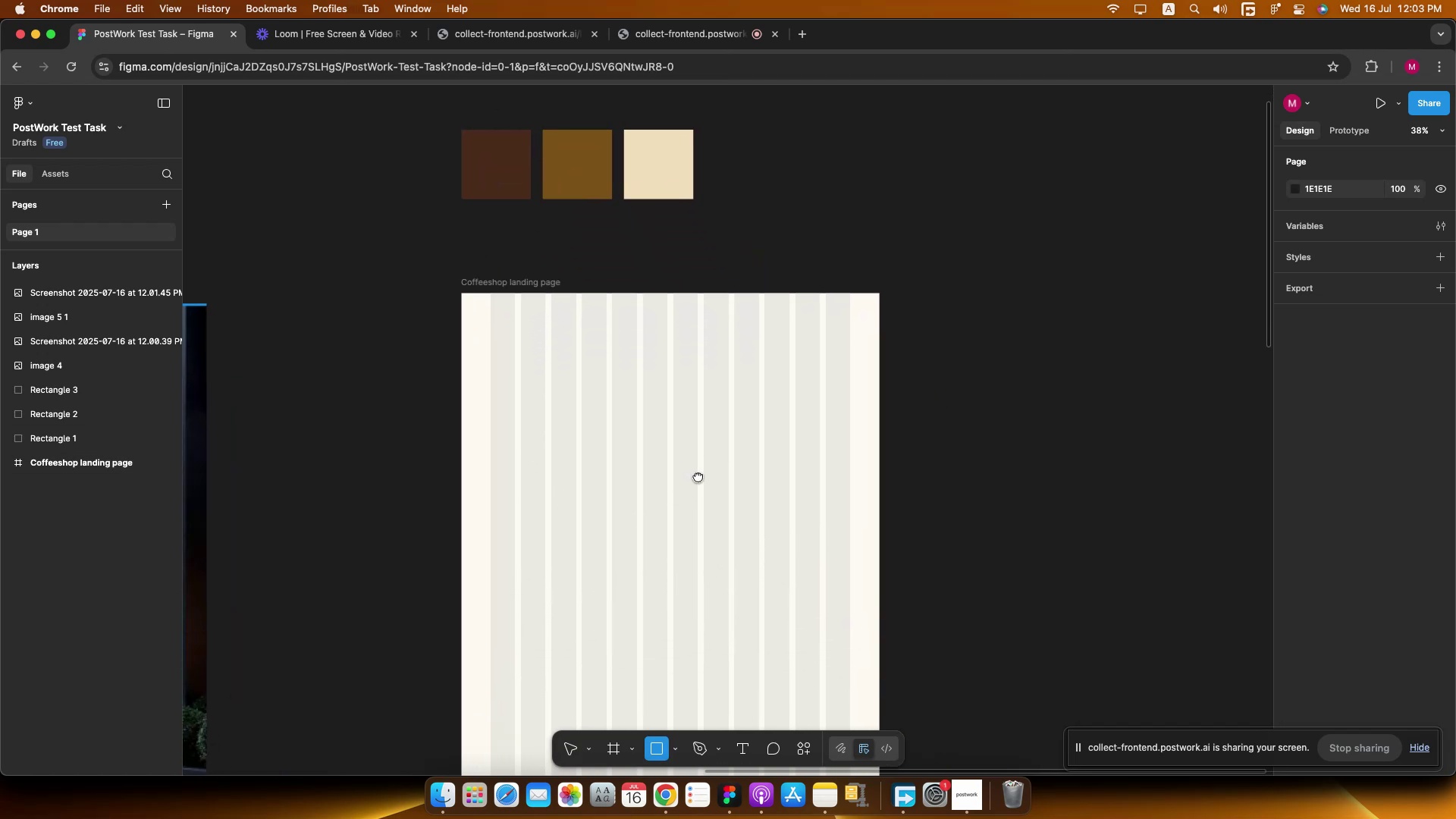 
hold_key(key=CommandLeft, duration=0.46)
scroll: coordinate [708, 312], scroll_direction: up, amount: 2.0
 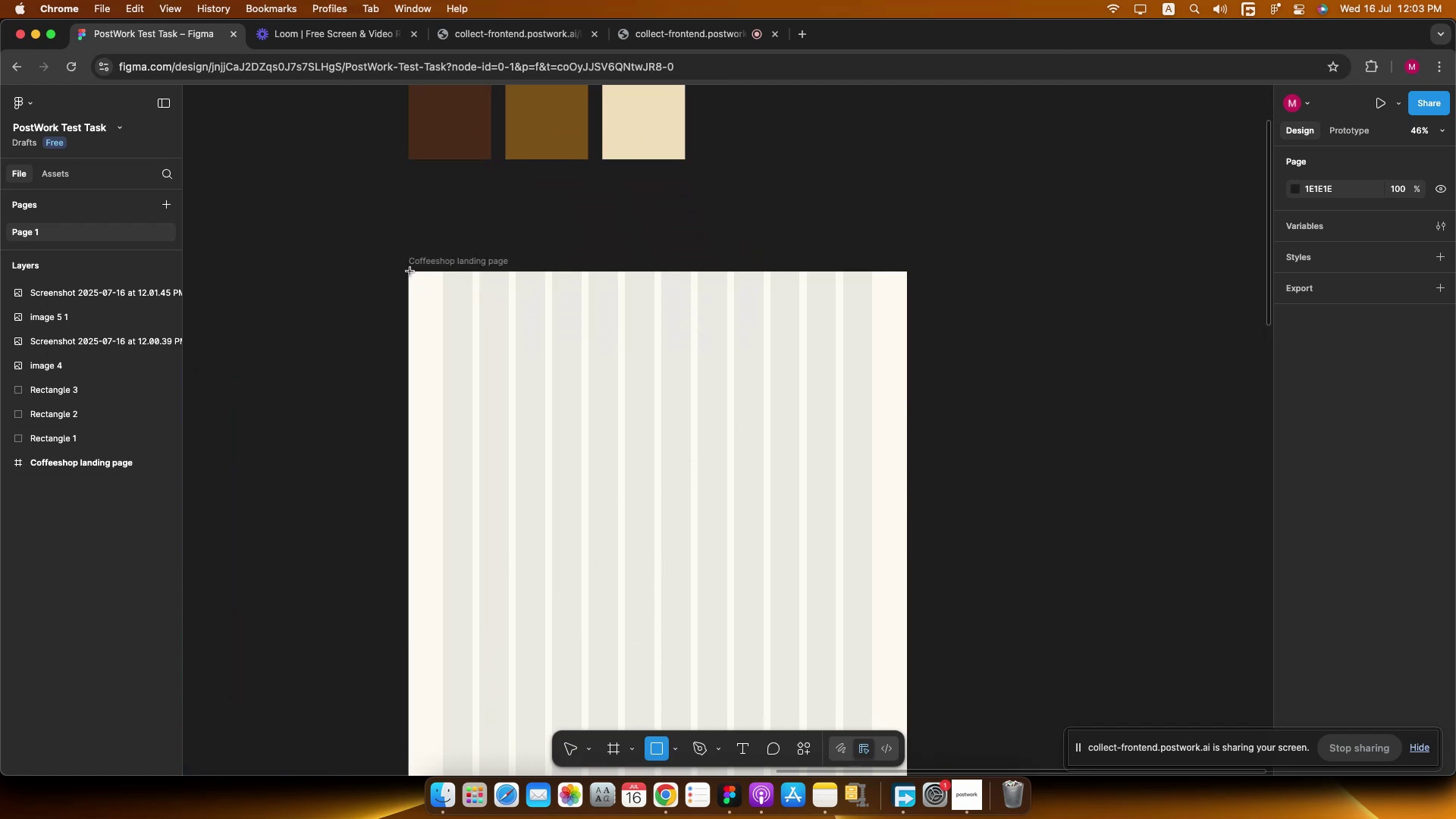 
left_click_drag(start_coordinate=[410, 271], to_coordinate=[910, 581])
 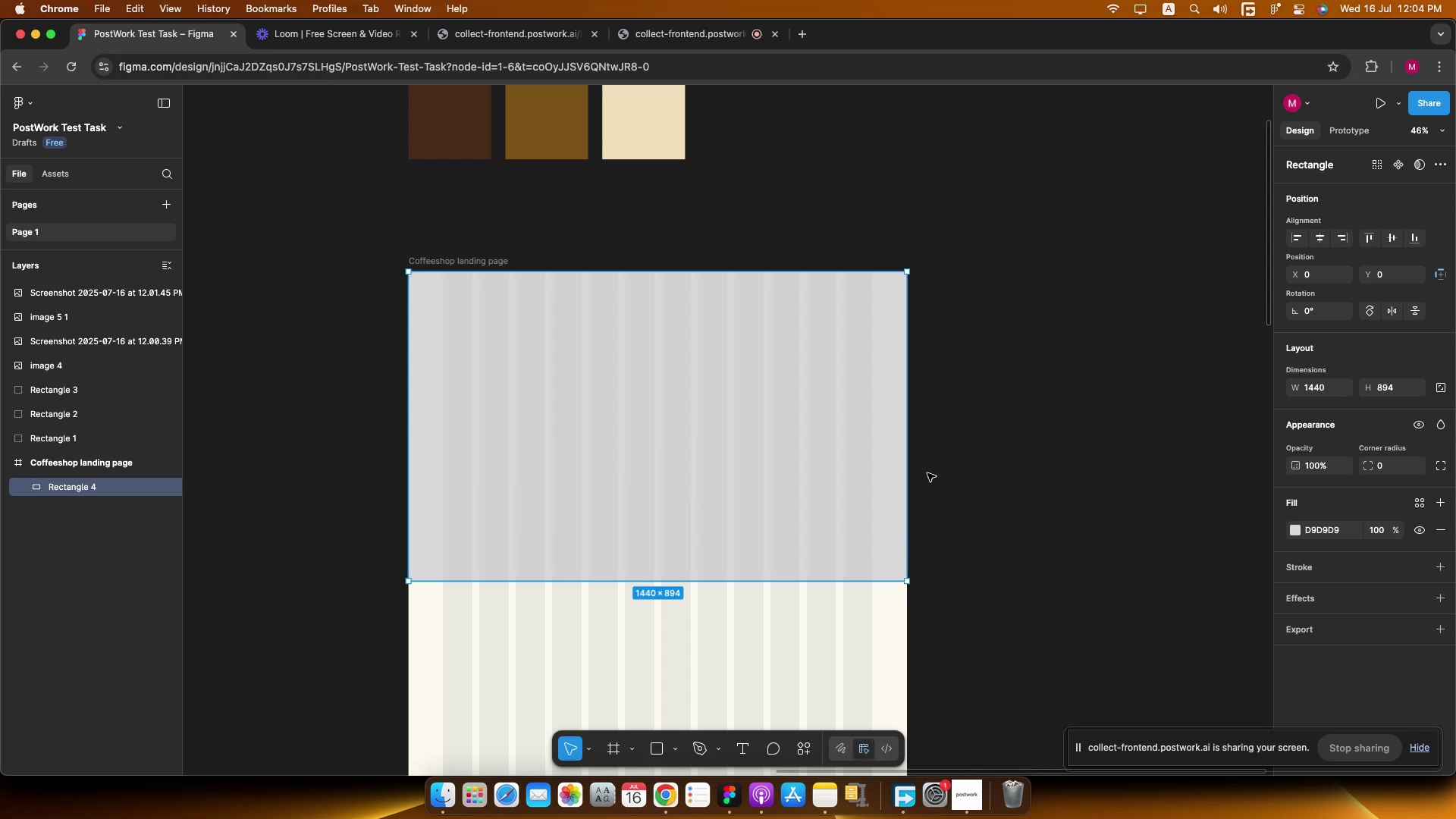 
left_click([927, 473])
 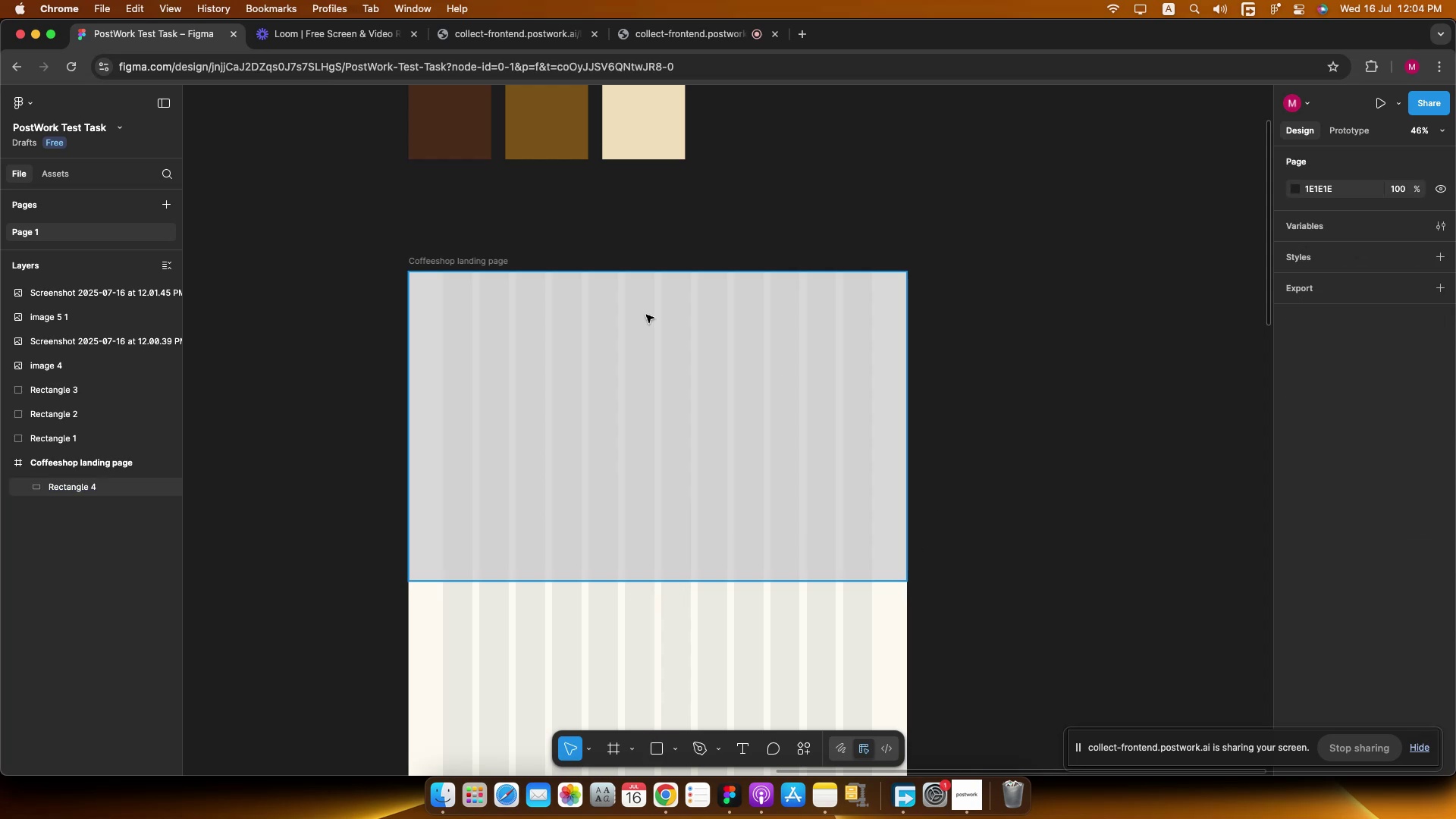 
hold_key(key=CommandLeft, duration=0.47)
scroll: coordinate [603, 297], scroll_direction: up, amount: 2.0
 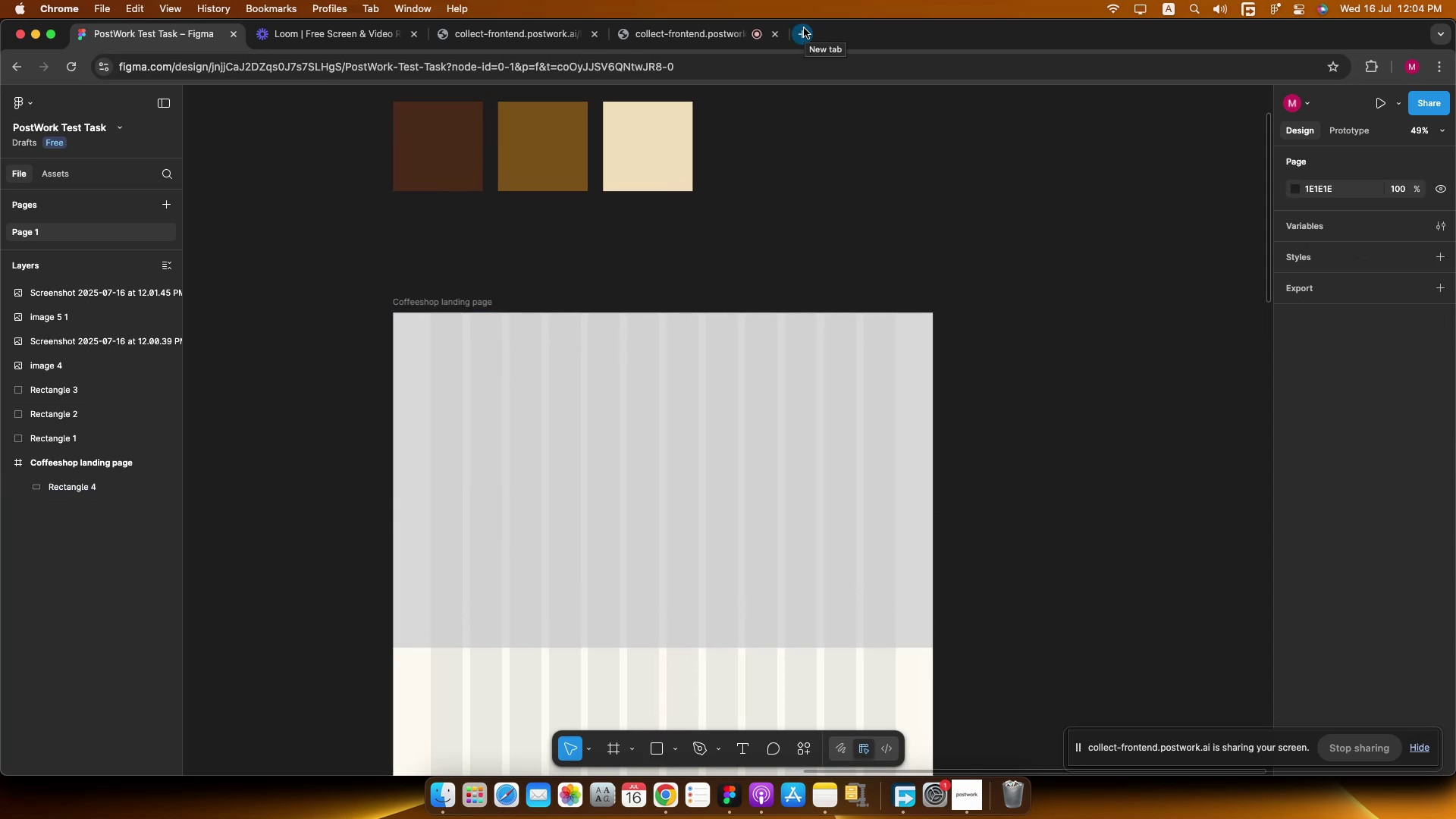 
left_click([799, 39])
 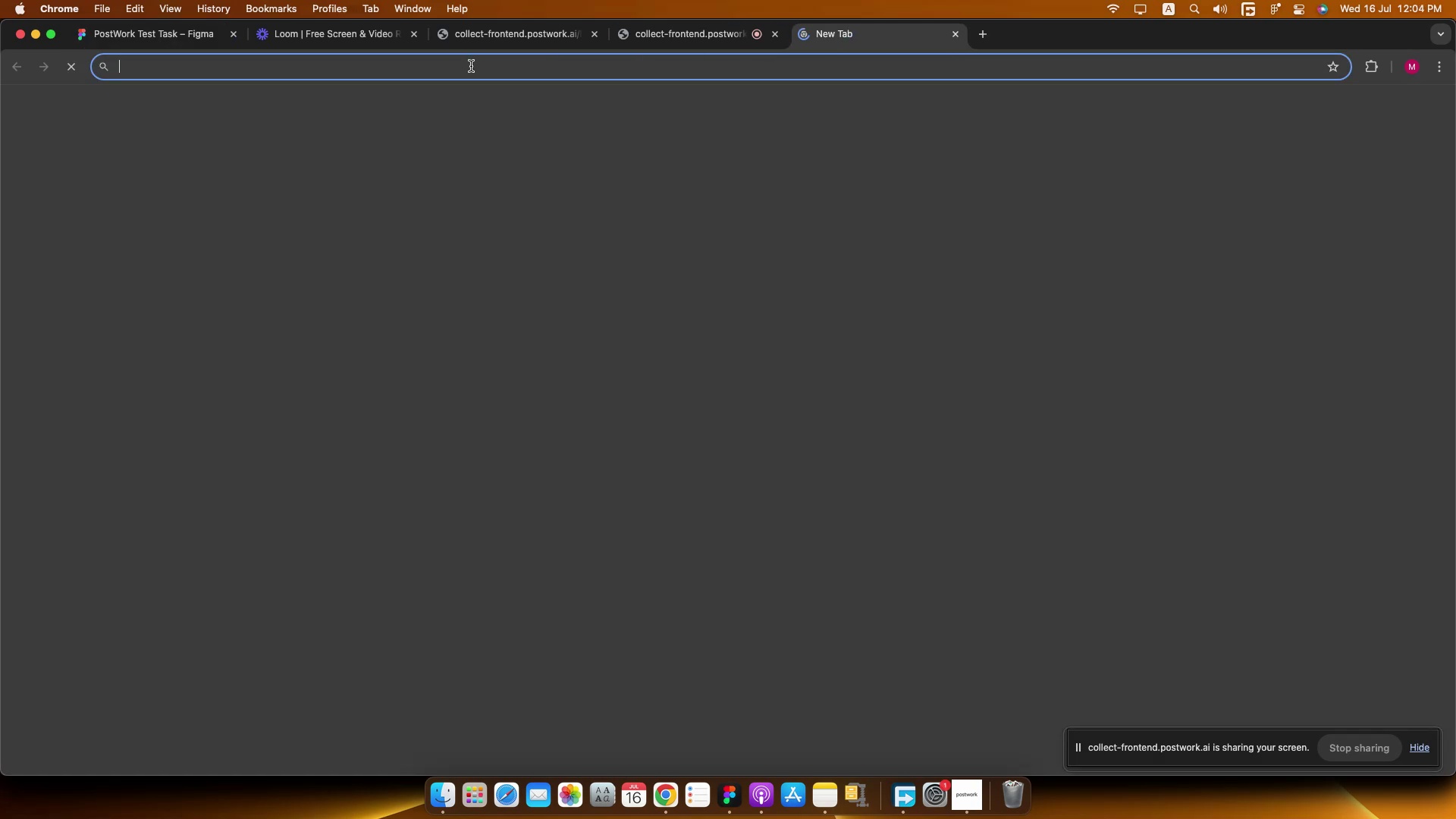 
left_click([470, 70])
 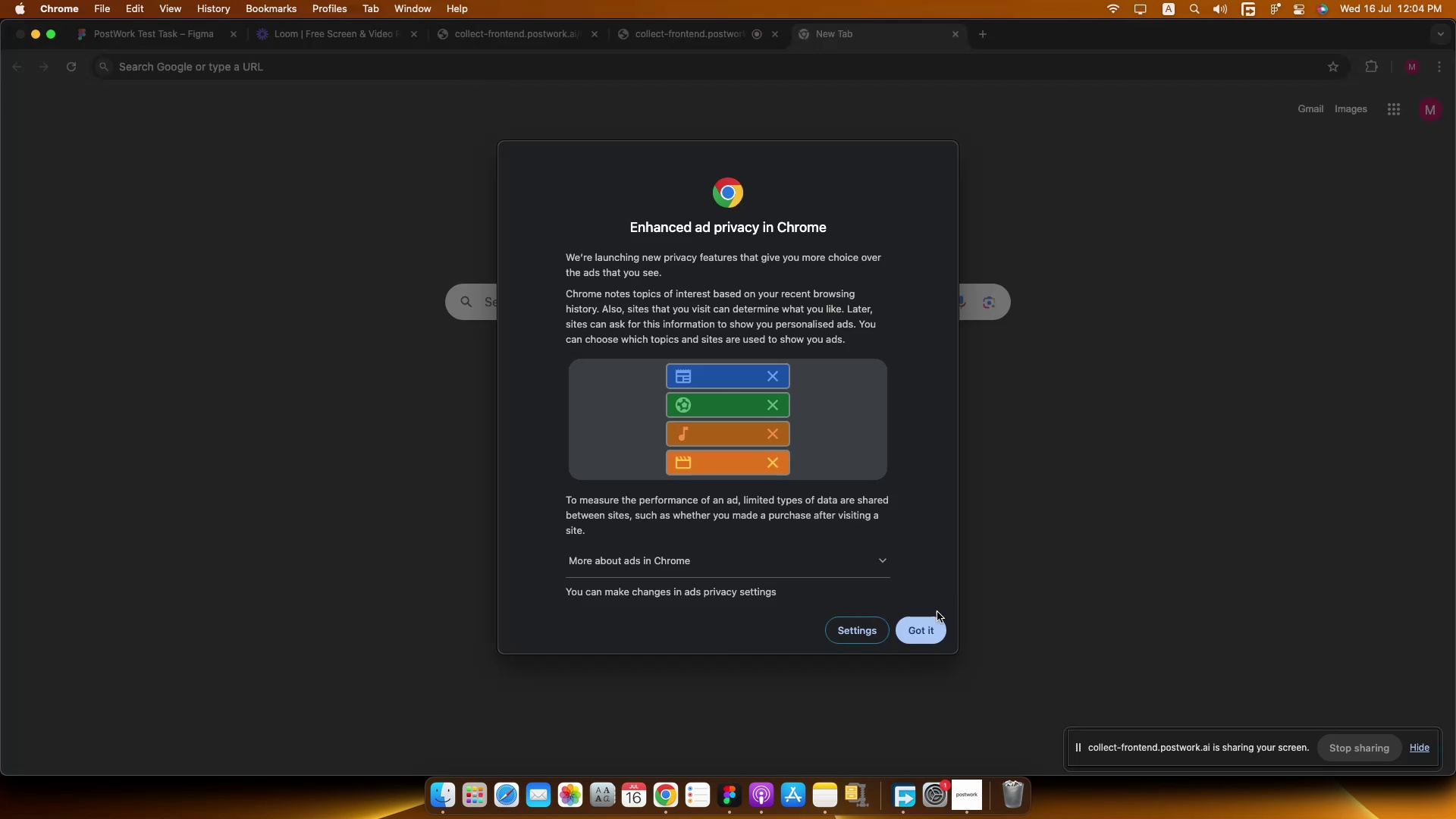 
left_click([929, 635])
 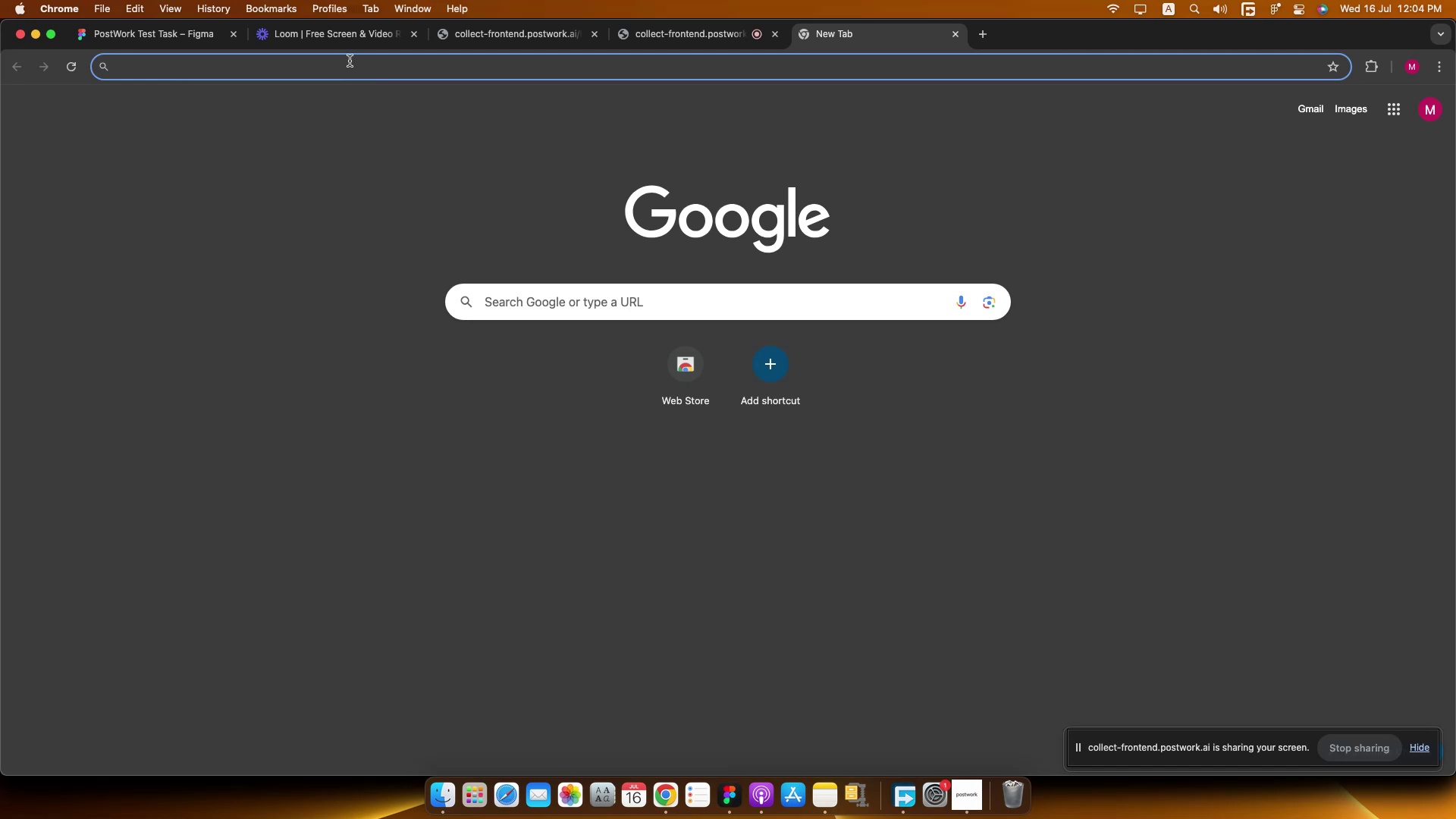 
type(dri)
 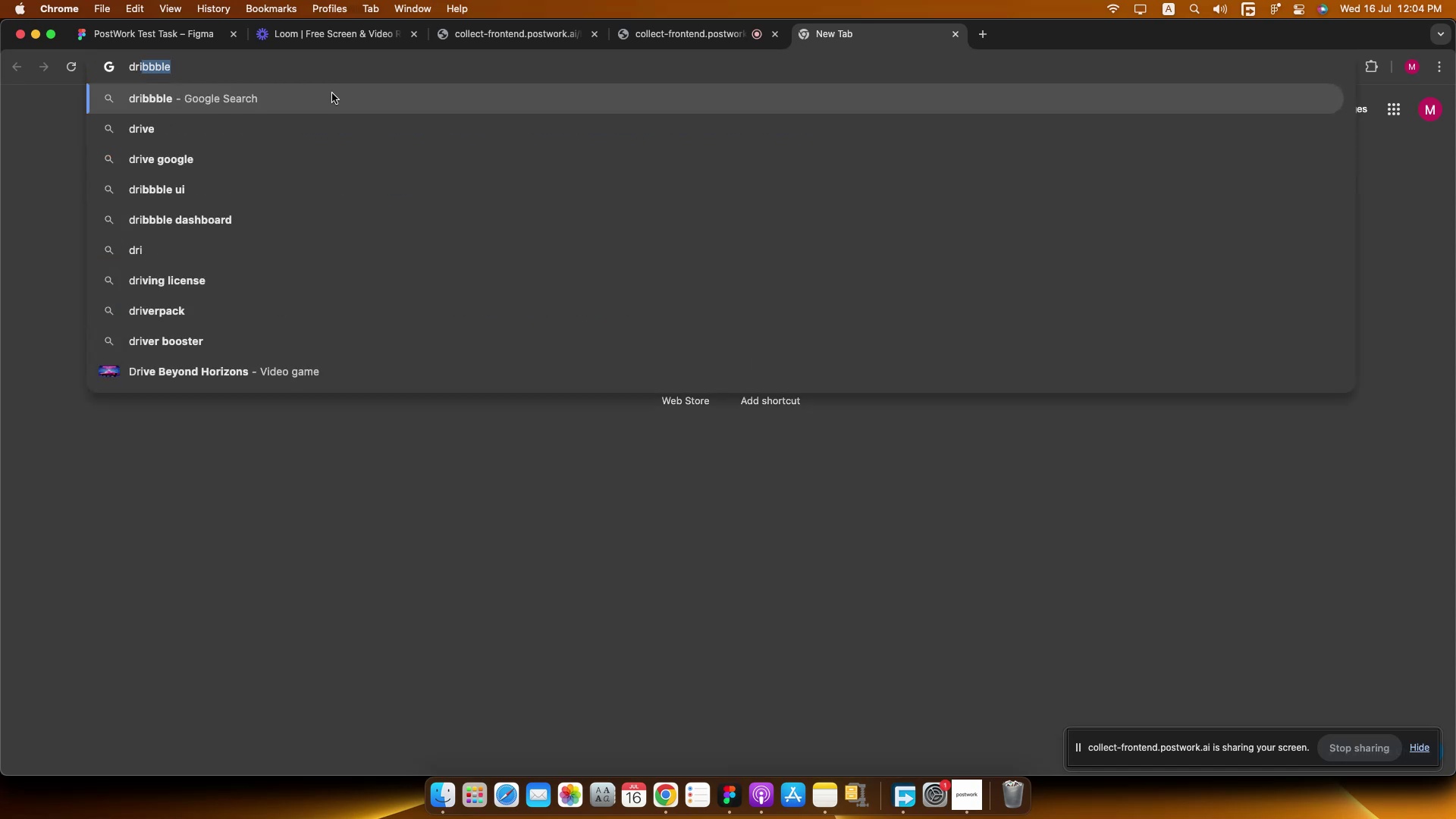 
left_click([331, 100])
 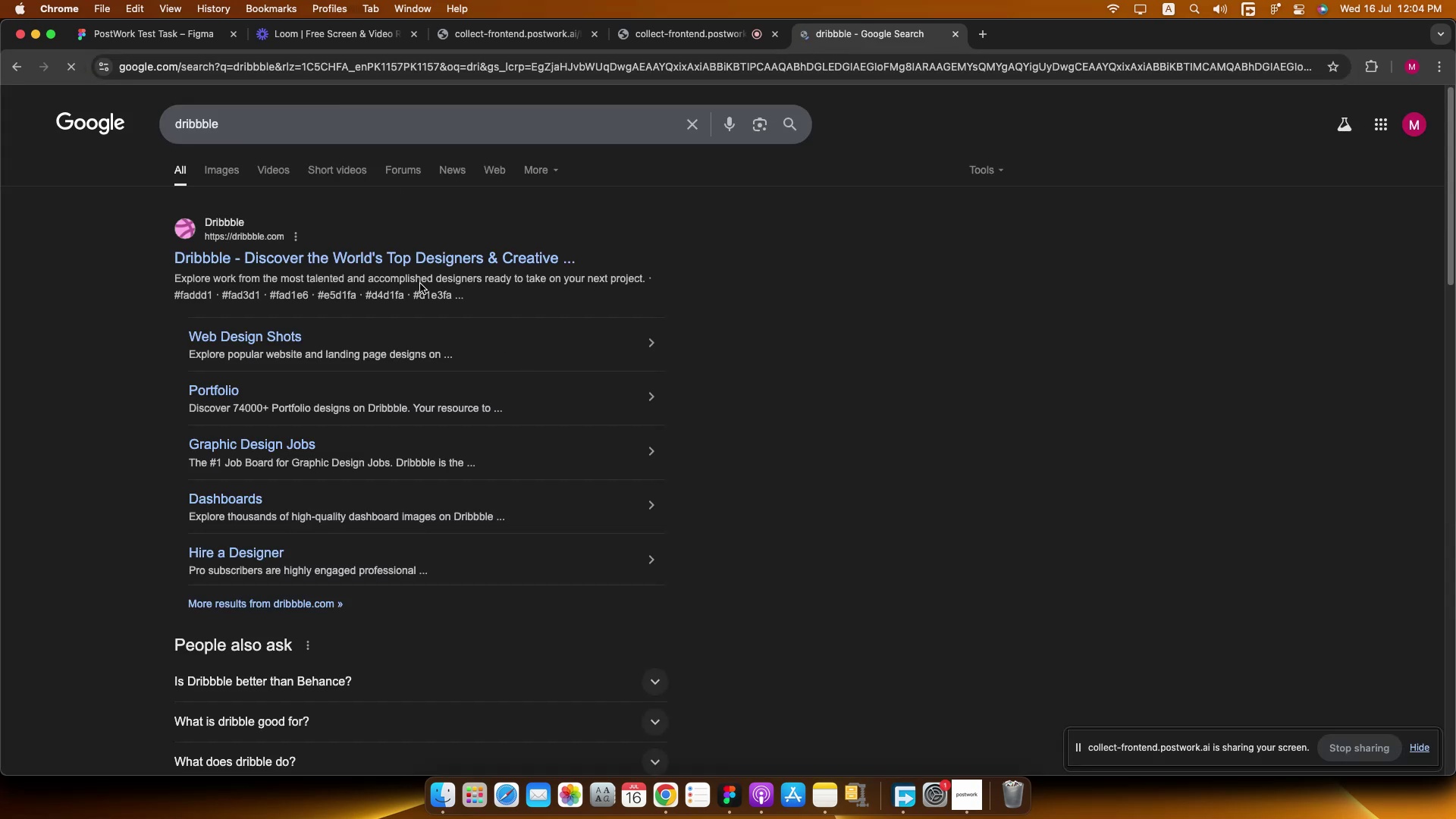 
left_click([369, 244])
 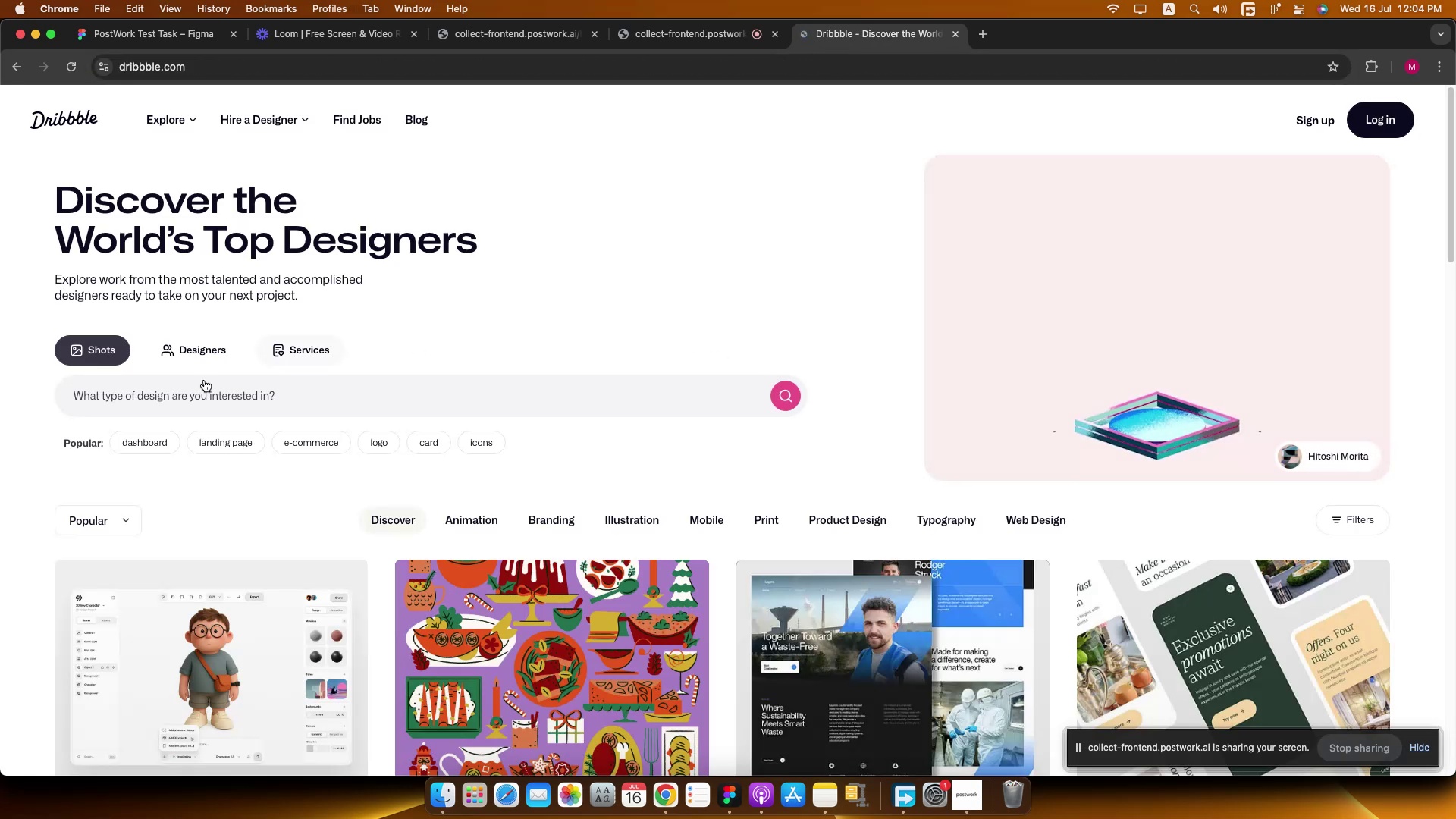 
left_click([188, 389])
 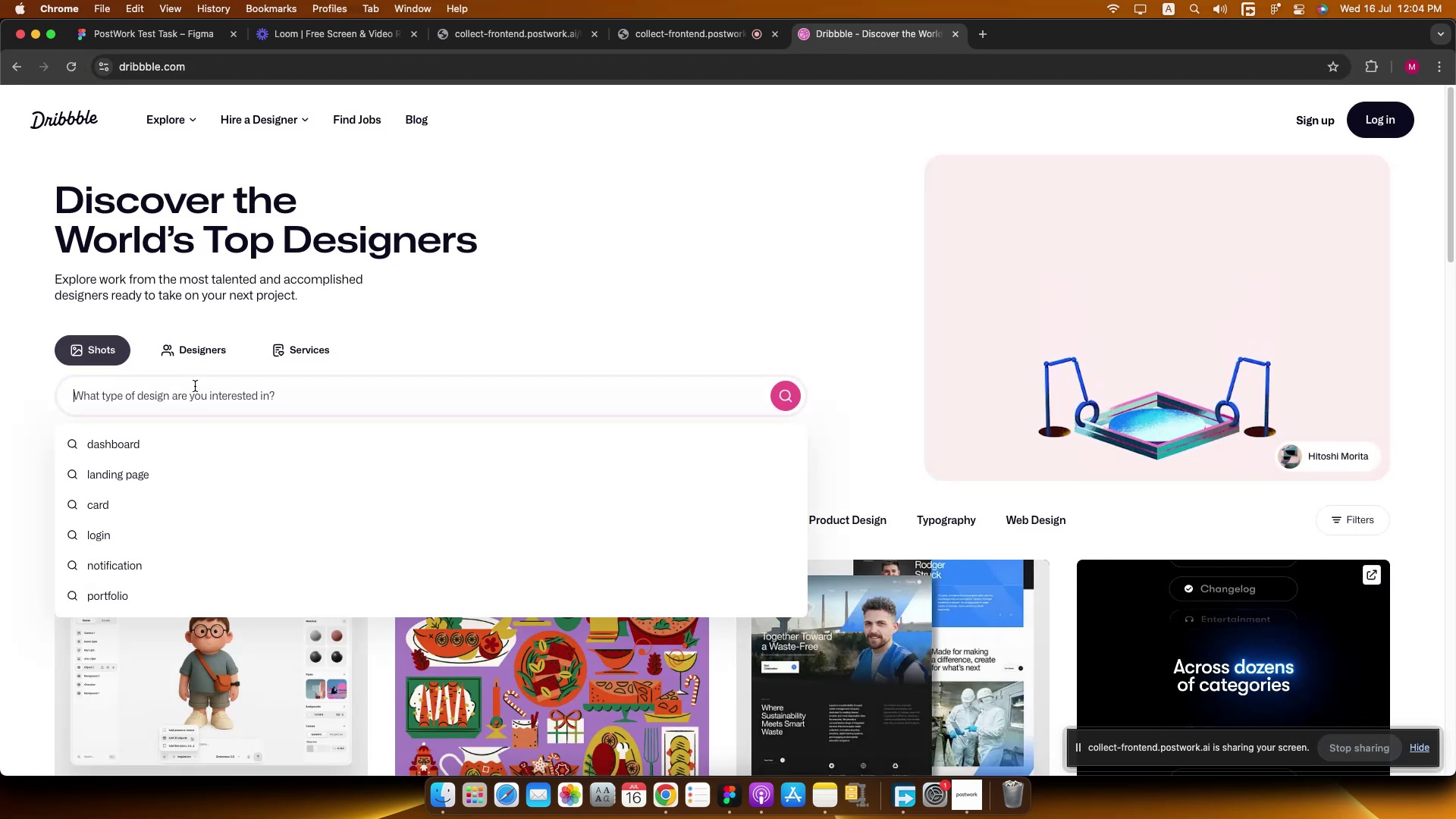 
type(coffee shop)
 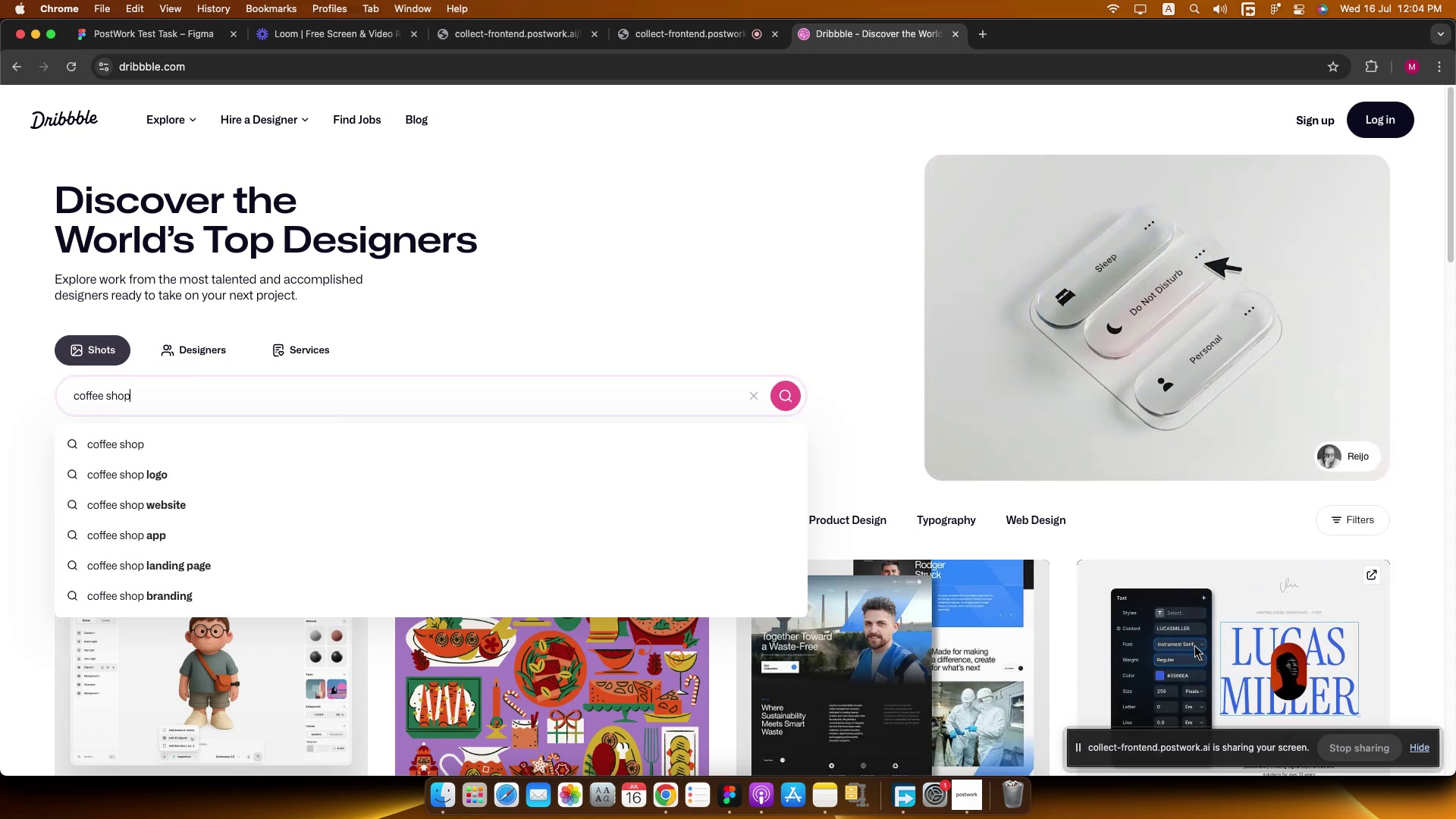 
key(Enter)
 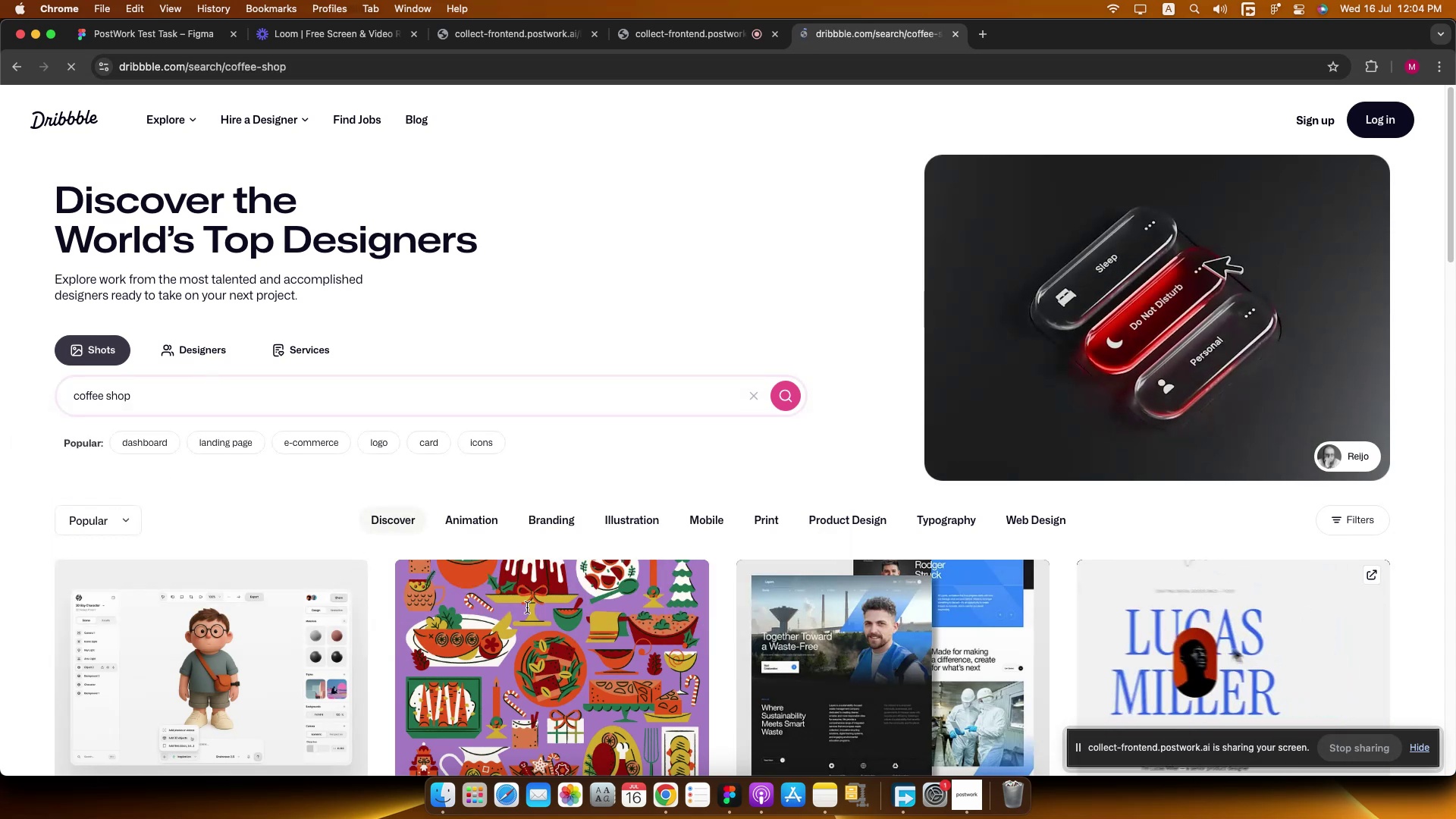 
mouse_move([175, 371])
 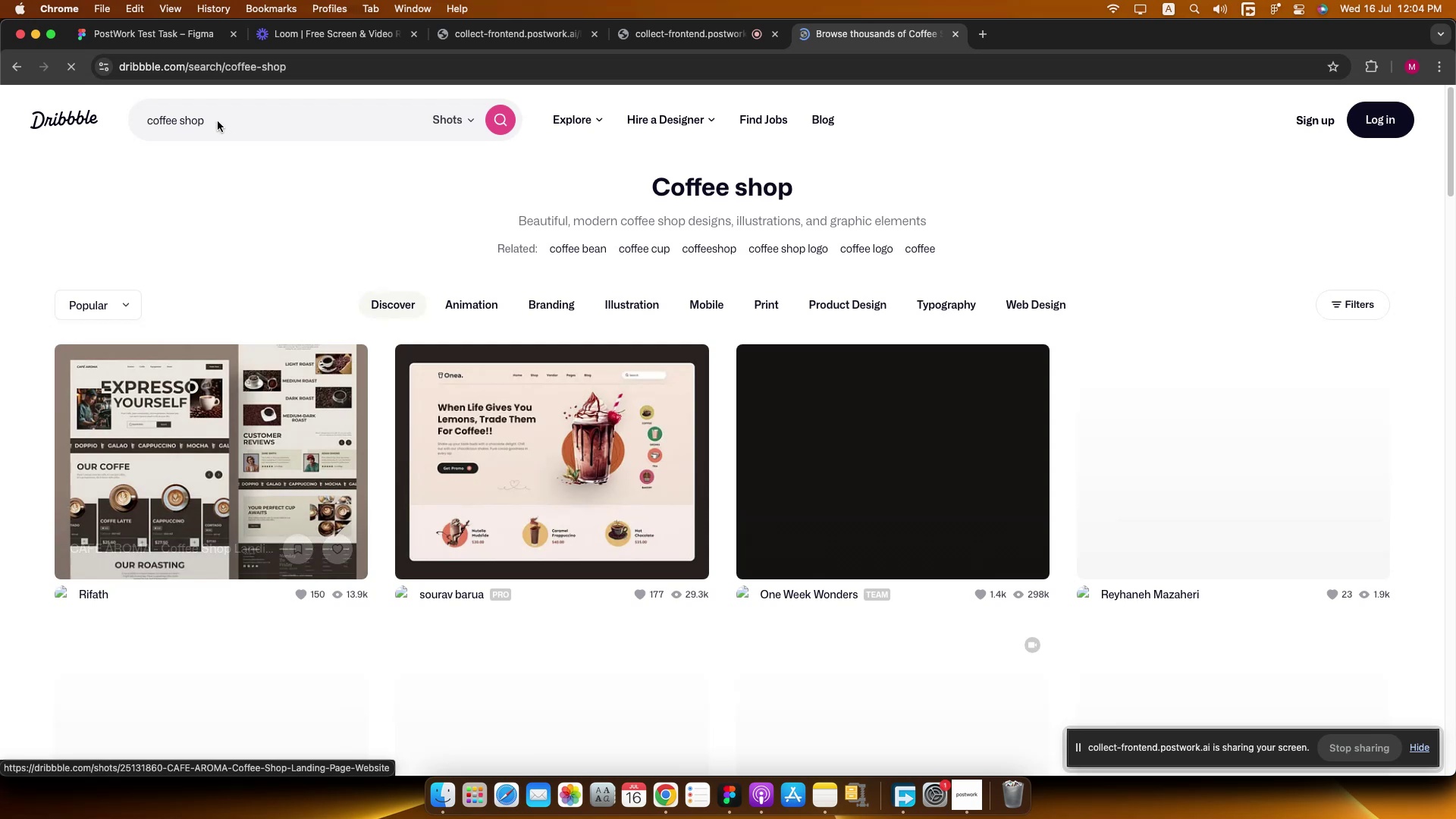 
left_click([214, 119])
 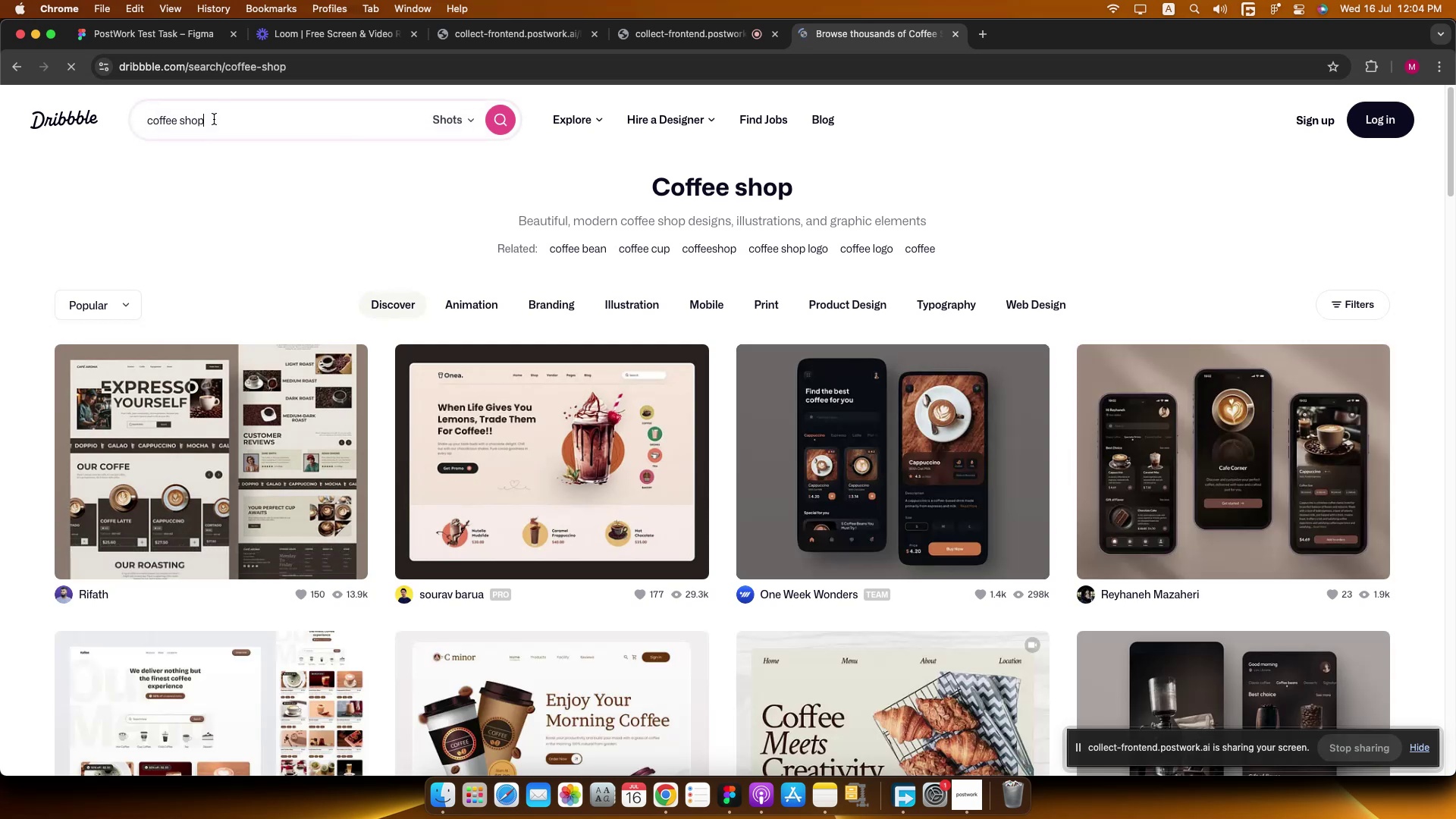 
type( landing )
 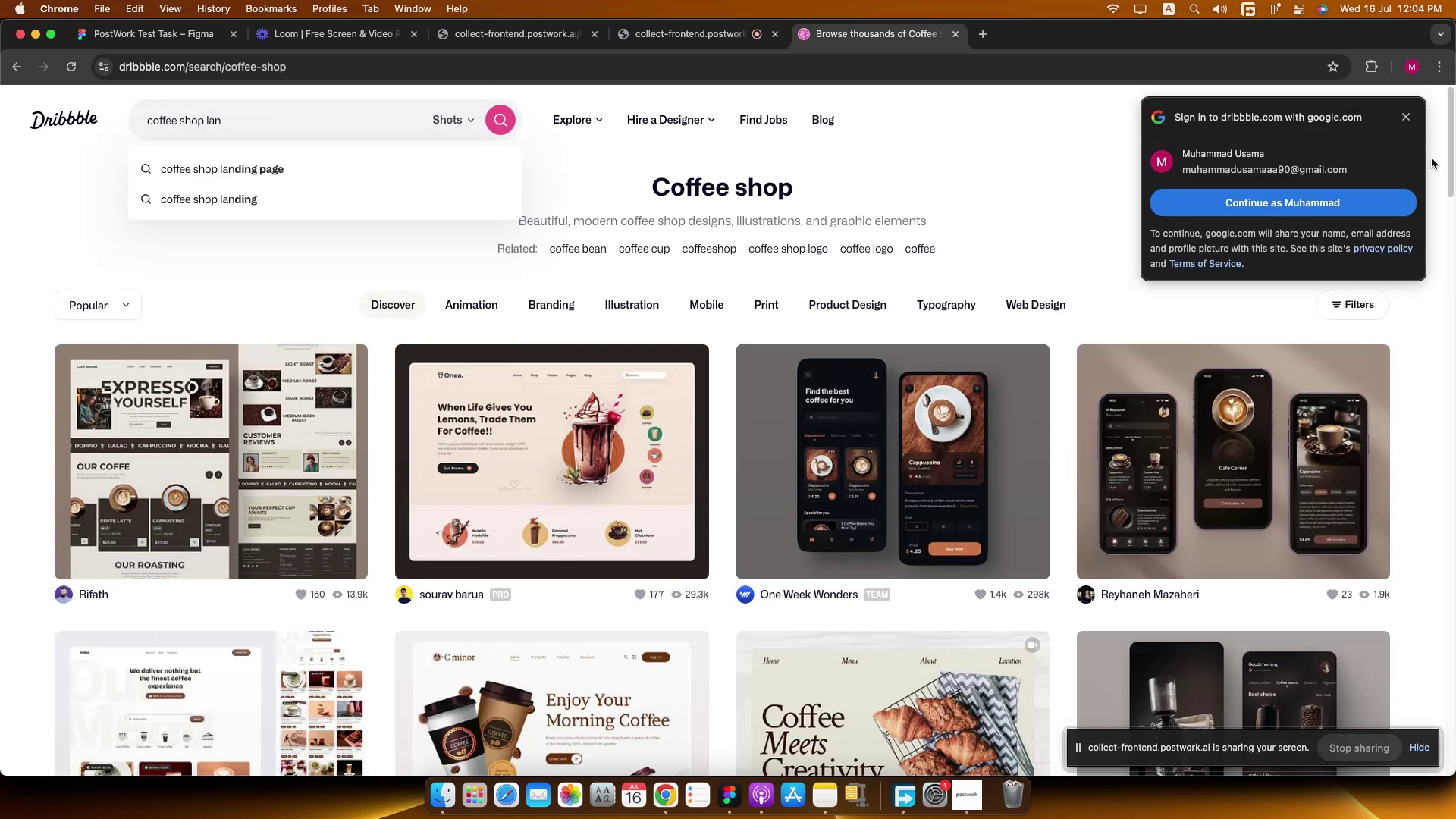 
left_click([1411, 113])
 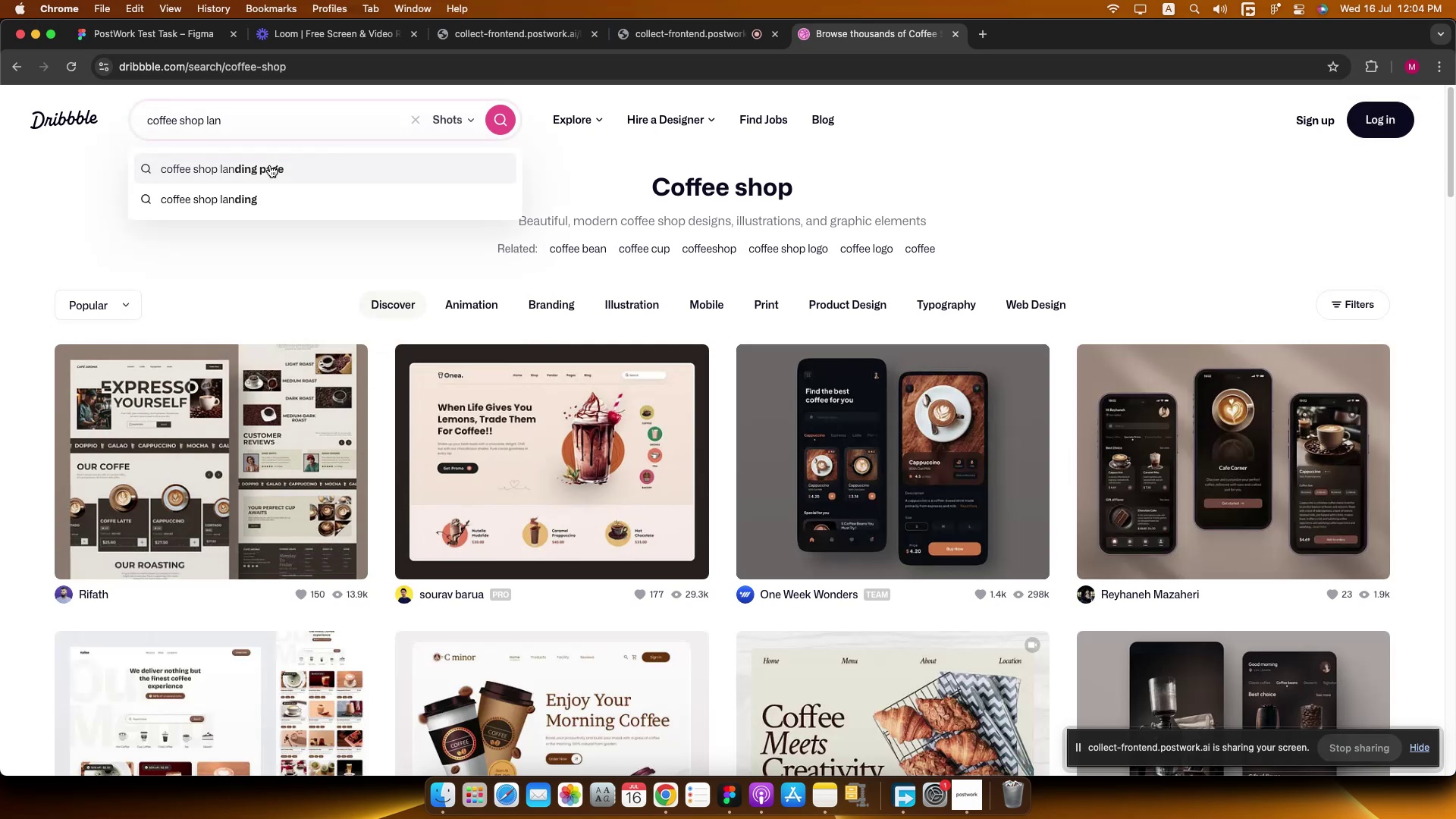 
left_click([273, 169])
 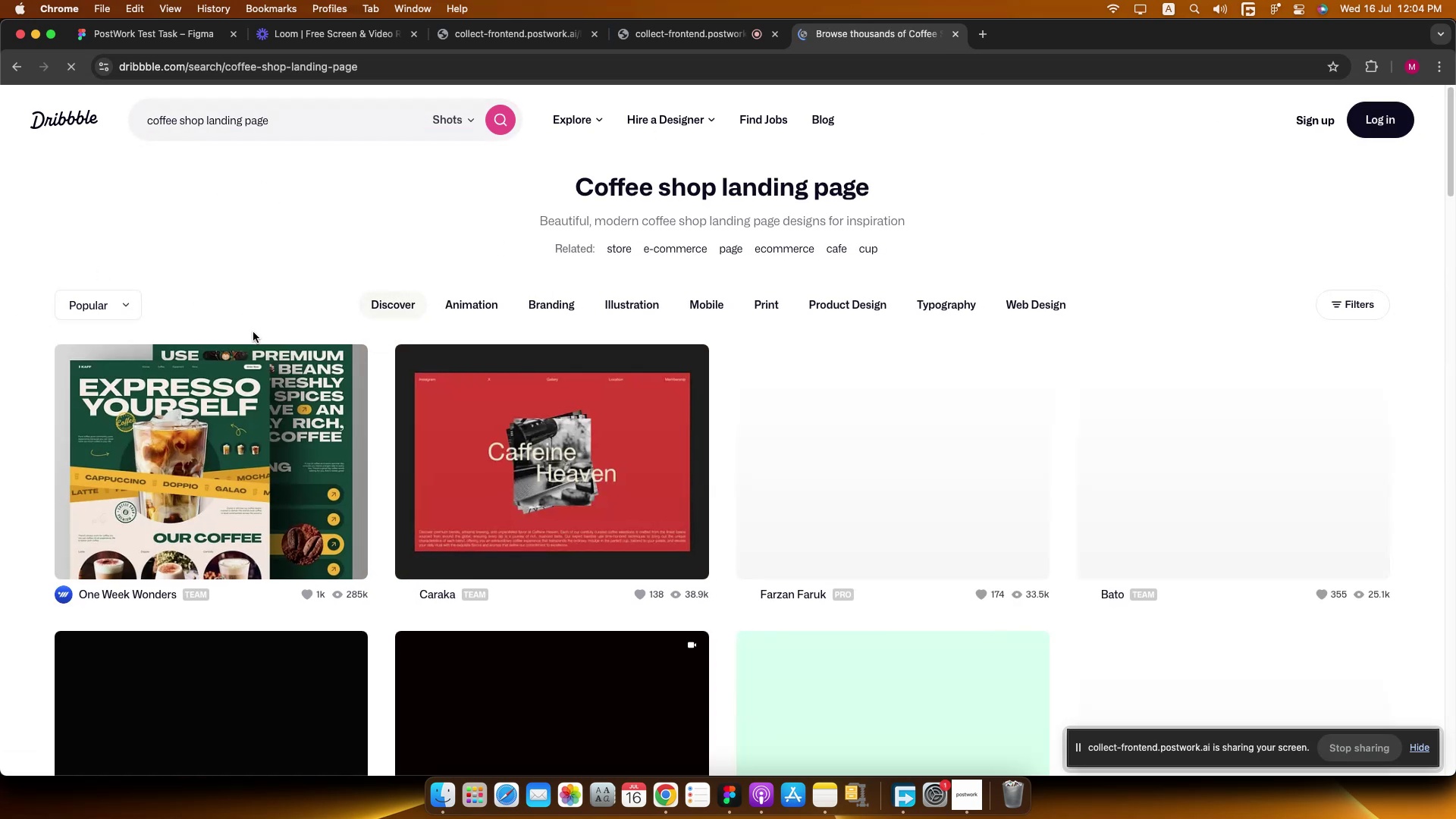 
scroll: coordinate [375, 302], scroll_direction: down, amount: 15.0
 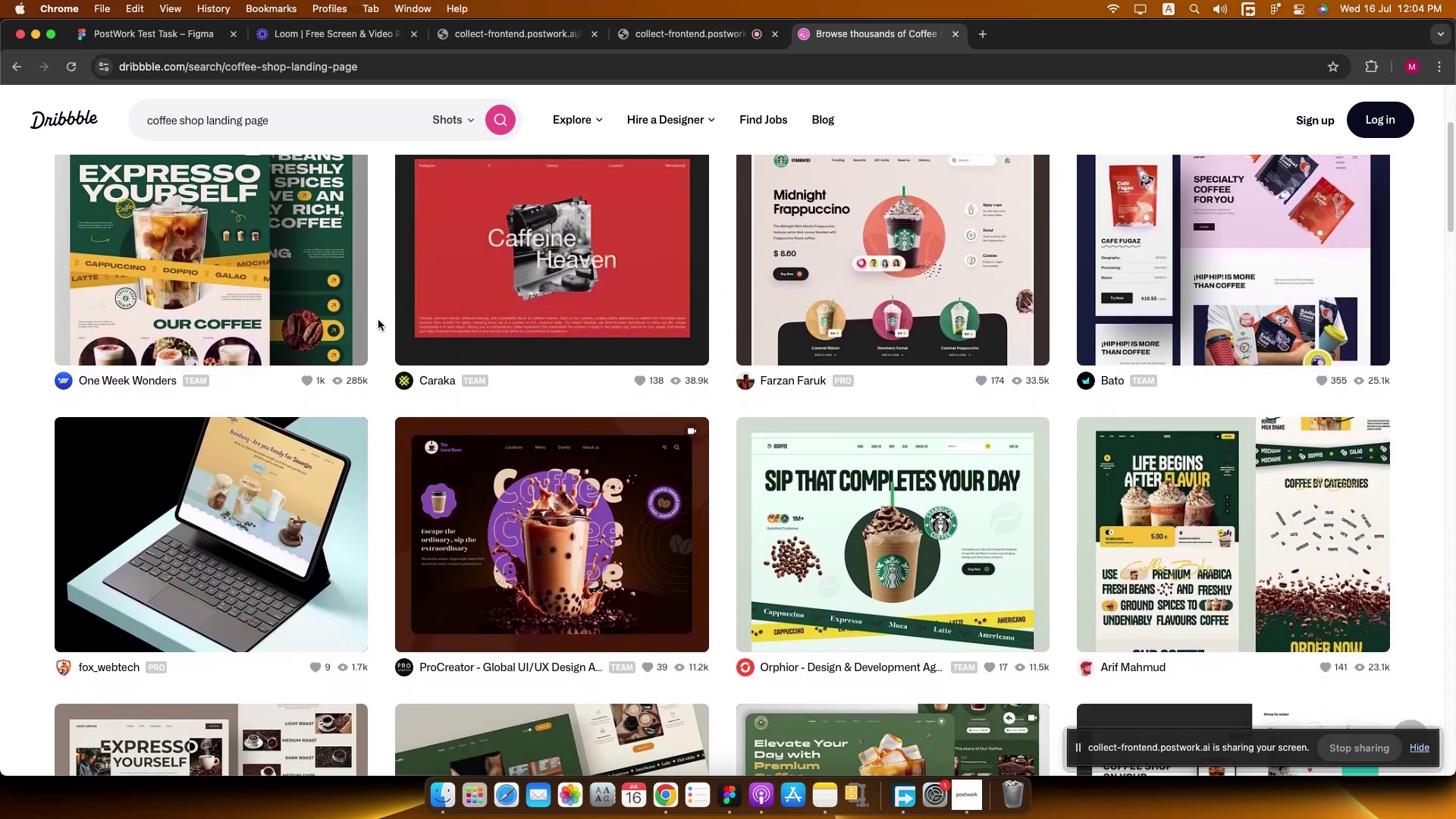 
hold_key(key=CommandLeft, duration=1.17)
left_click([136, 250])
 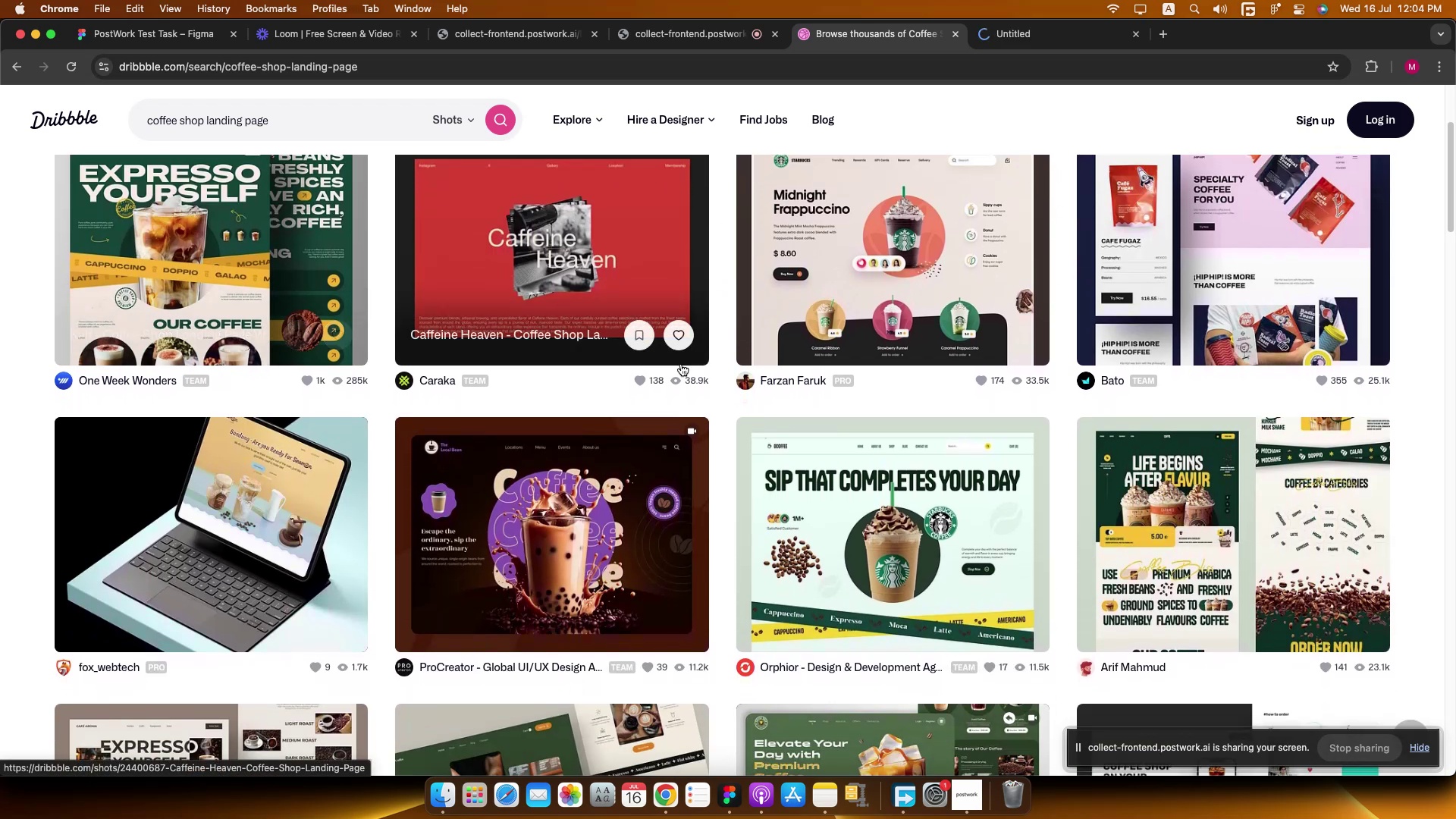 
scroll: coordinate [737, 378], scroll_direction: down, amount: 19.0
 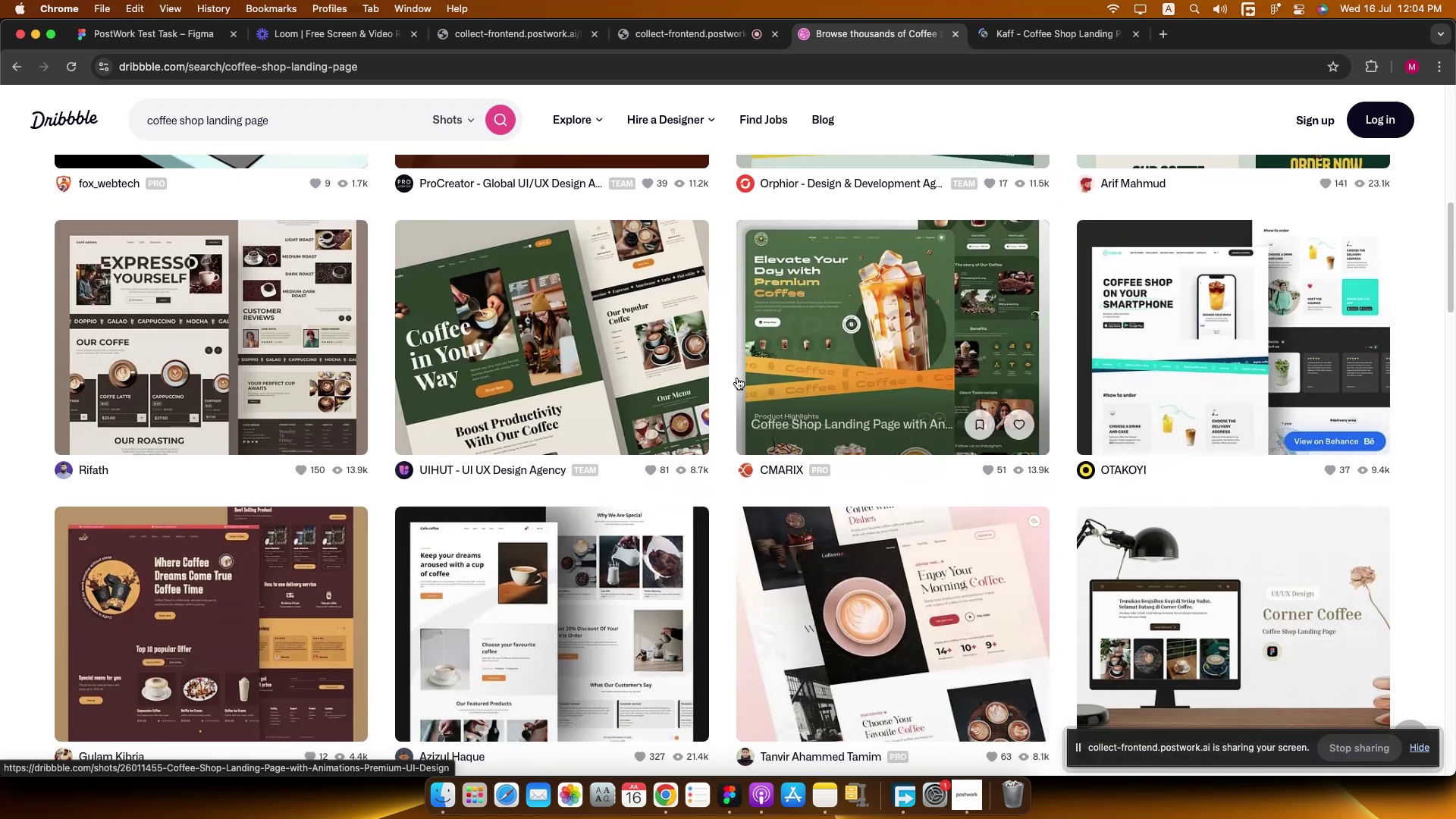 
hold_key(key=CommandLeft, duration=0.89)
left_click([535, 332])
 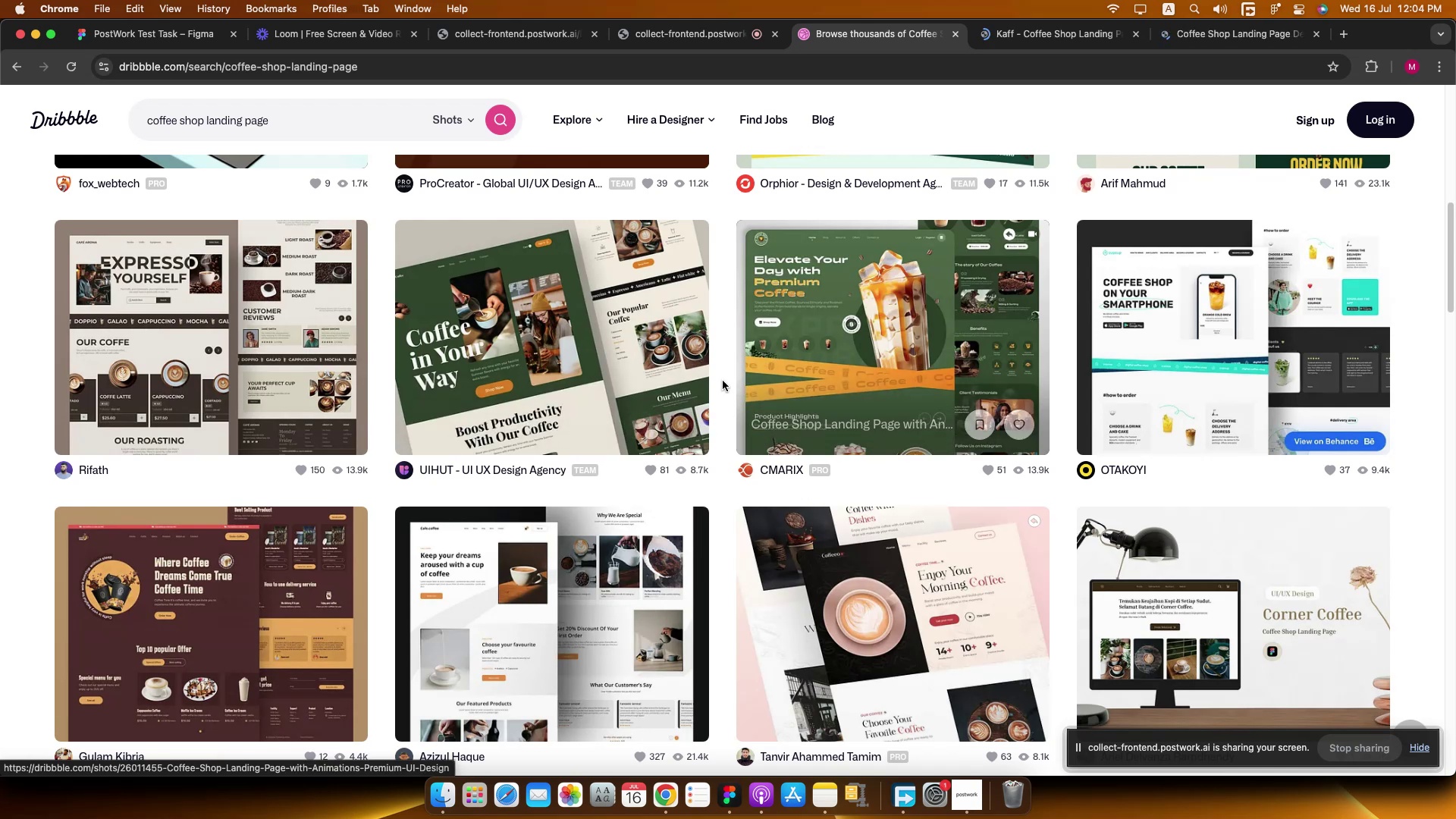 
scroll: coordinate [723, 378], scroll_direction: down, amount: 34.0
 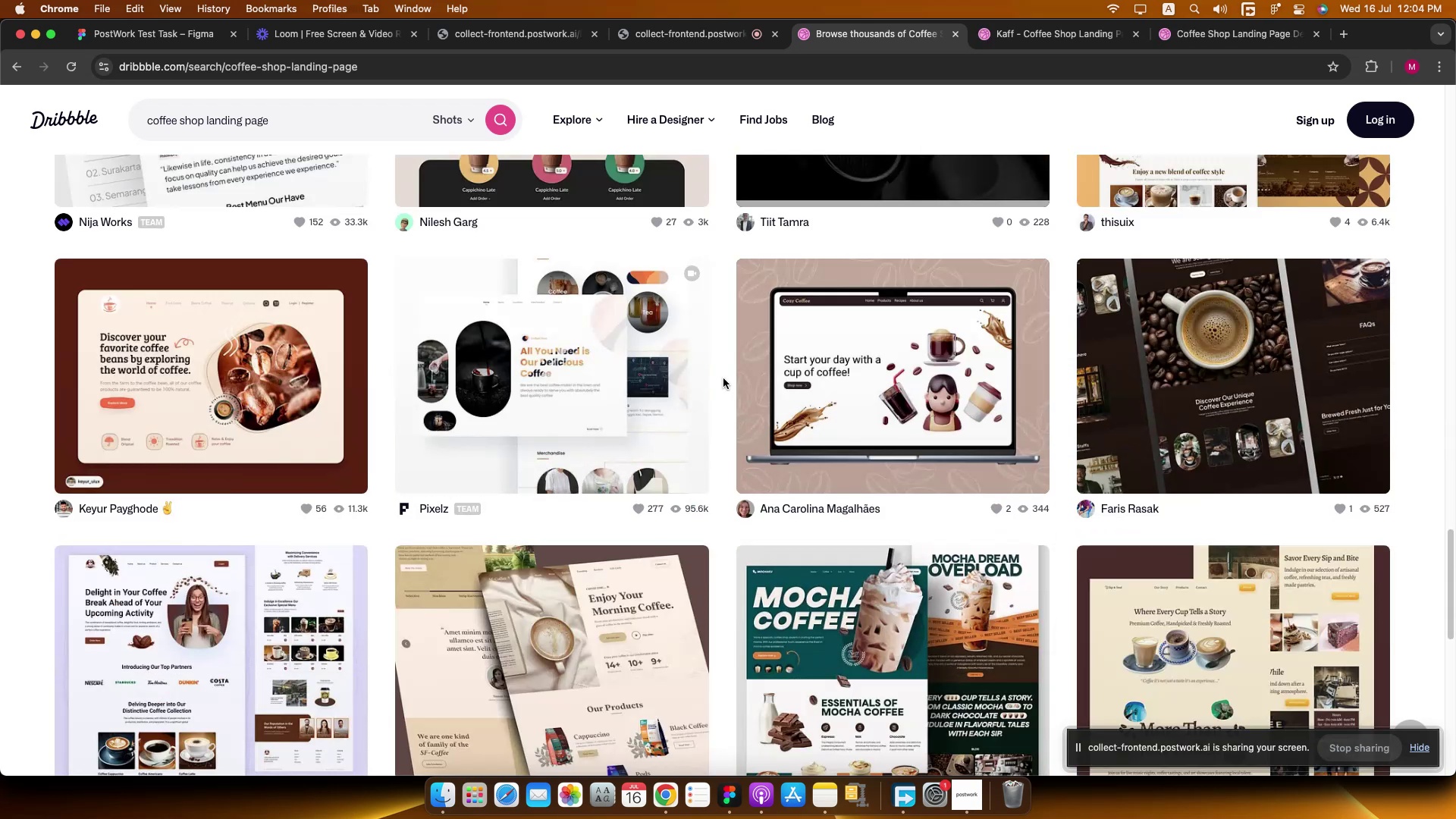 
hold_key(key=CommandLeft, duration=0.79)
left_click([1260, 358])
 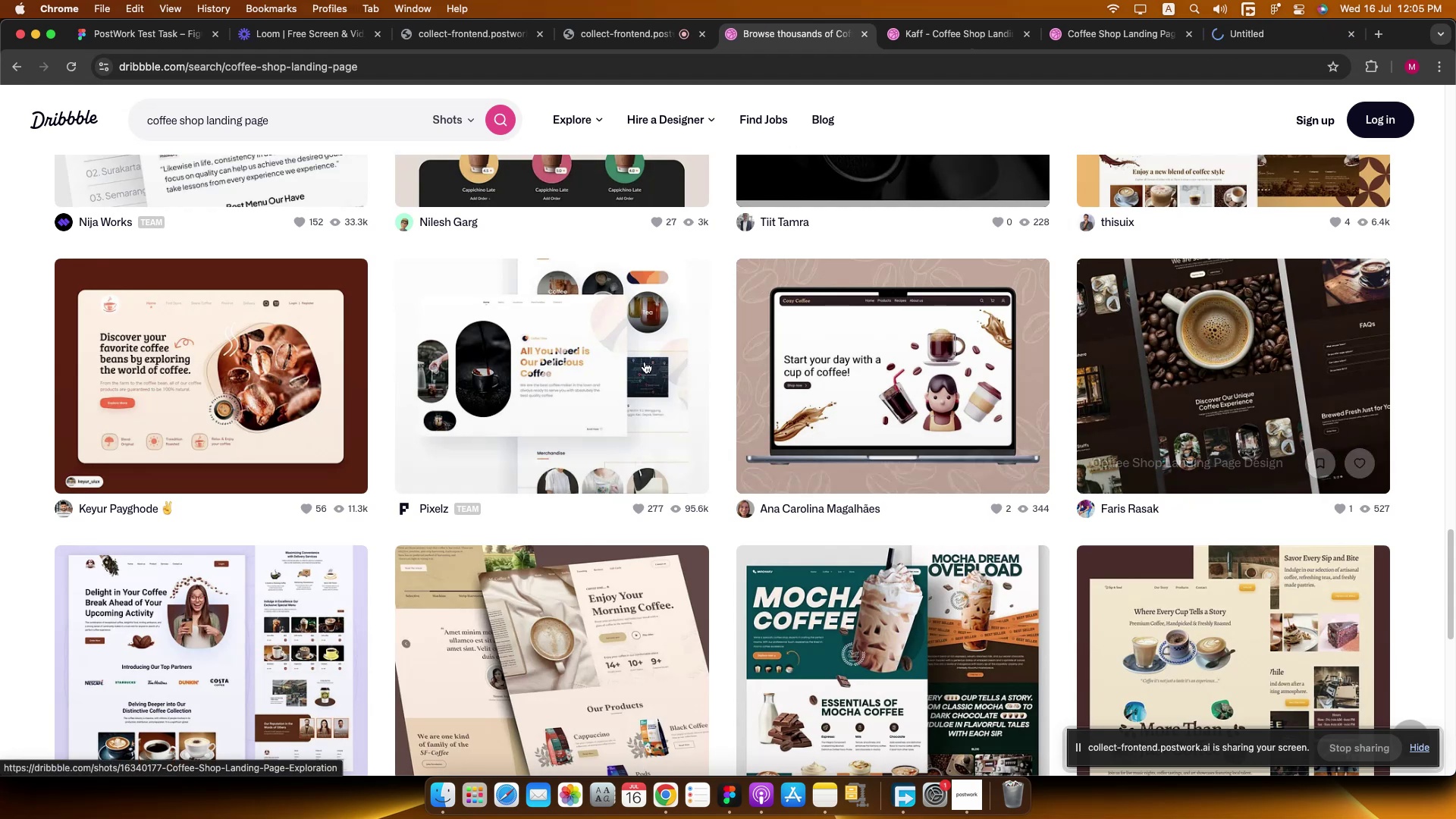 
scroll: coordinate [729, 274], scroll_direction: down, amount: 20.0
 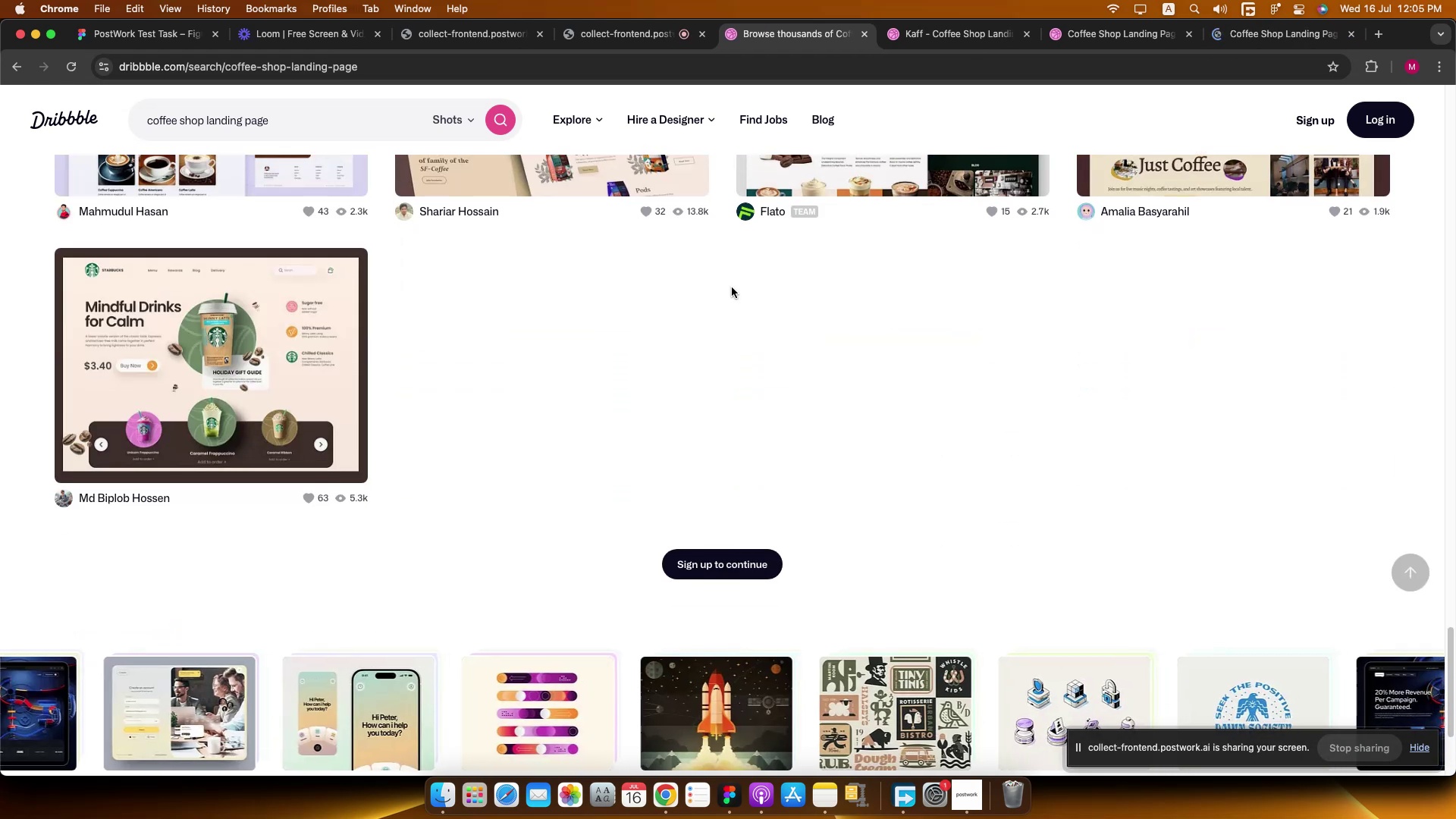 
scroll: coordinate [723, 269], scroll_direction: up, amount: 22.0
 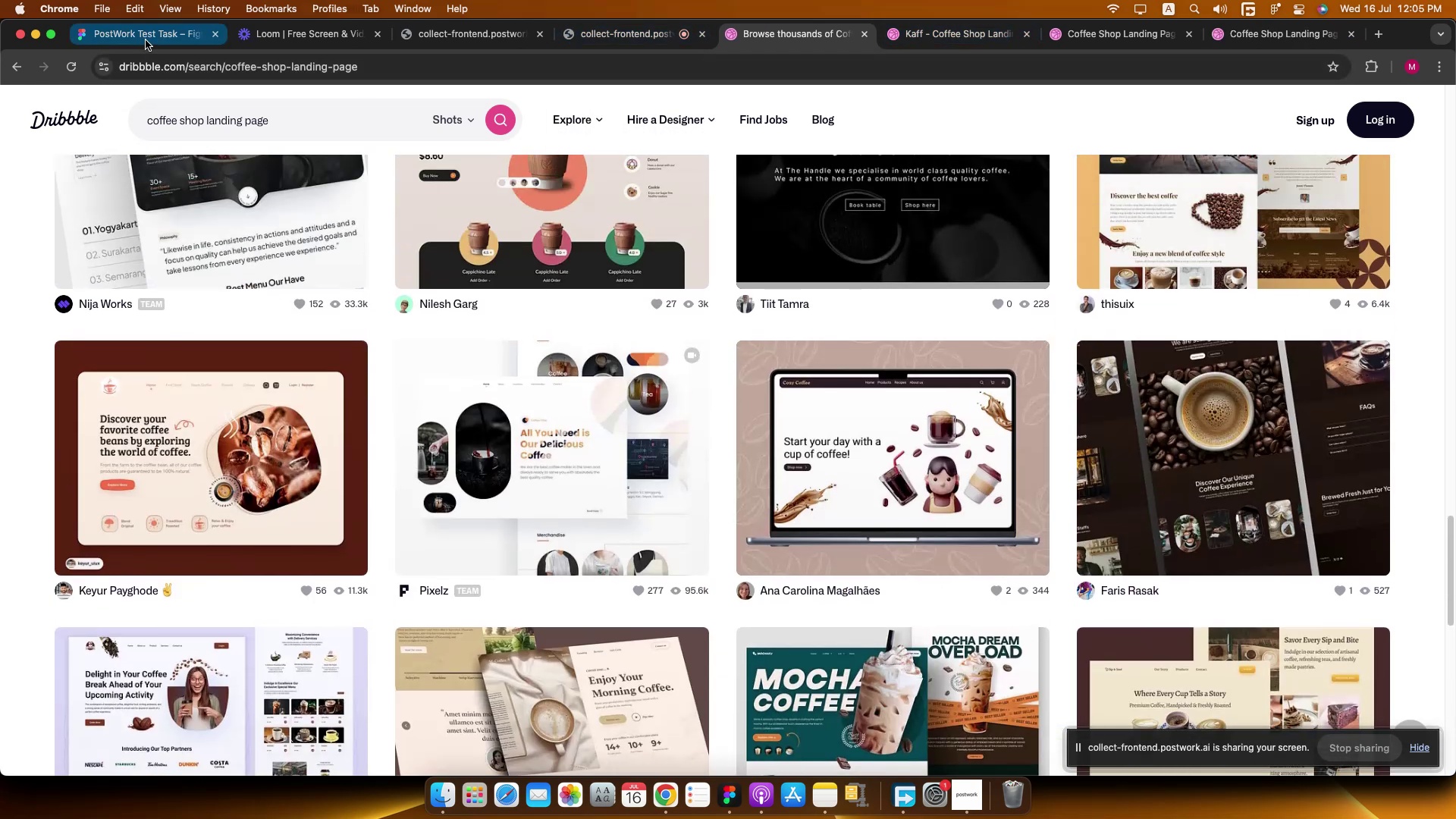 
wait(5.49)
 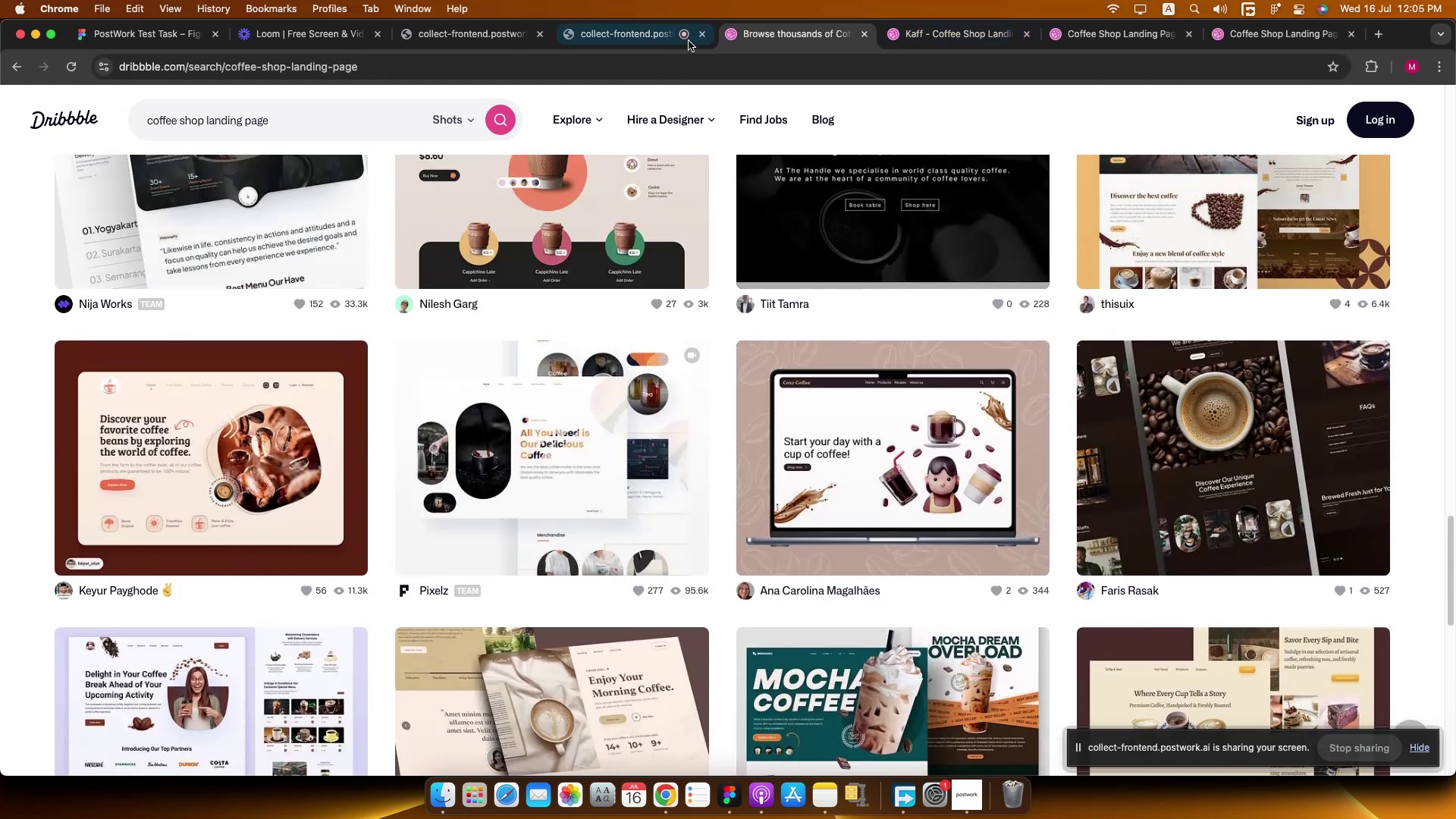 
left_click([144, 38])
 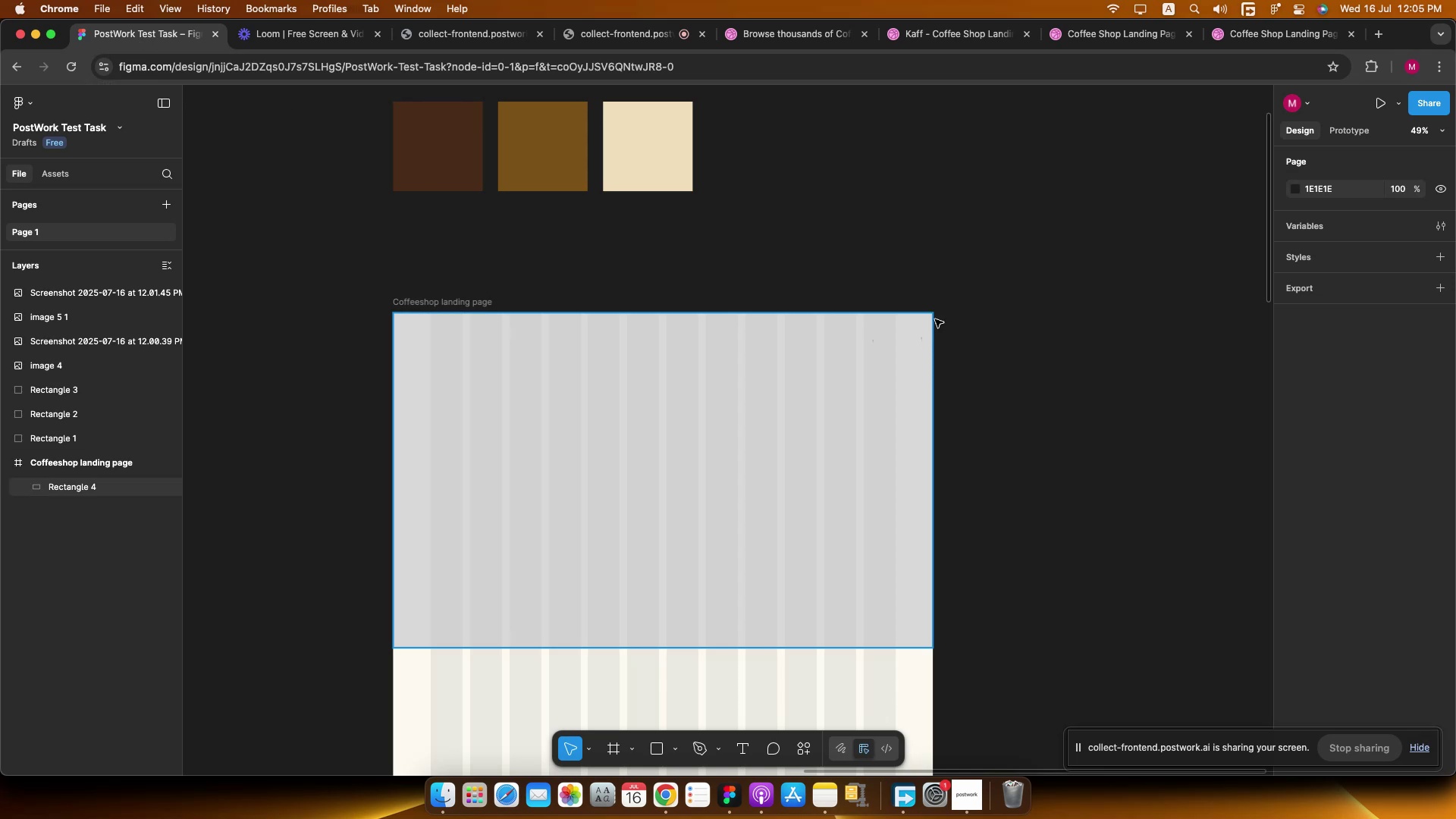 
left_click([860, 189])
 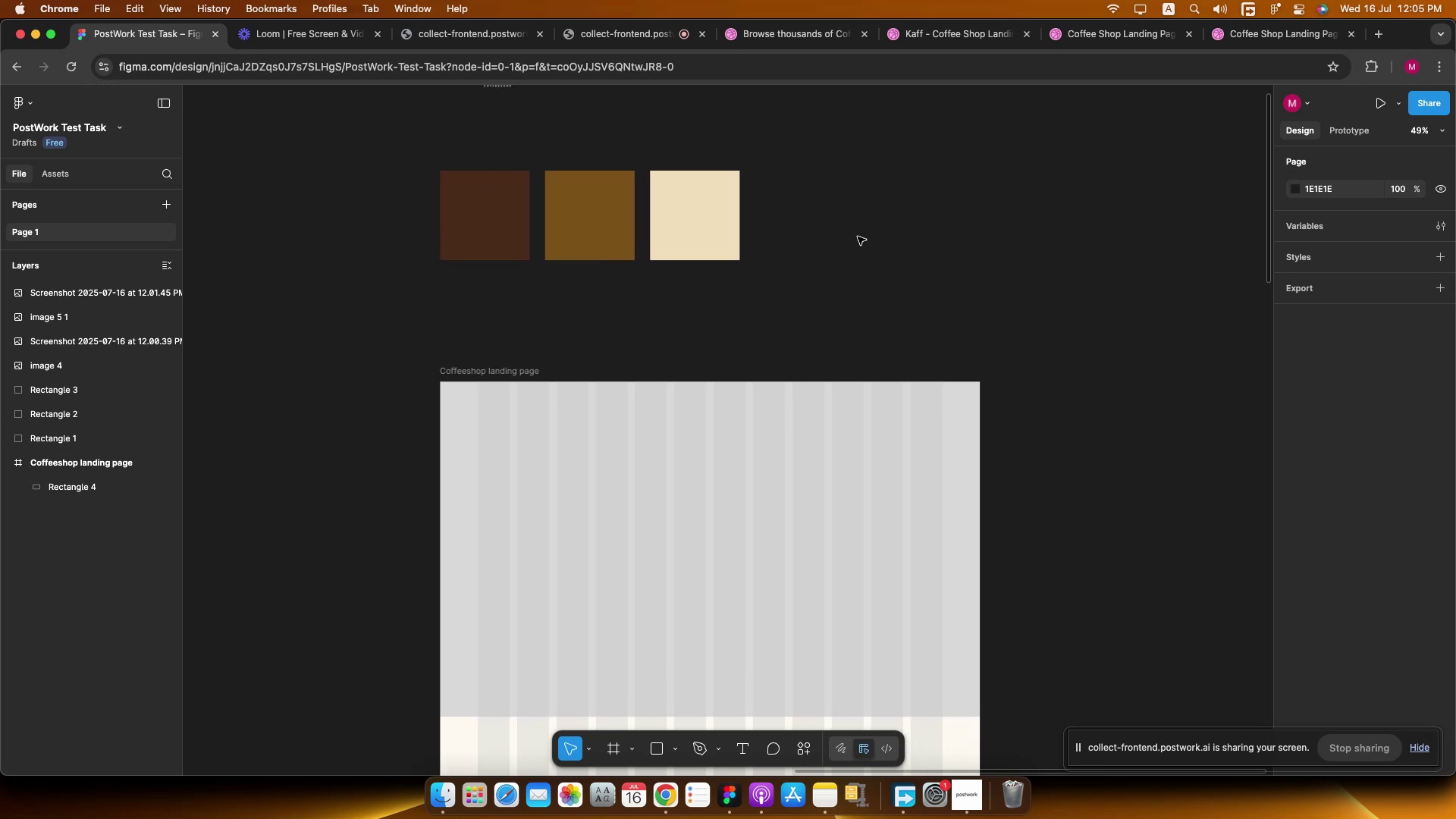 
hold_key(key=CommandLeft, duration=0.61)
 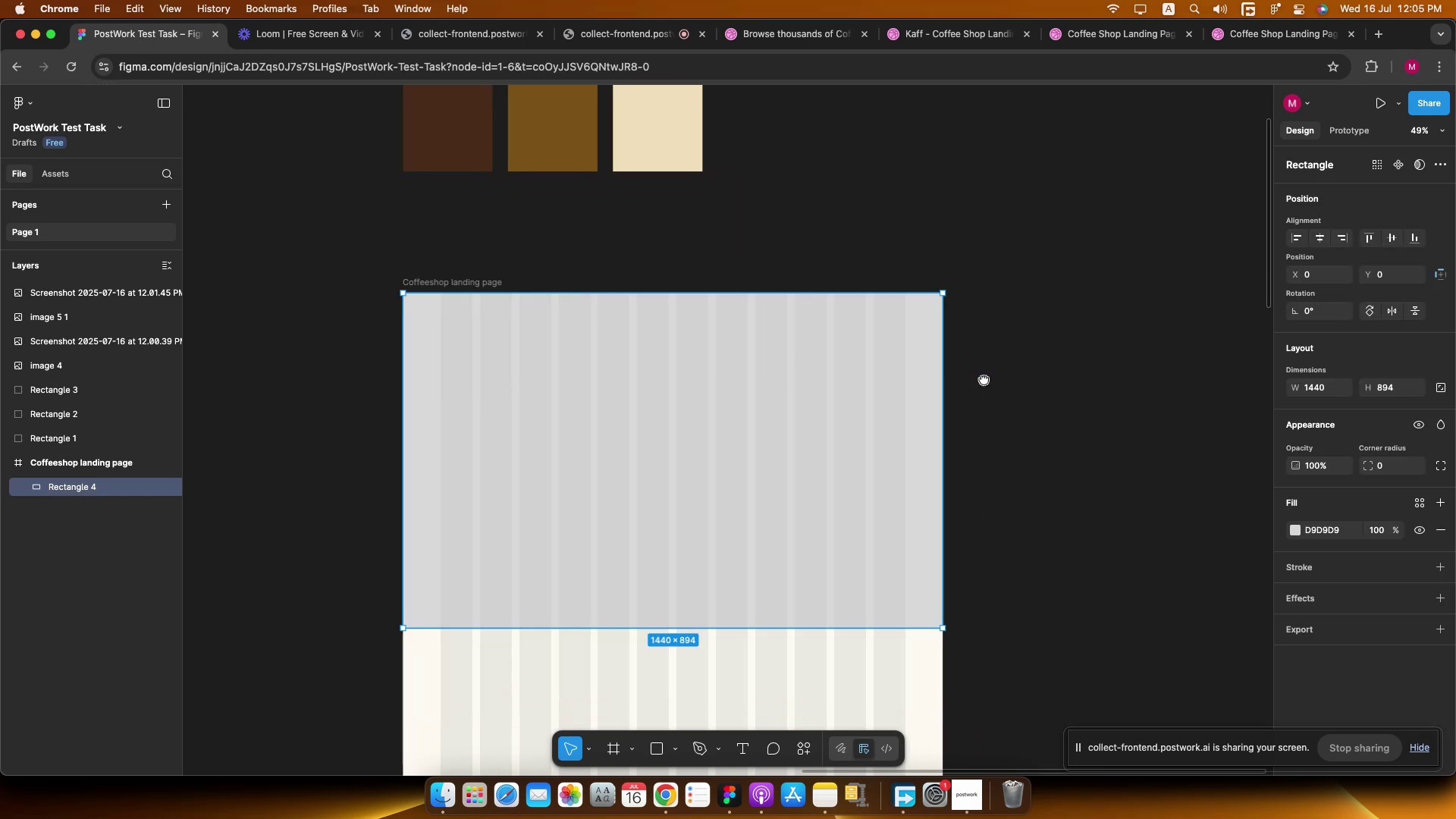 
hold_key(key=CommandLeft, duration=1.41)
left_click_drag(start_coordinate=[779, 579], to_coordinate=[775, 595])
 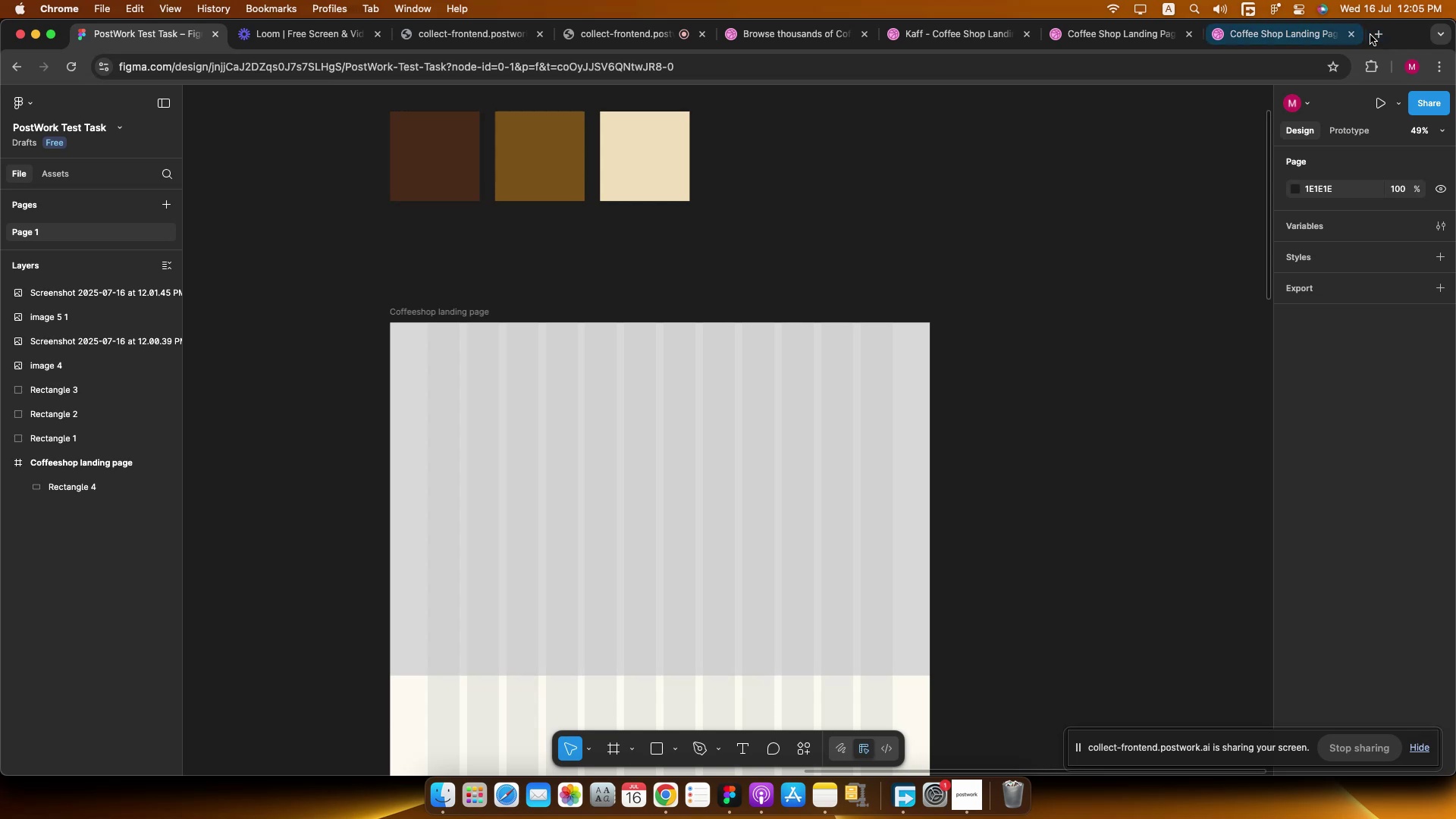 
wait(6.5)
 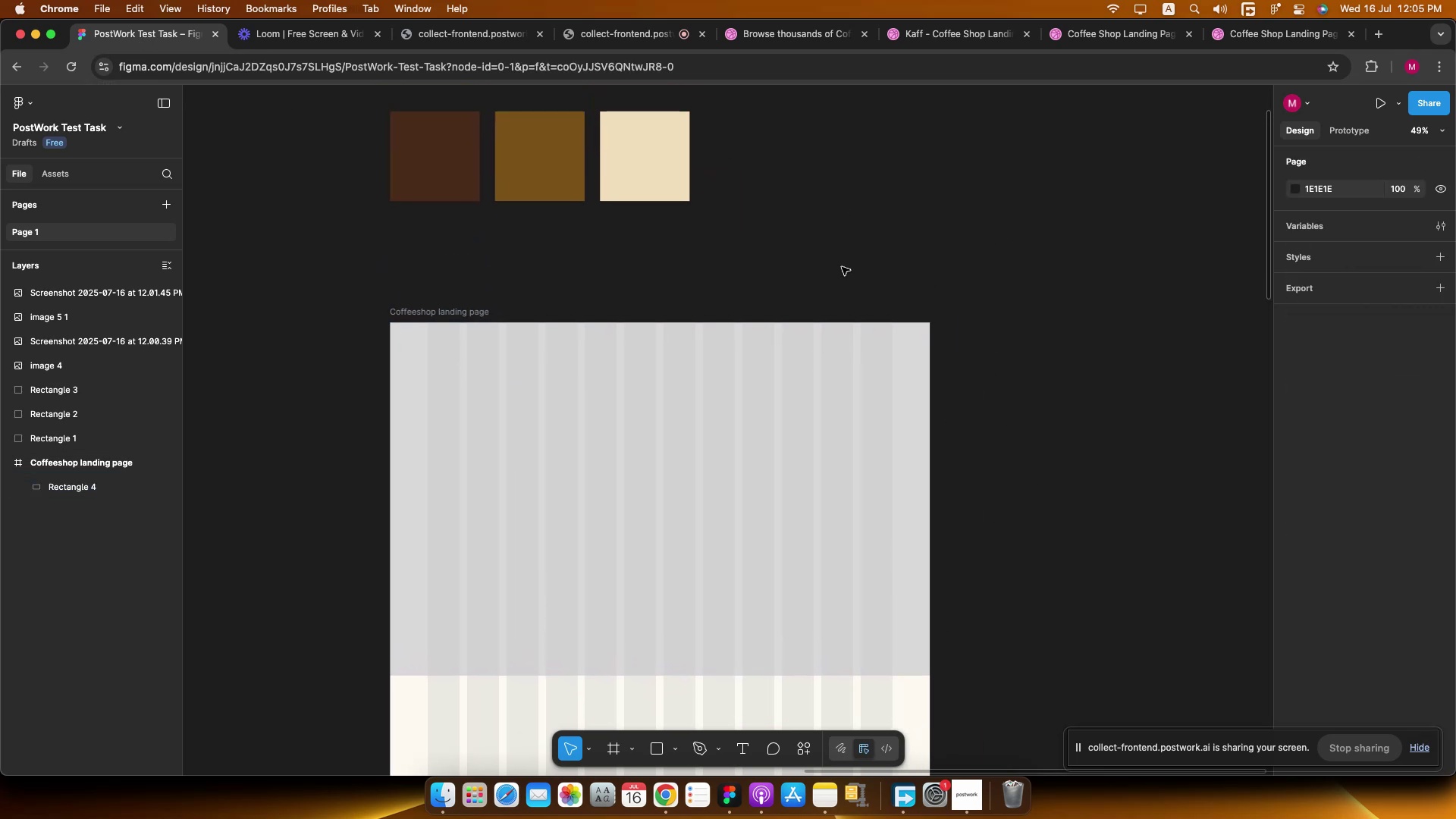 
left_click([709, 73])
 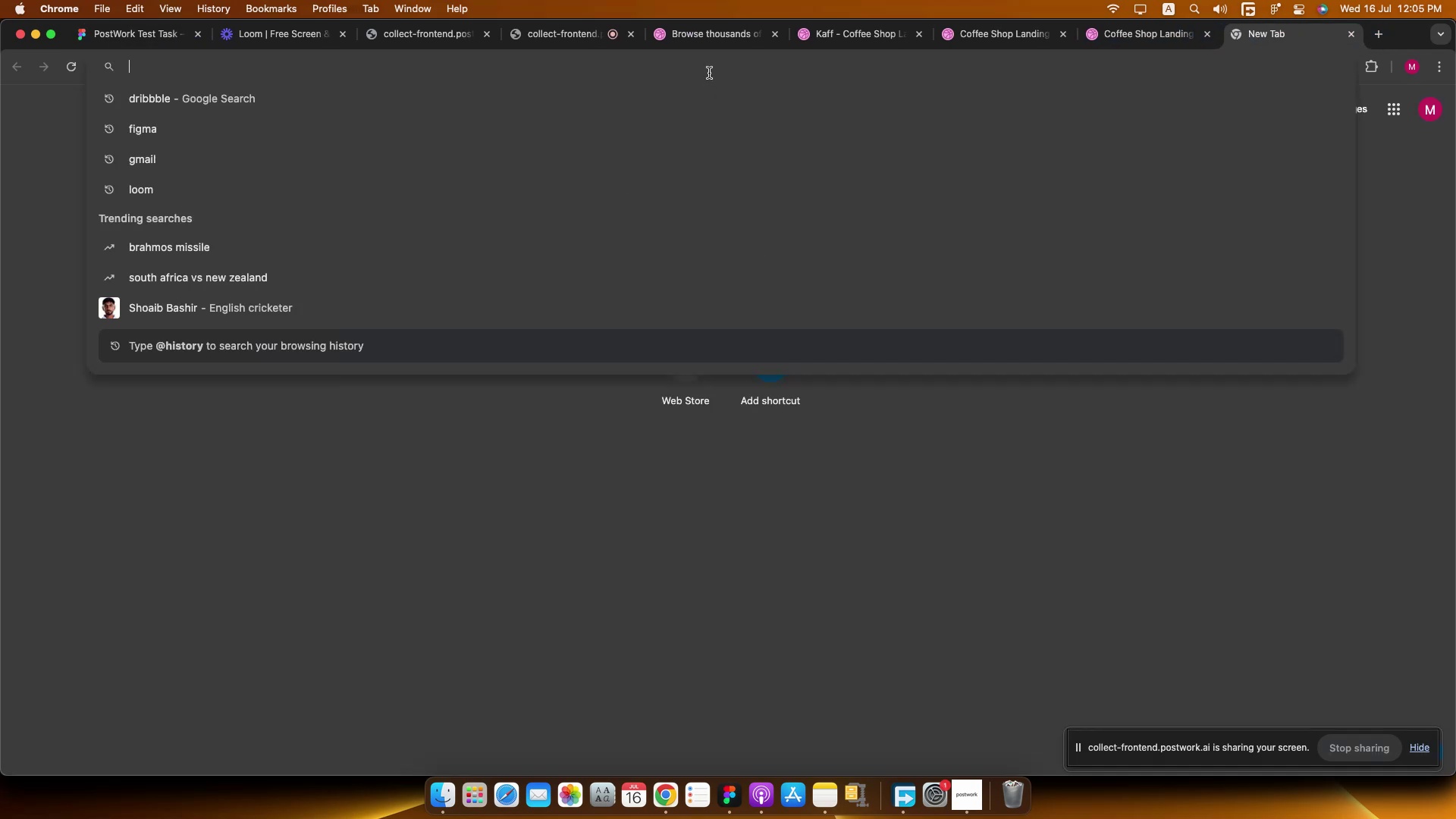 
type(freepik)
 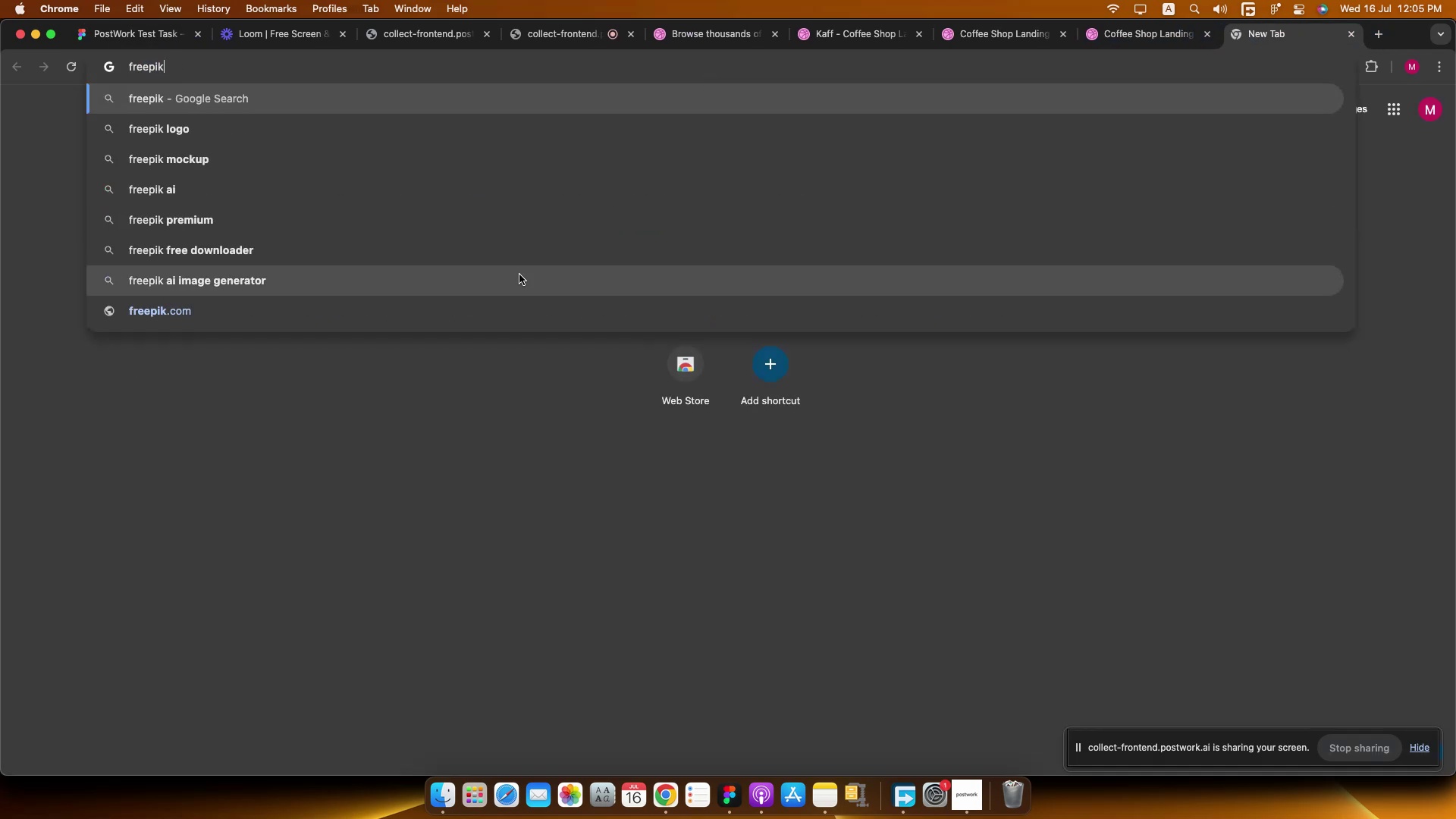 
left_click([441, 316])
 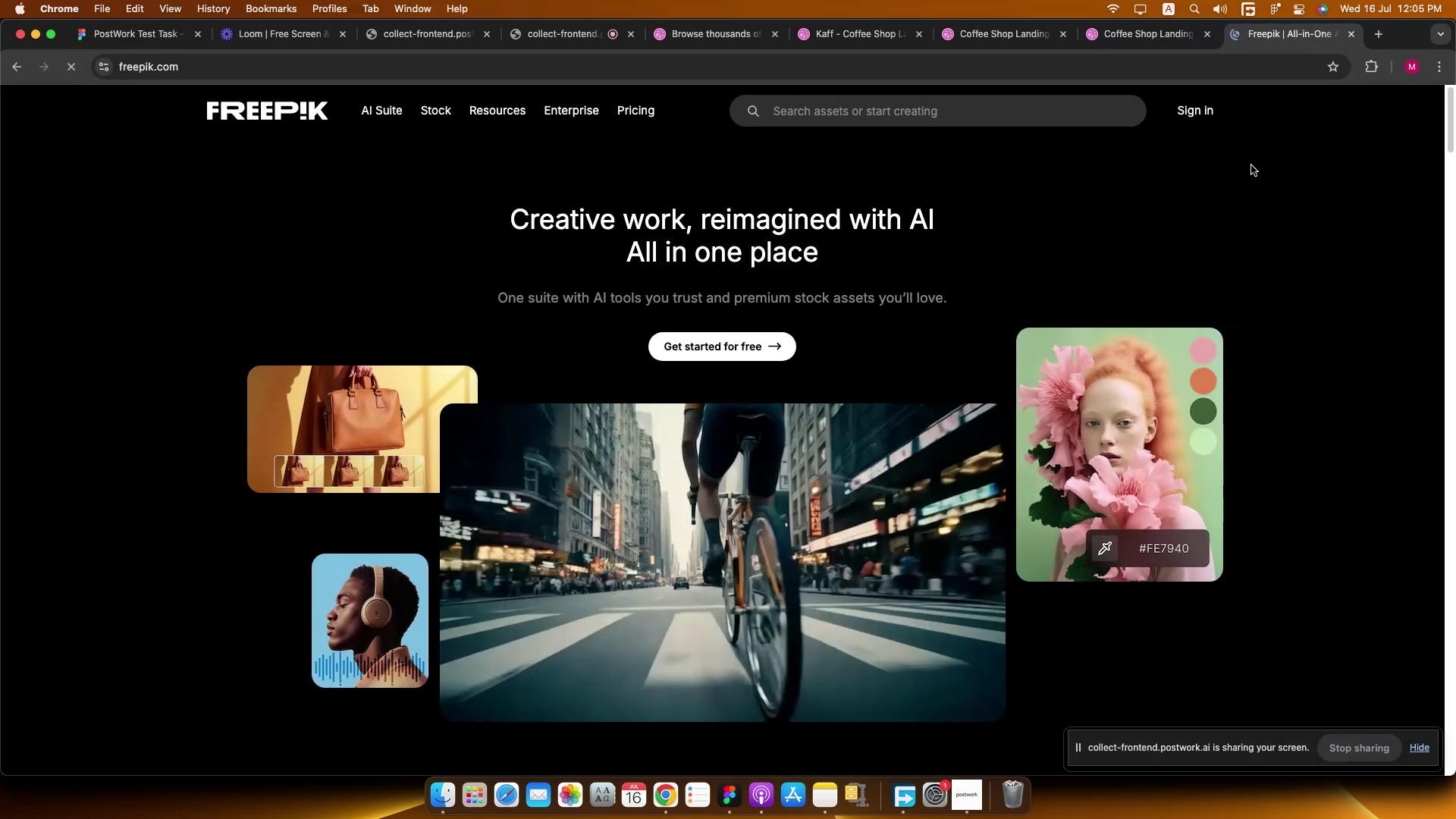 
left_click([1197, 111])
 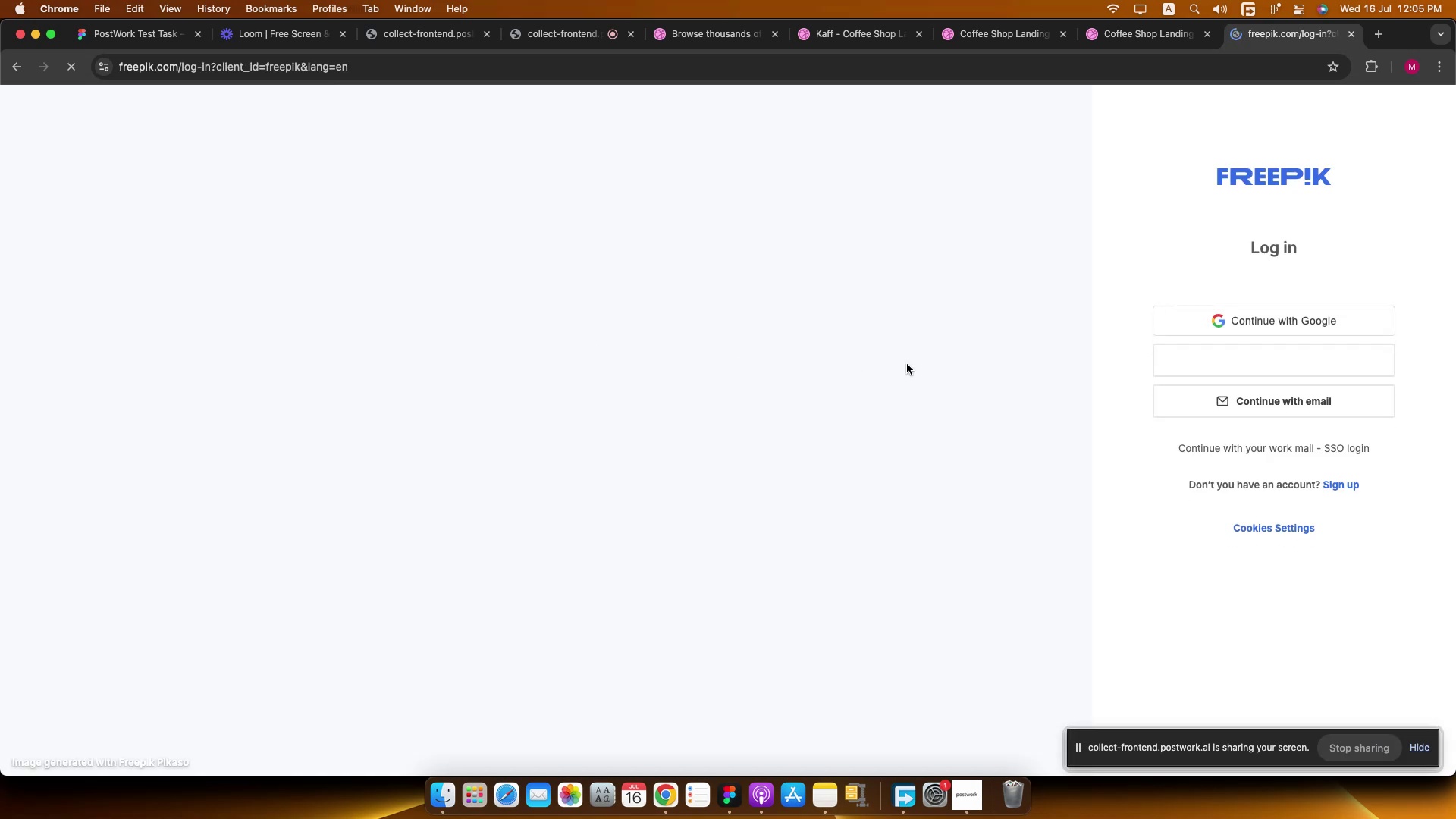 
left_click([1257, 319])
 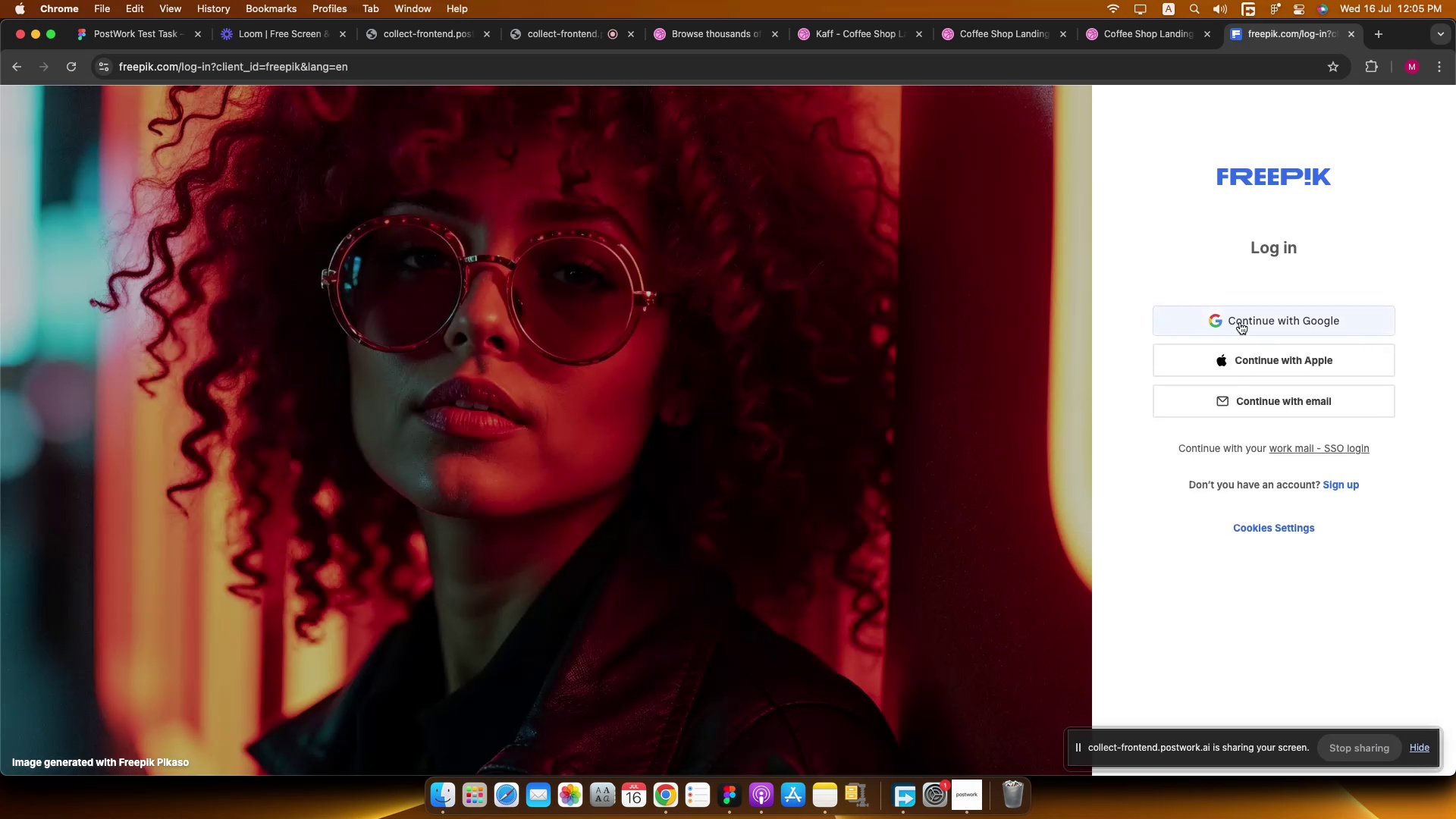 
left_click([1240, 322])
 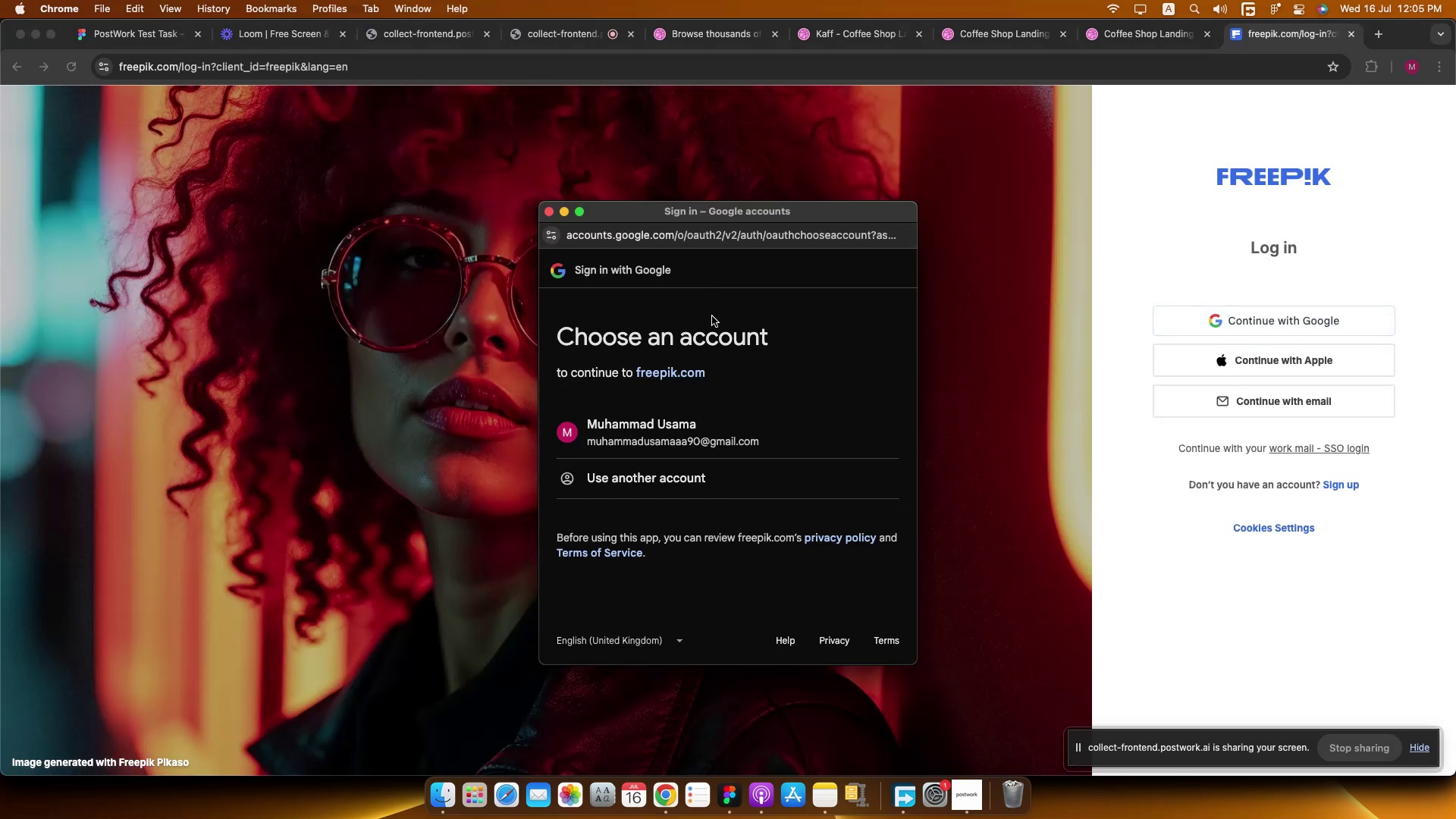 
left_click([681, 426])
 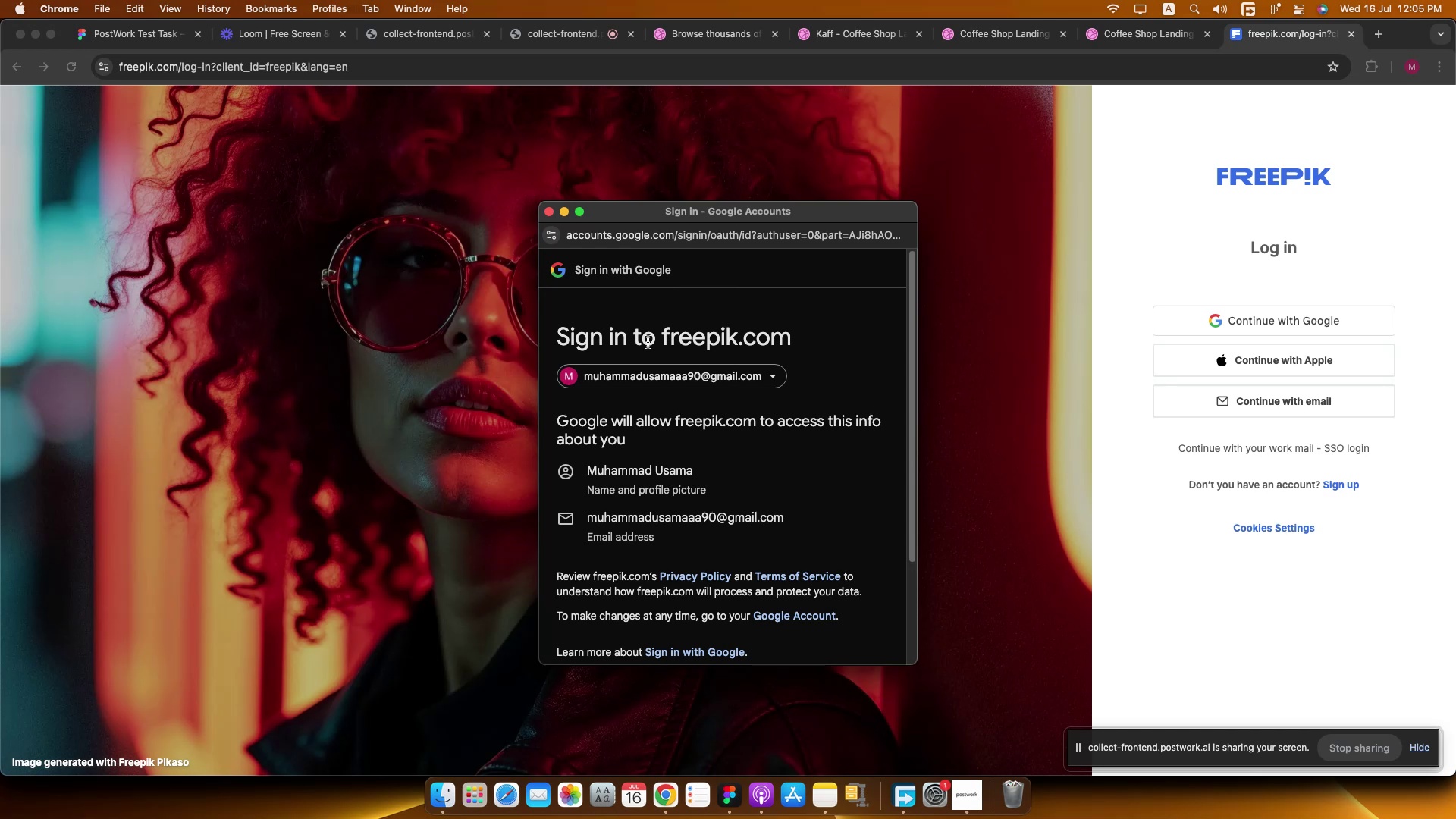 
scroll: coordinate [824, 497], scroll_direction: down, amount: 13.0
 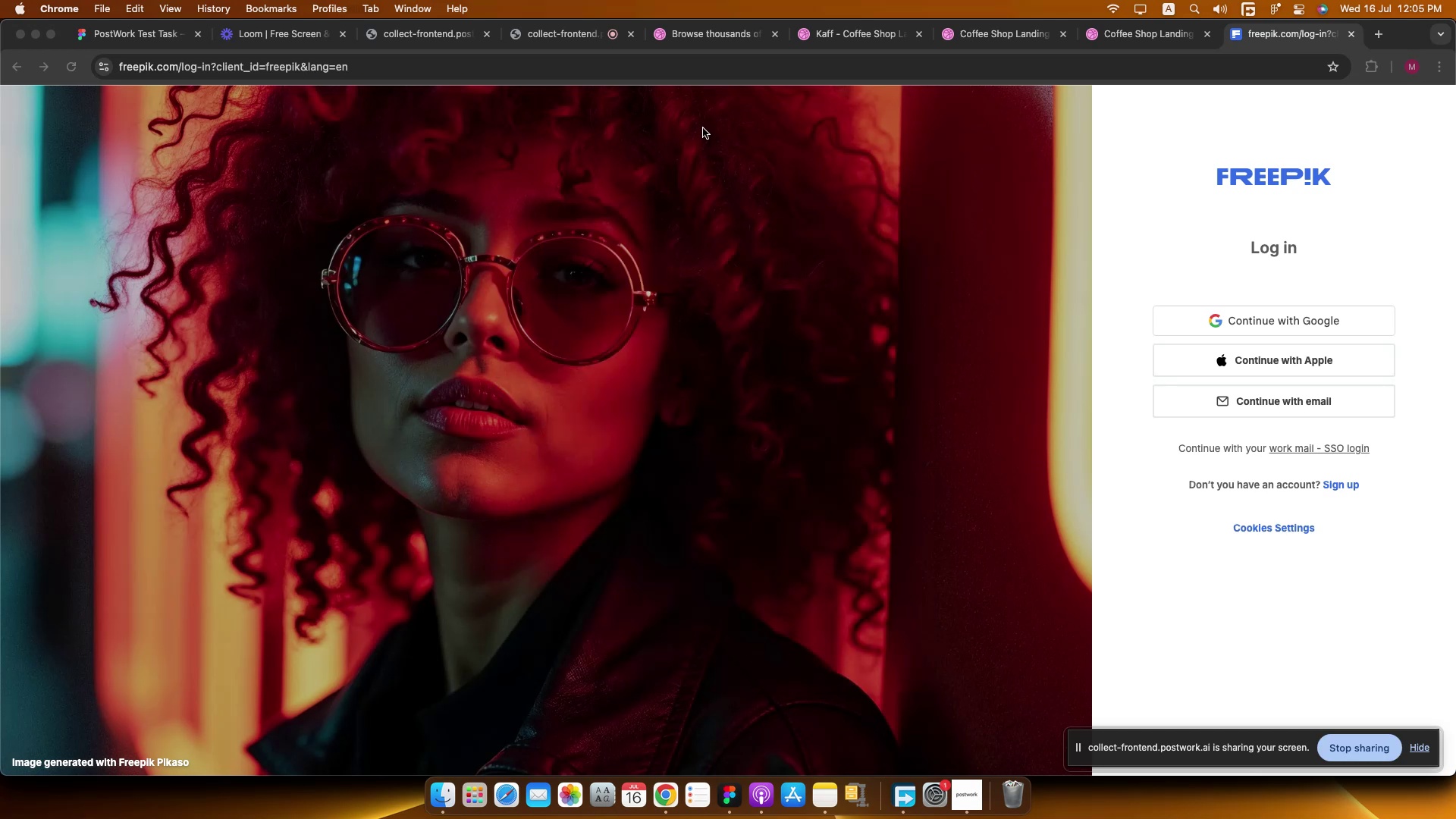 
wait(9.94)
 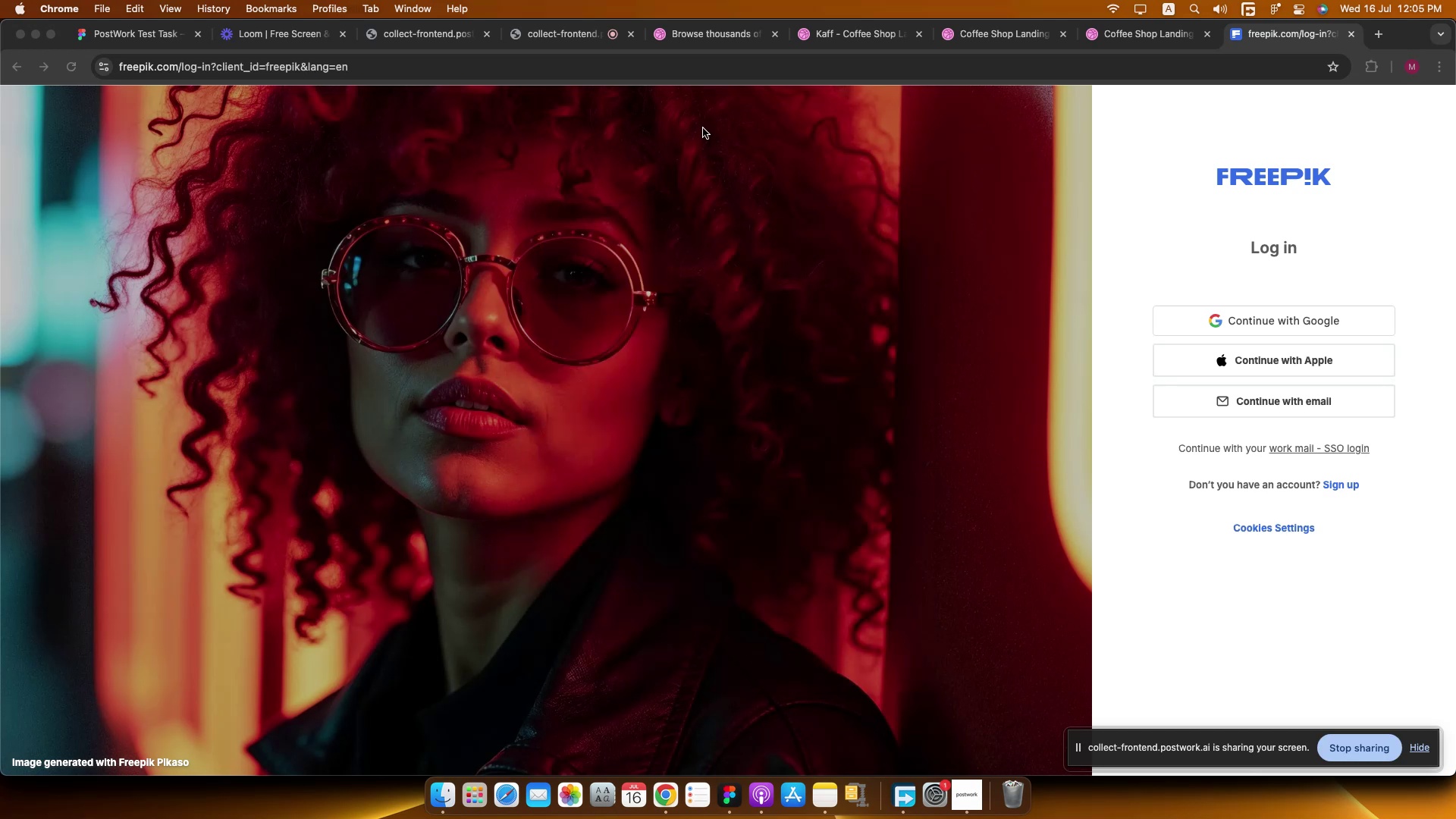 
left_click([1003, 182])
 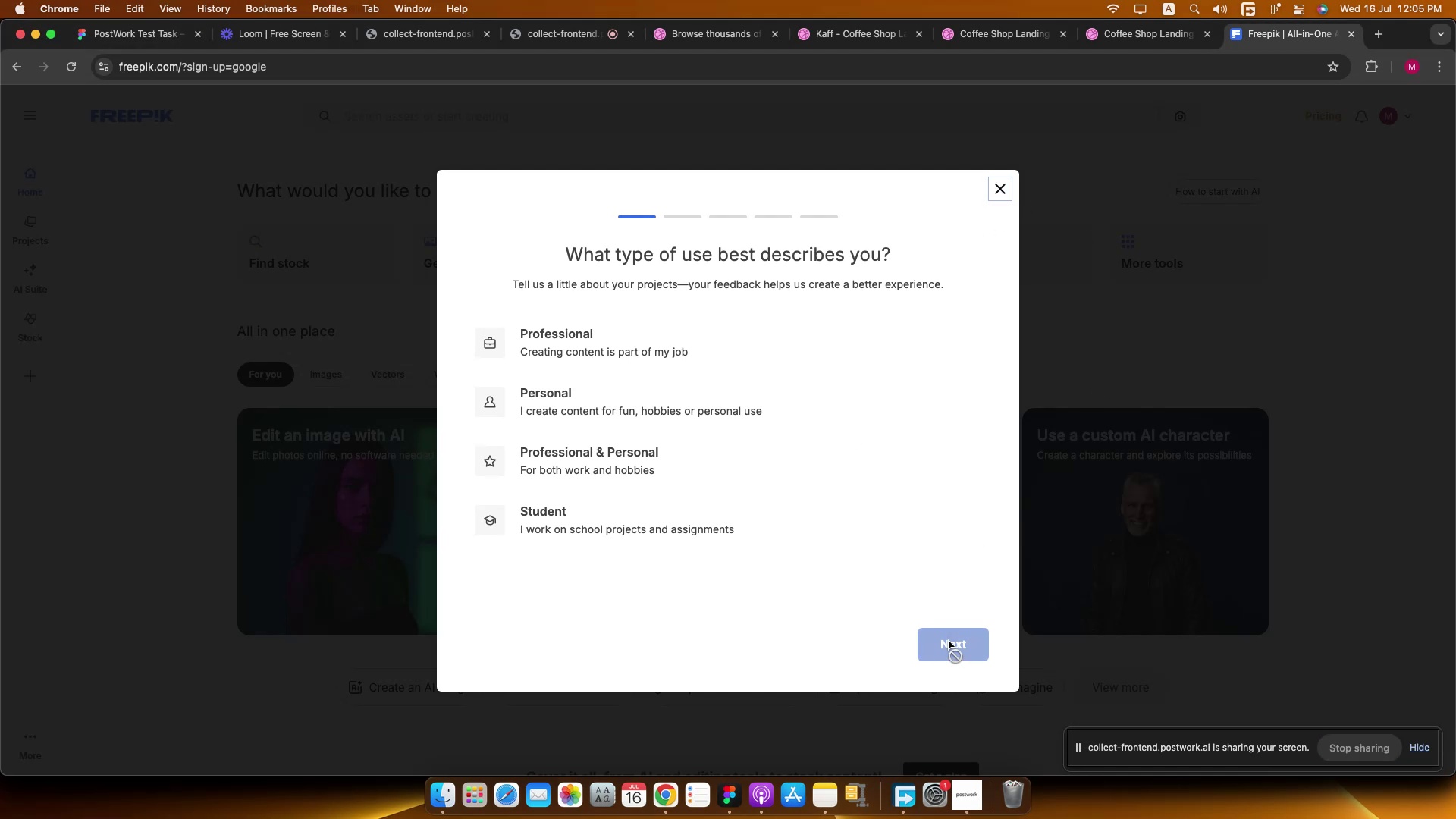 
left_click([945, 633])
 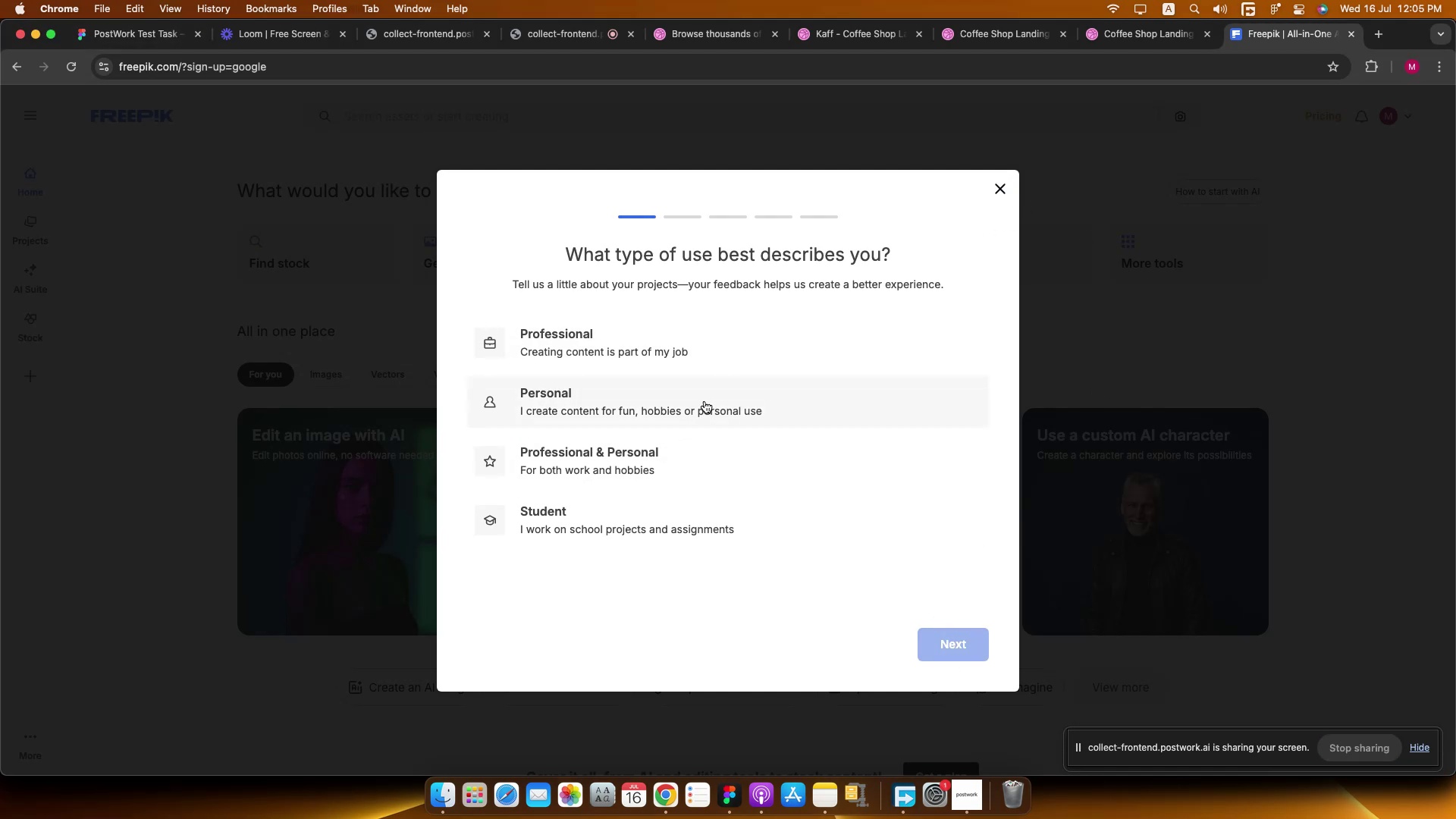 
left_click([701, 348])
 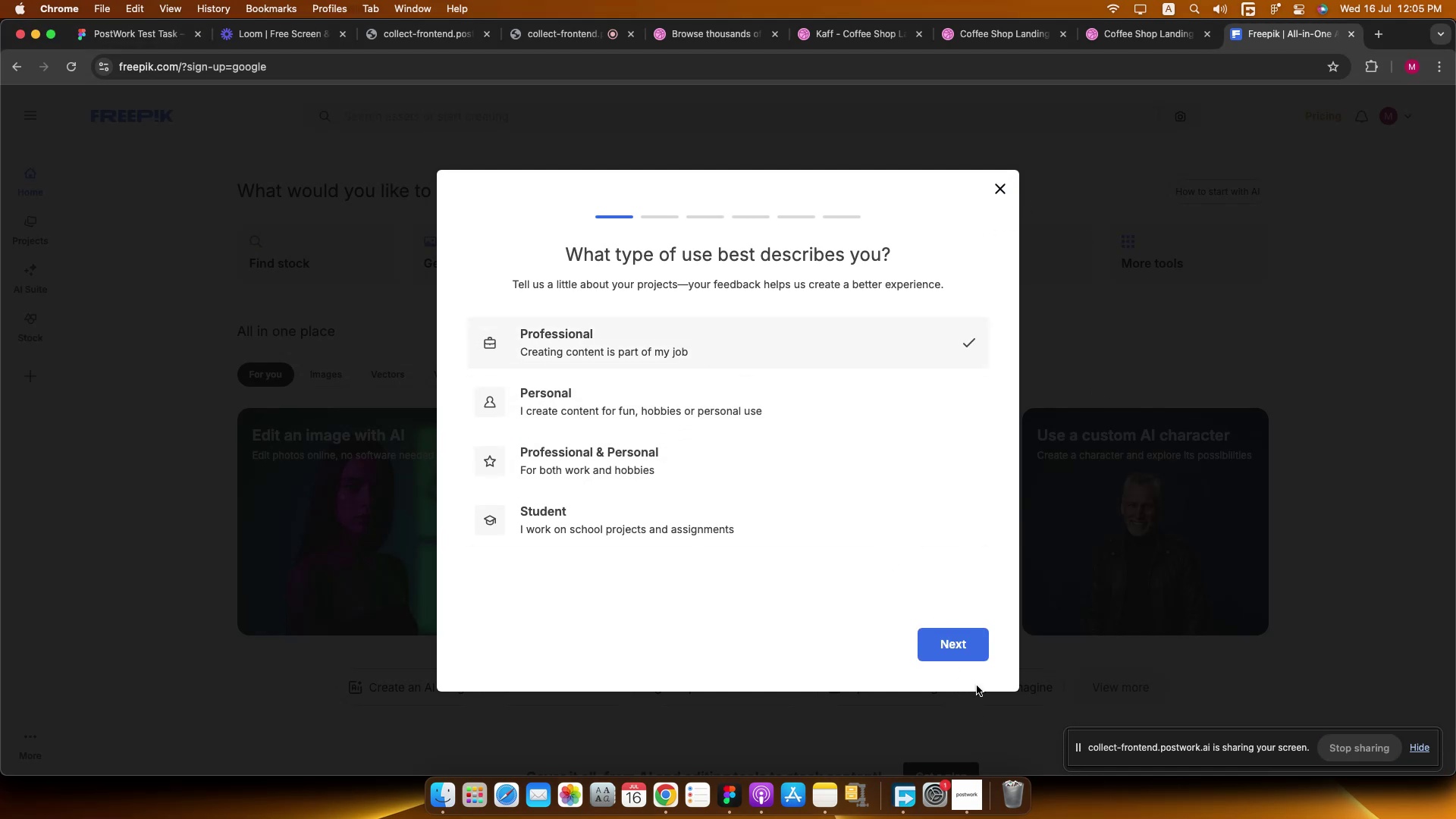 
left_click([967, 647])
 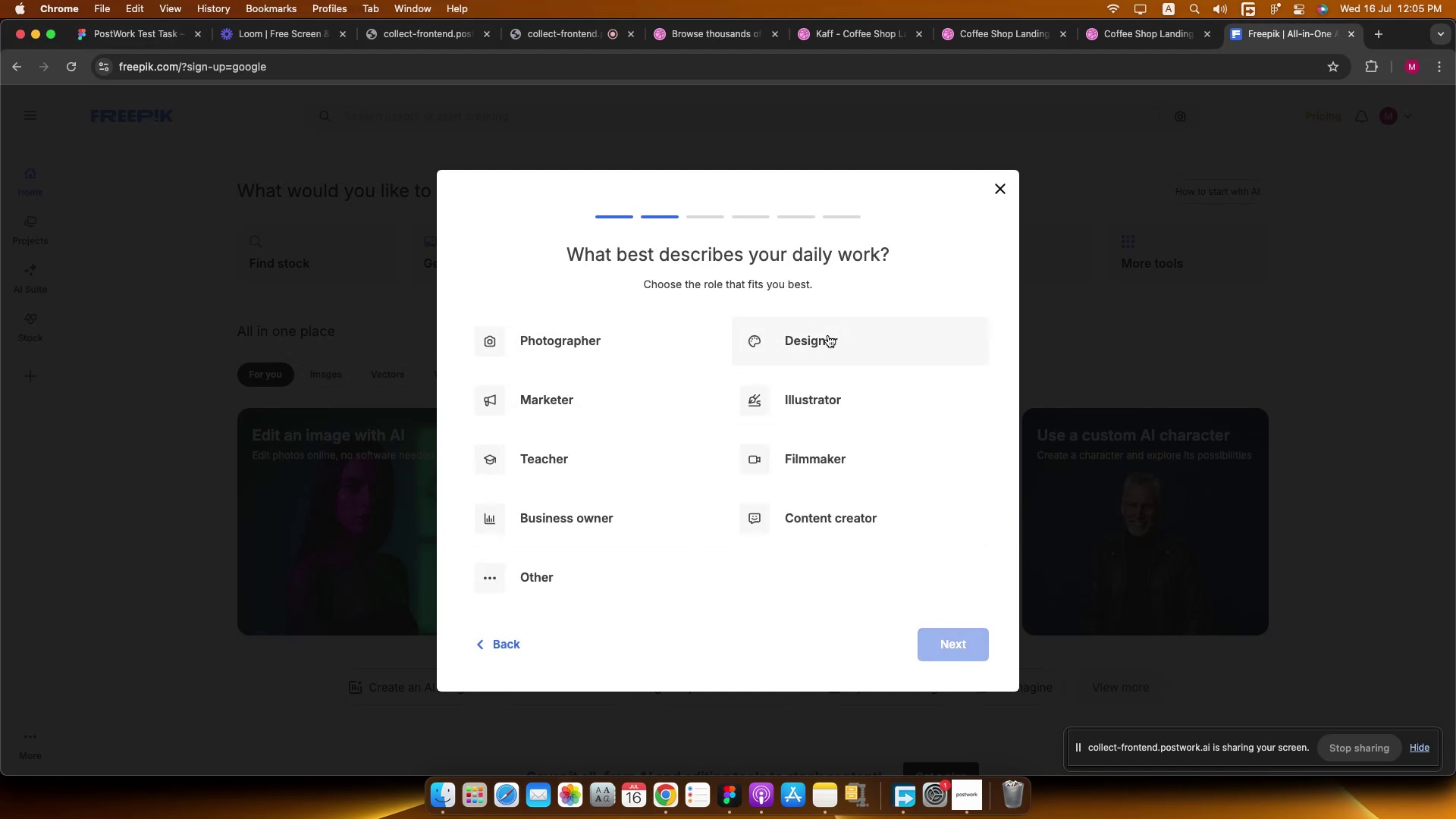 
left_click([850, 335])
 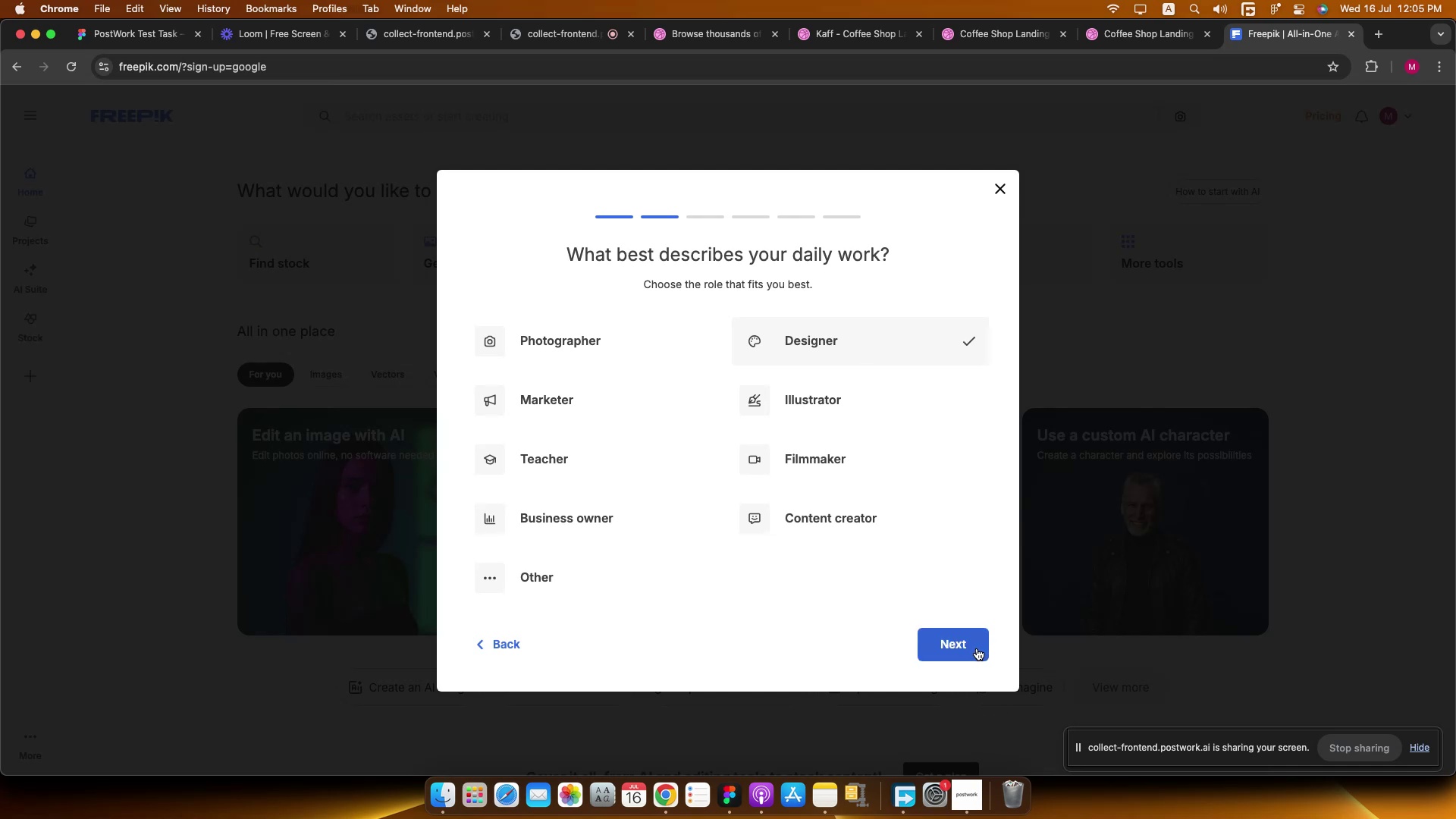 
left_click([968, 642])
 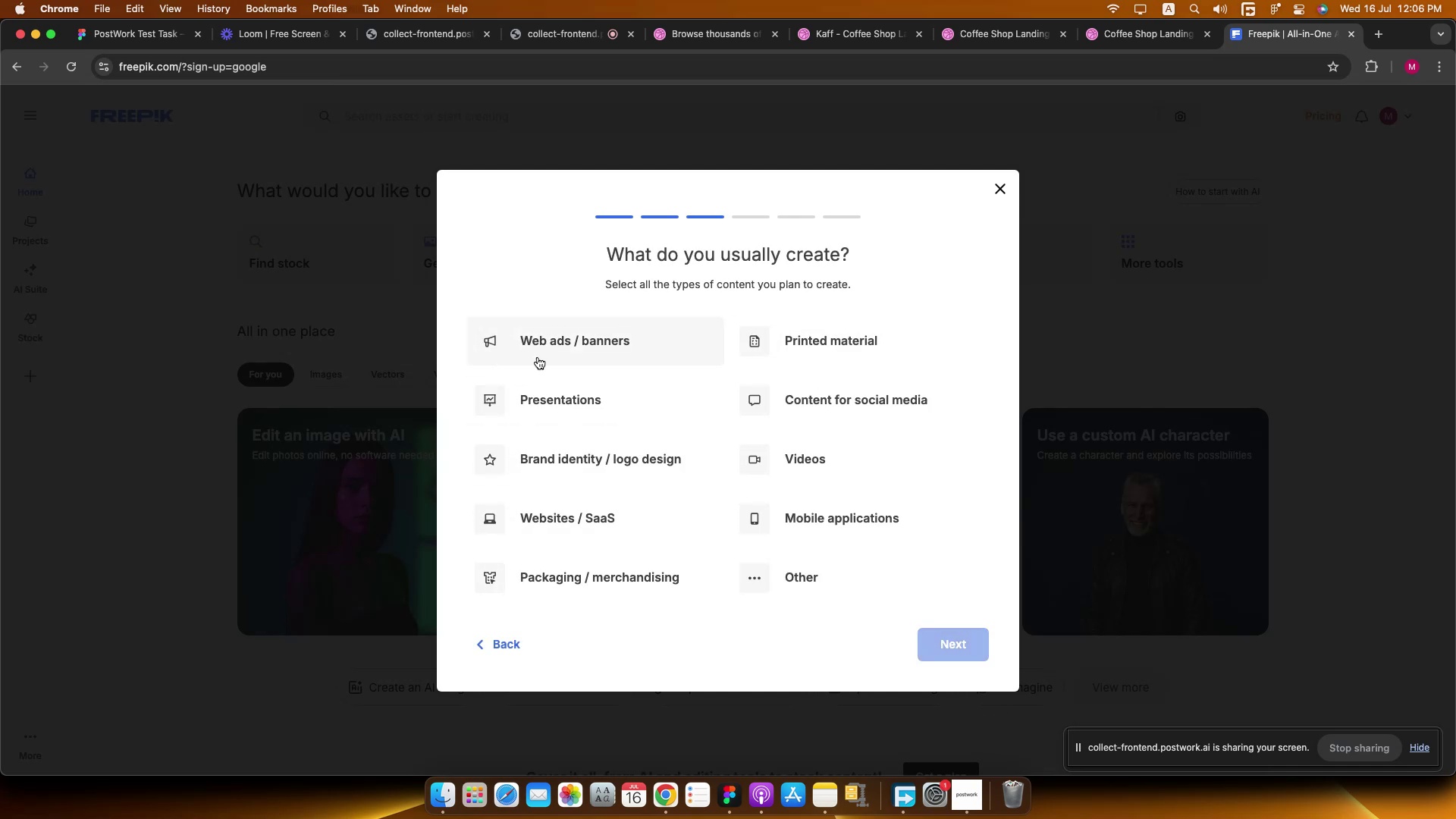 
left_click([578, 526])
 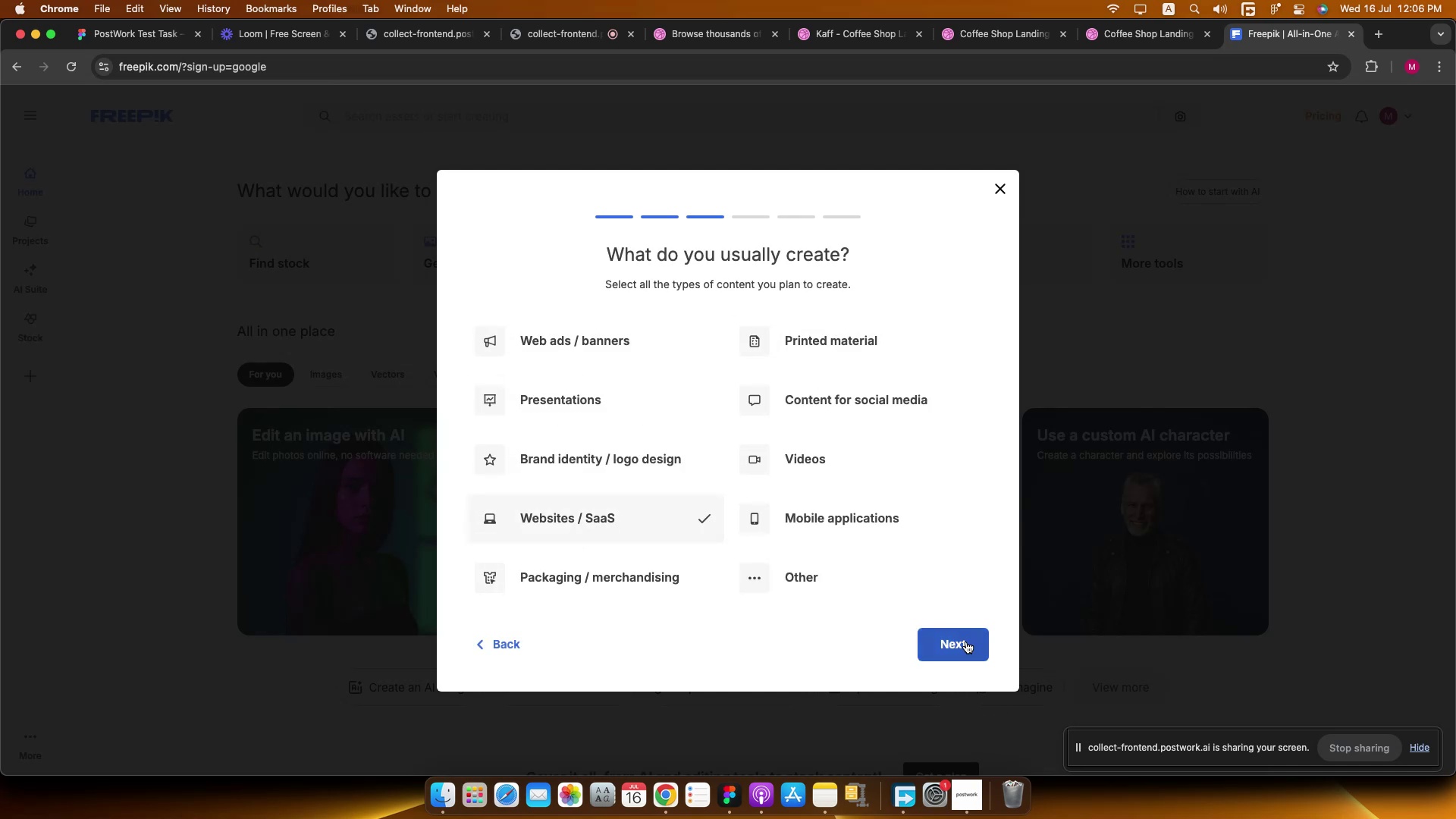 
left_click([966, 640])
 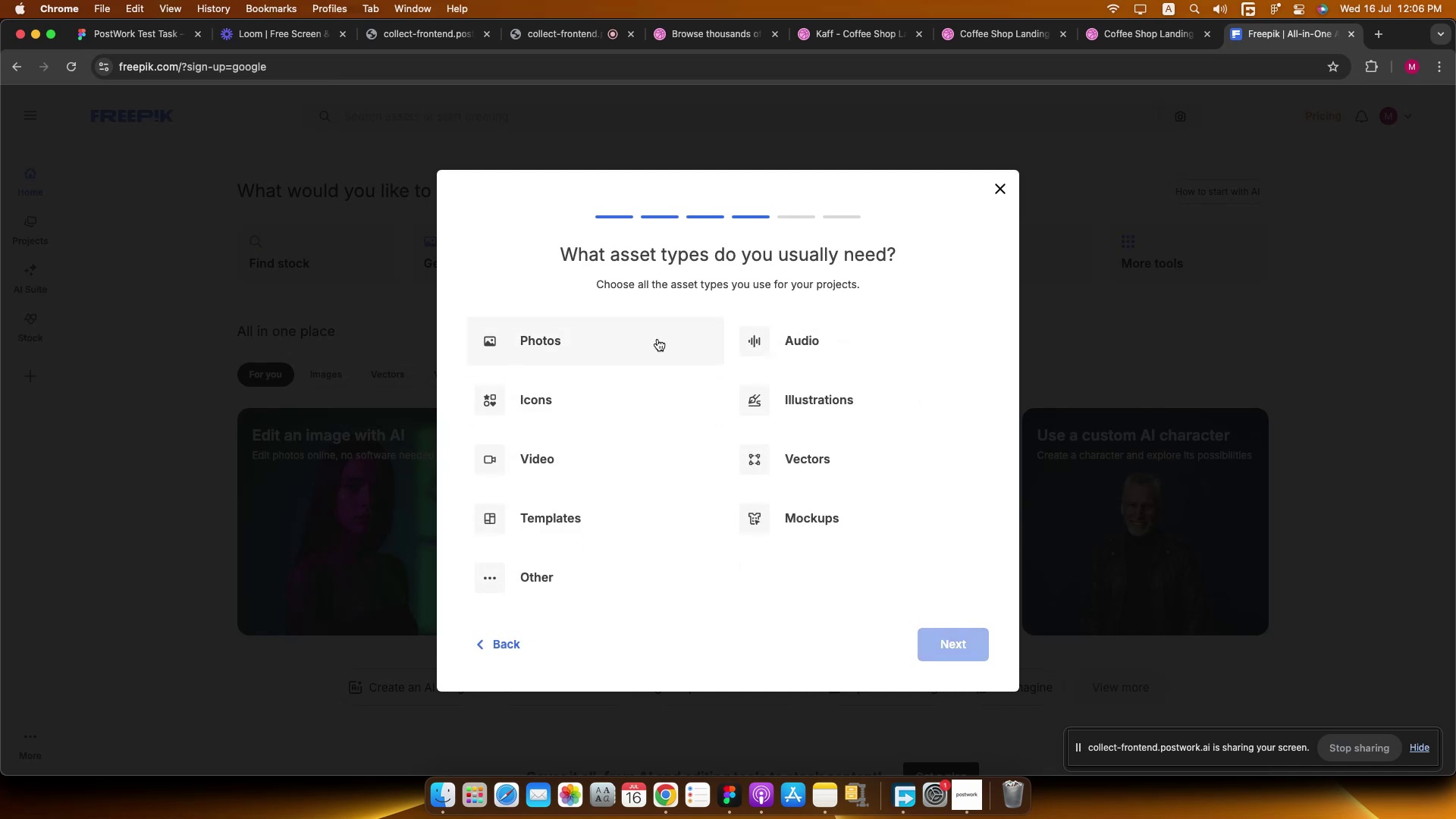 
left_click([657, 339])
 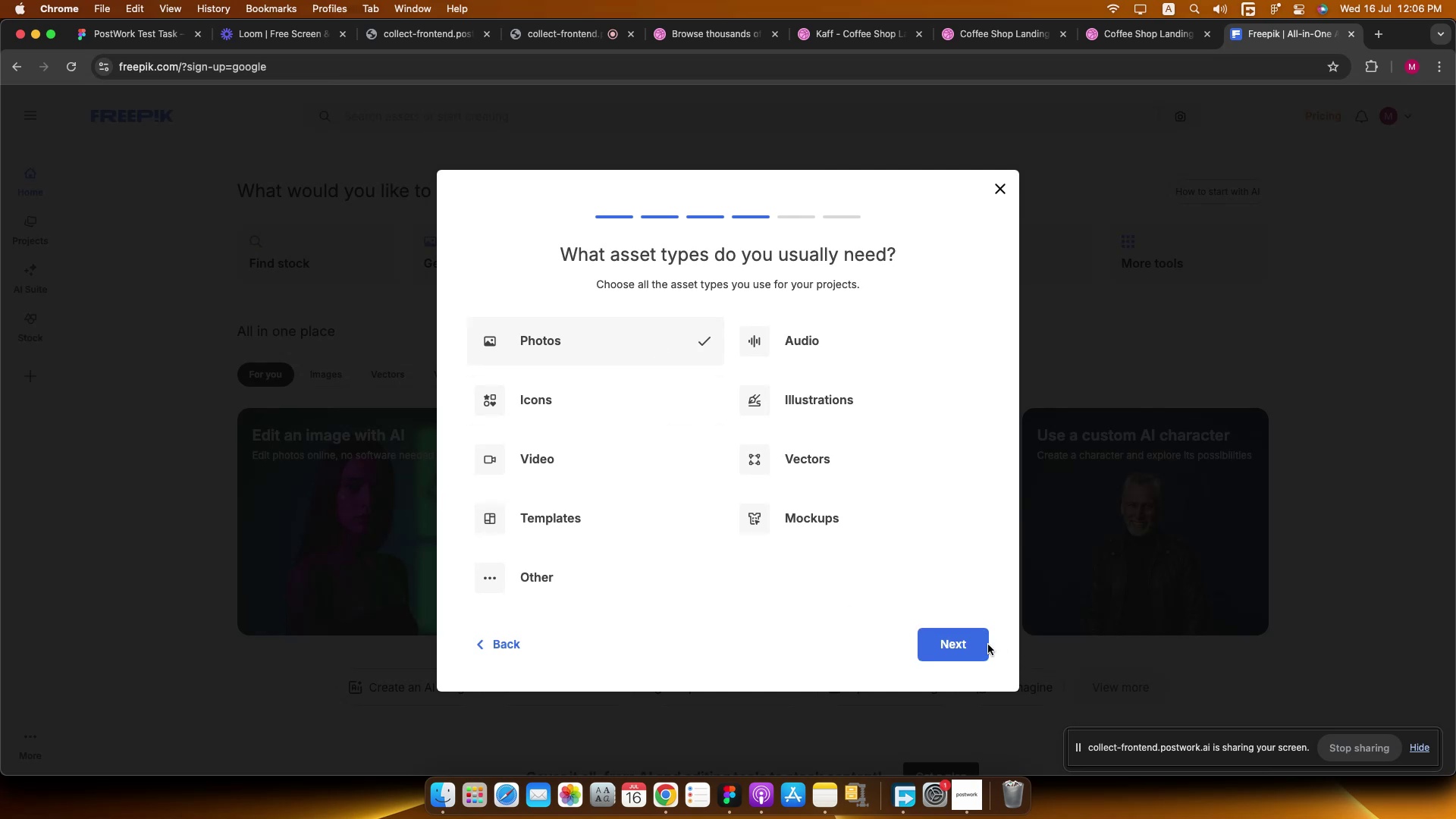 
left_click([976, 638])
 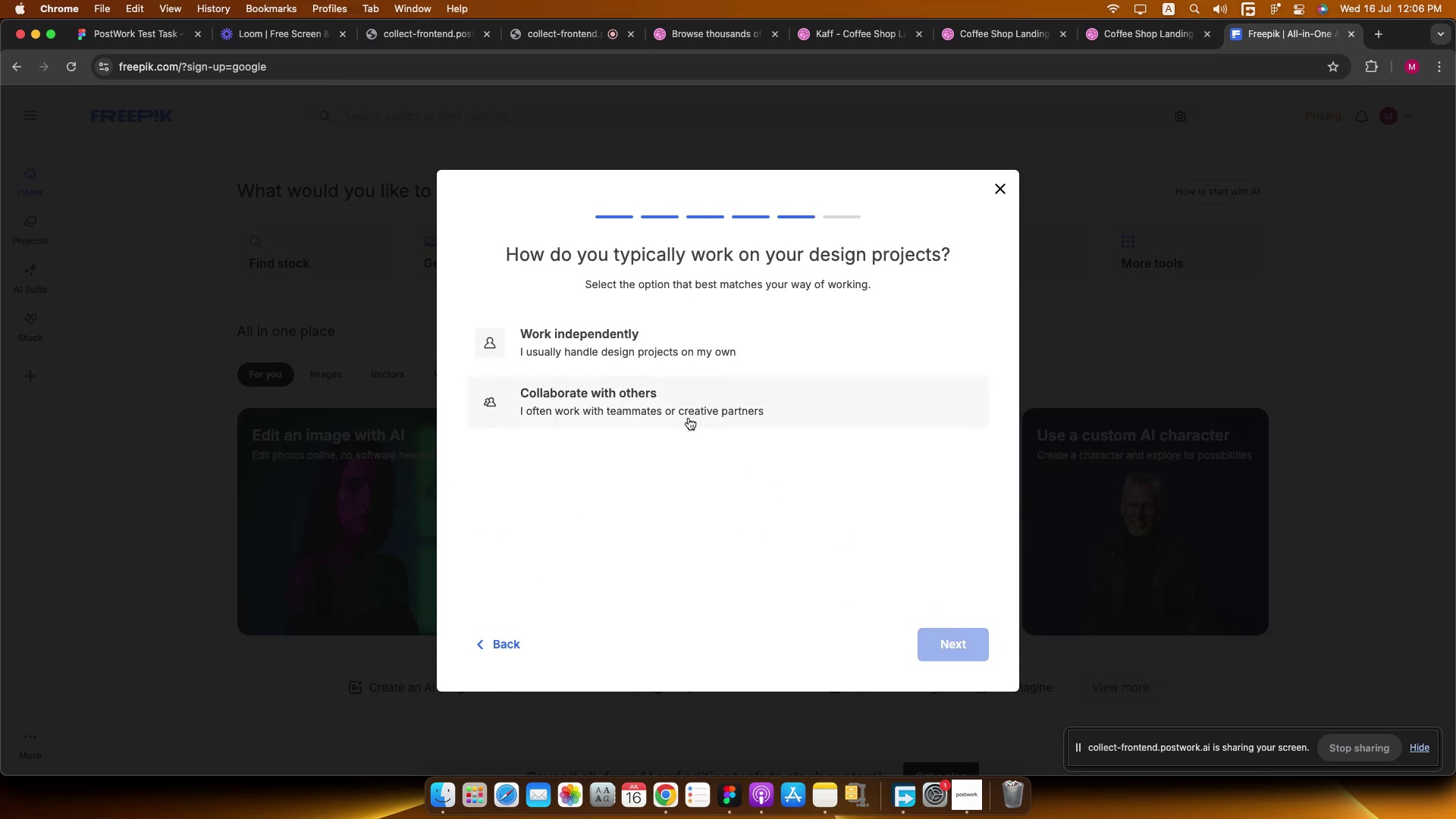 
left_click([688, 403])
 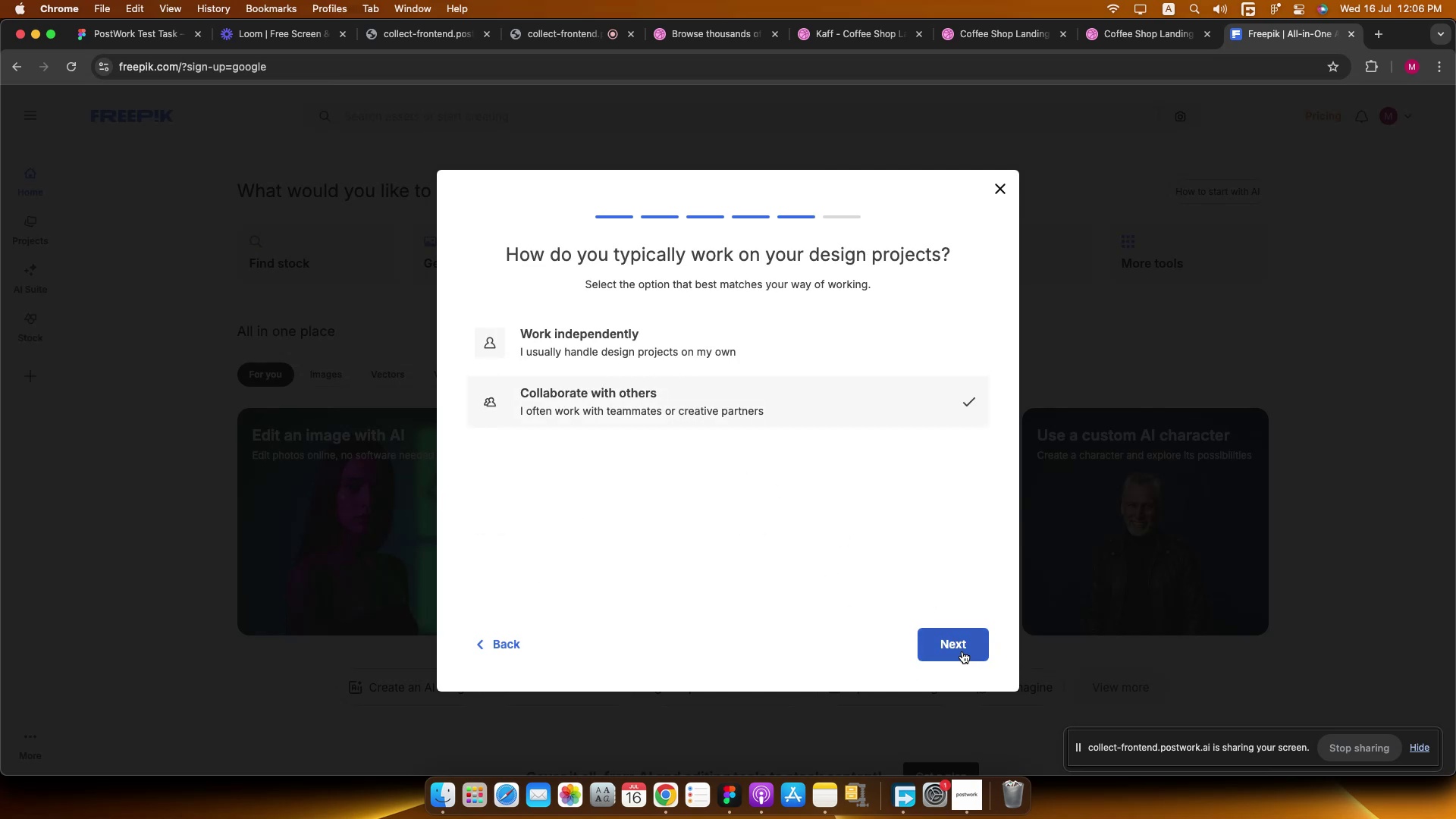 
left_click([962, 647])
 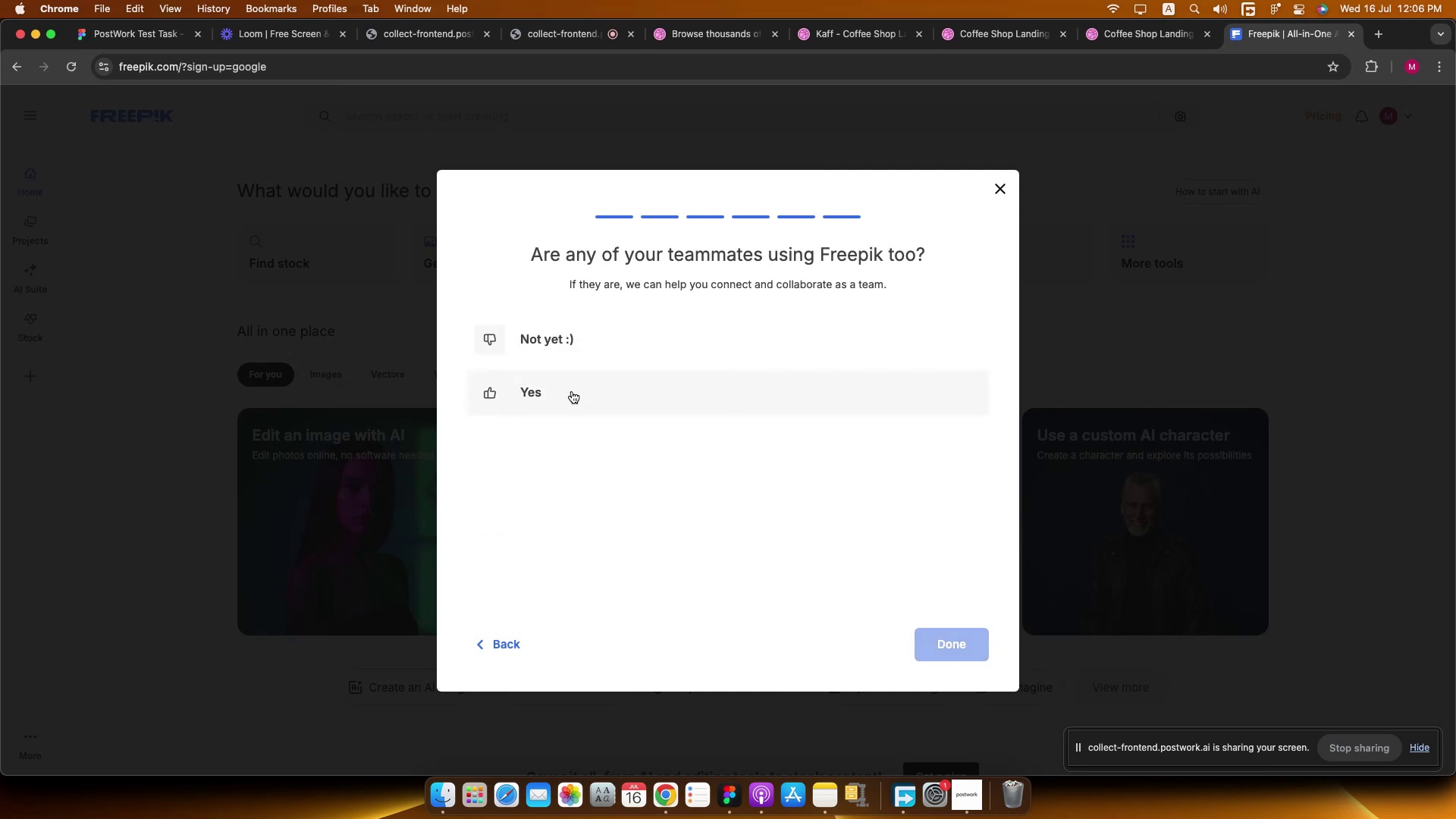 
left_click([572, 391])
 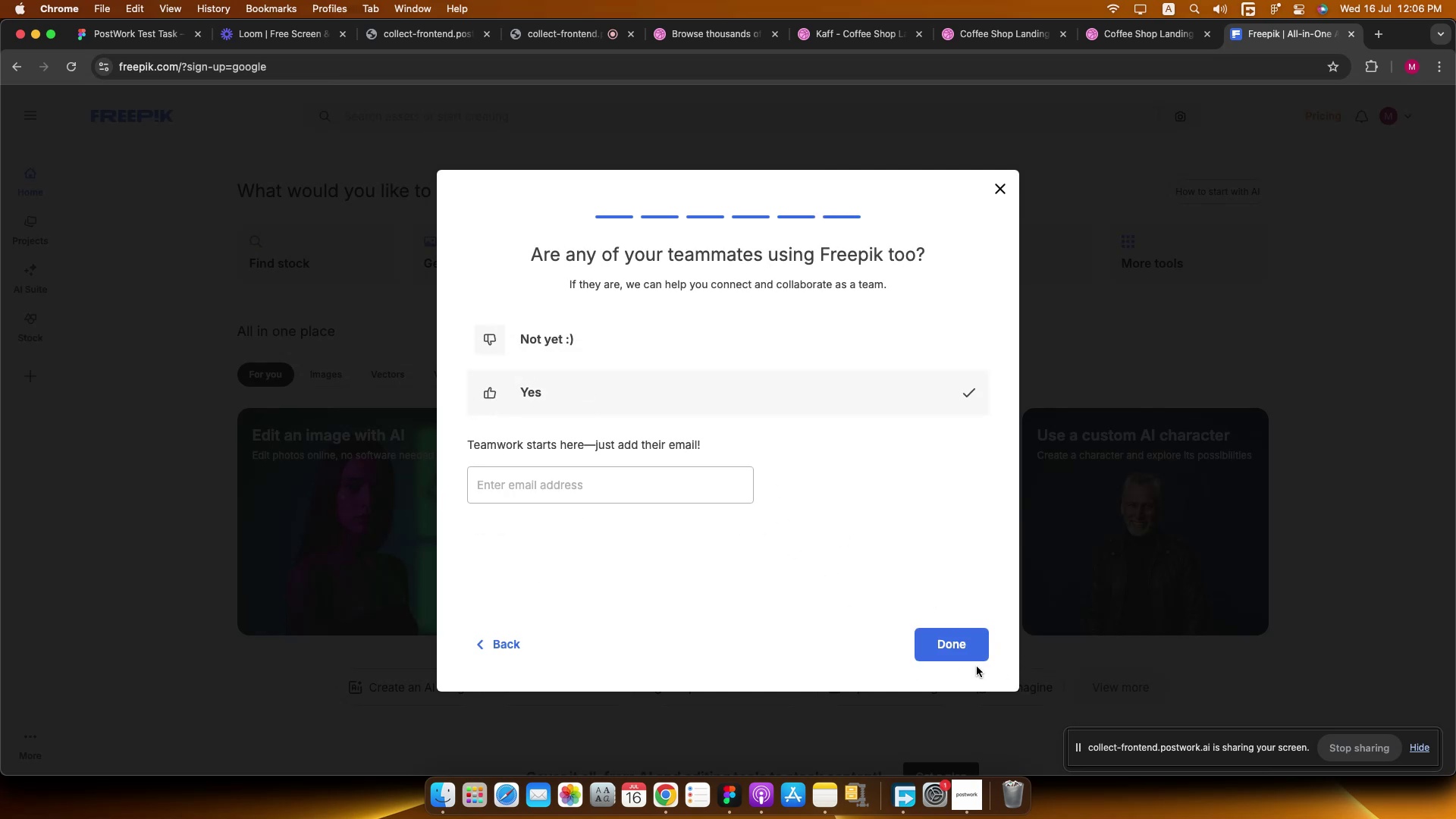 
left_click([954, 647])
 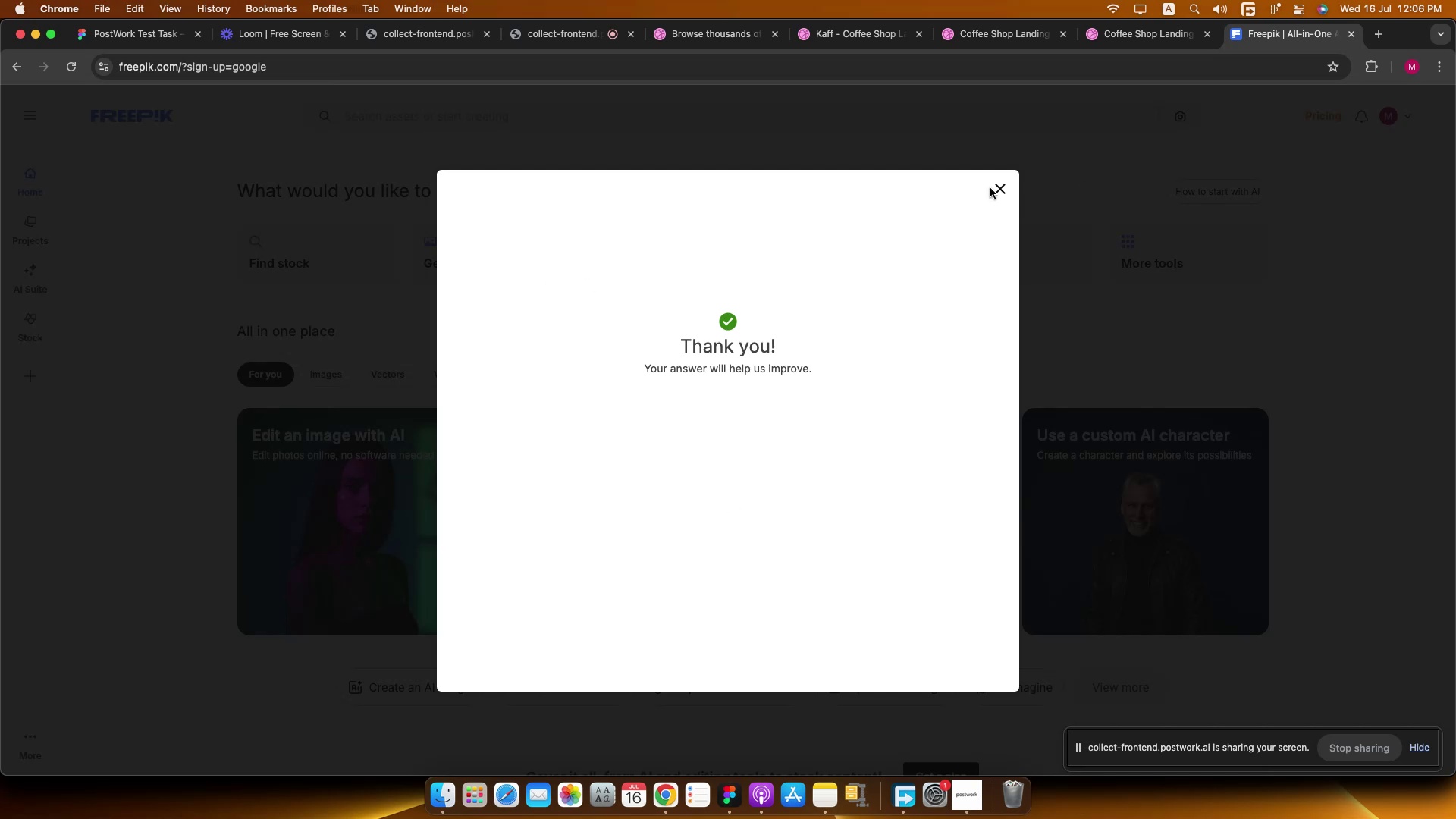 
double_click([1000, 188])
 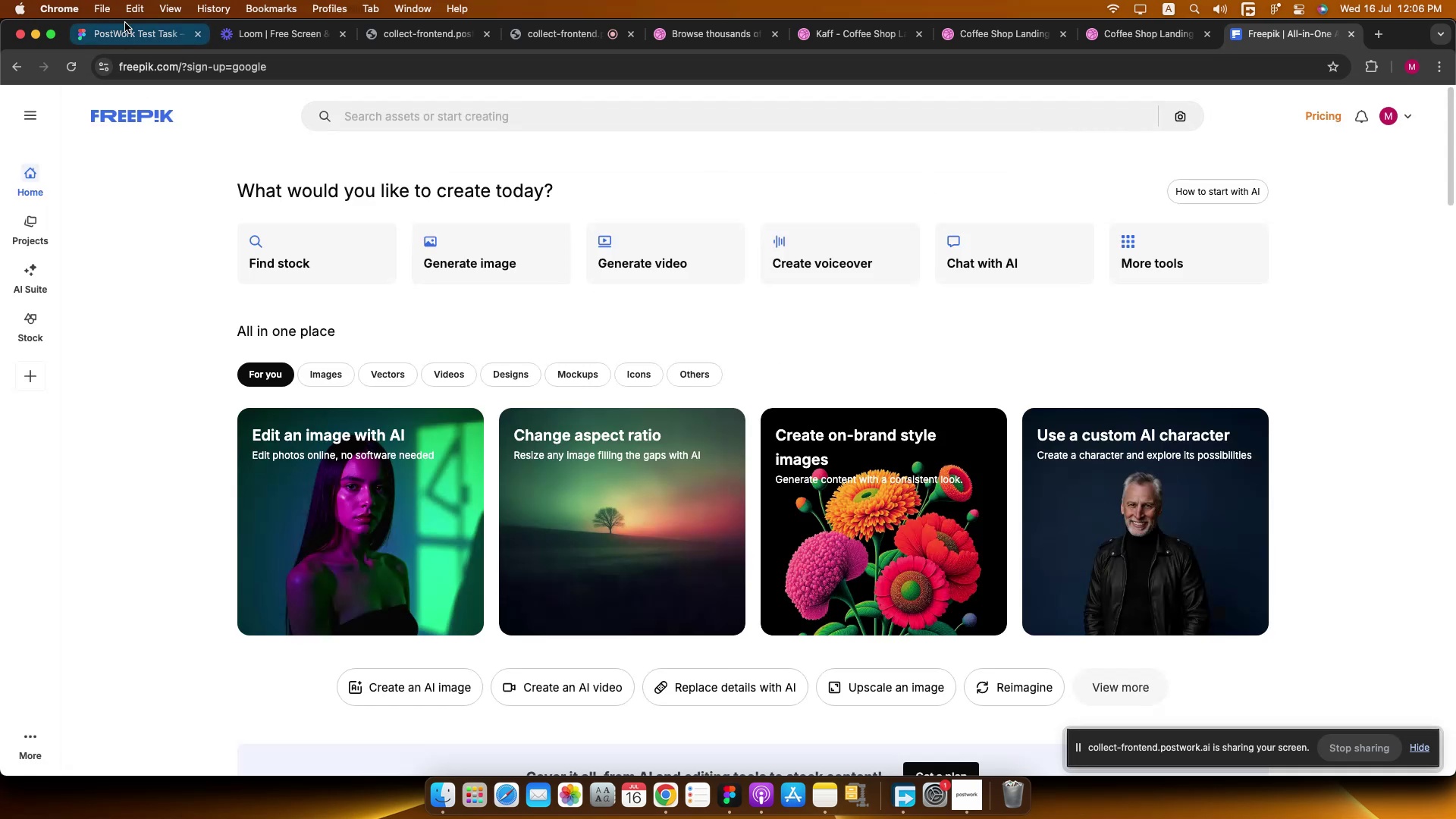 
left_click([126, 23])
 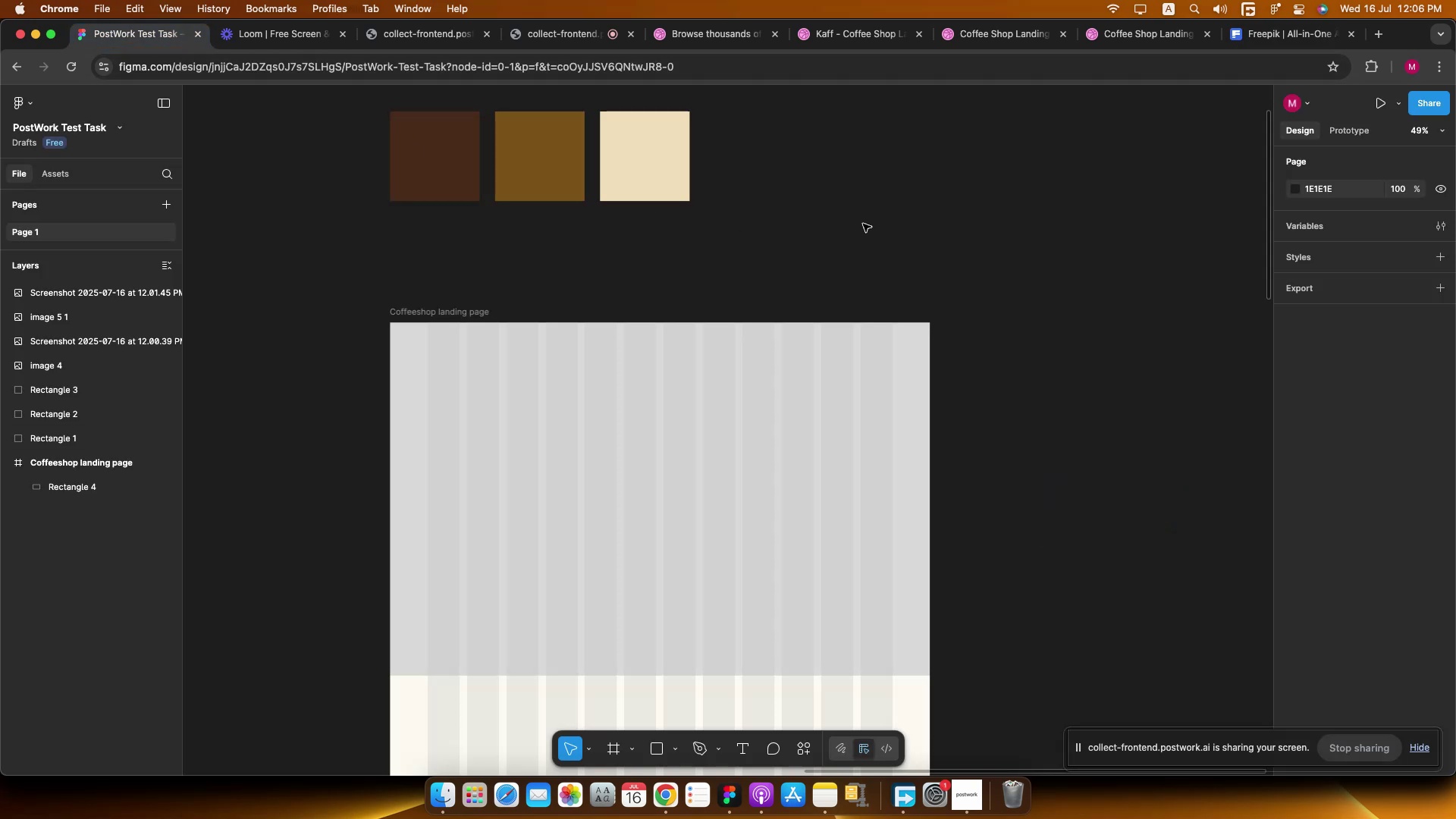 
left_click([880, 219])
 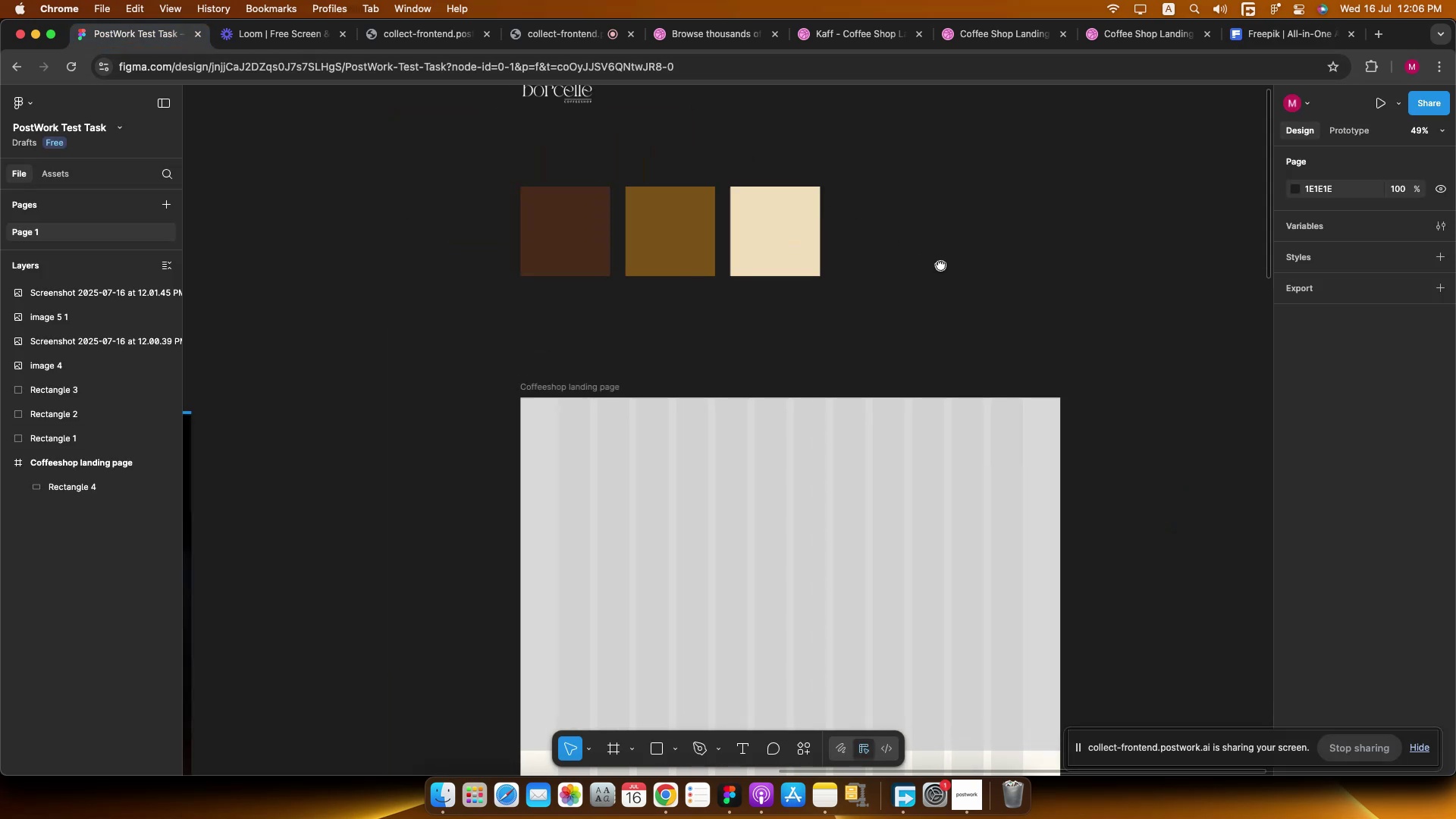 
hold_key(key=CommandLeft, duration=0.5)
scroll: coordinate [940, 265], scroll_direction: down, amount: 9.0
 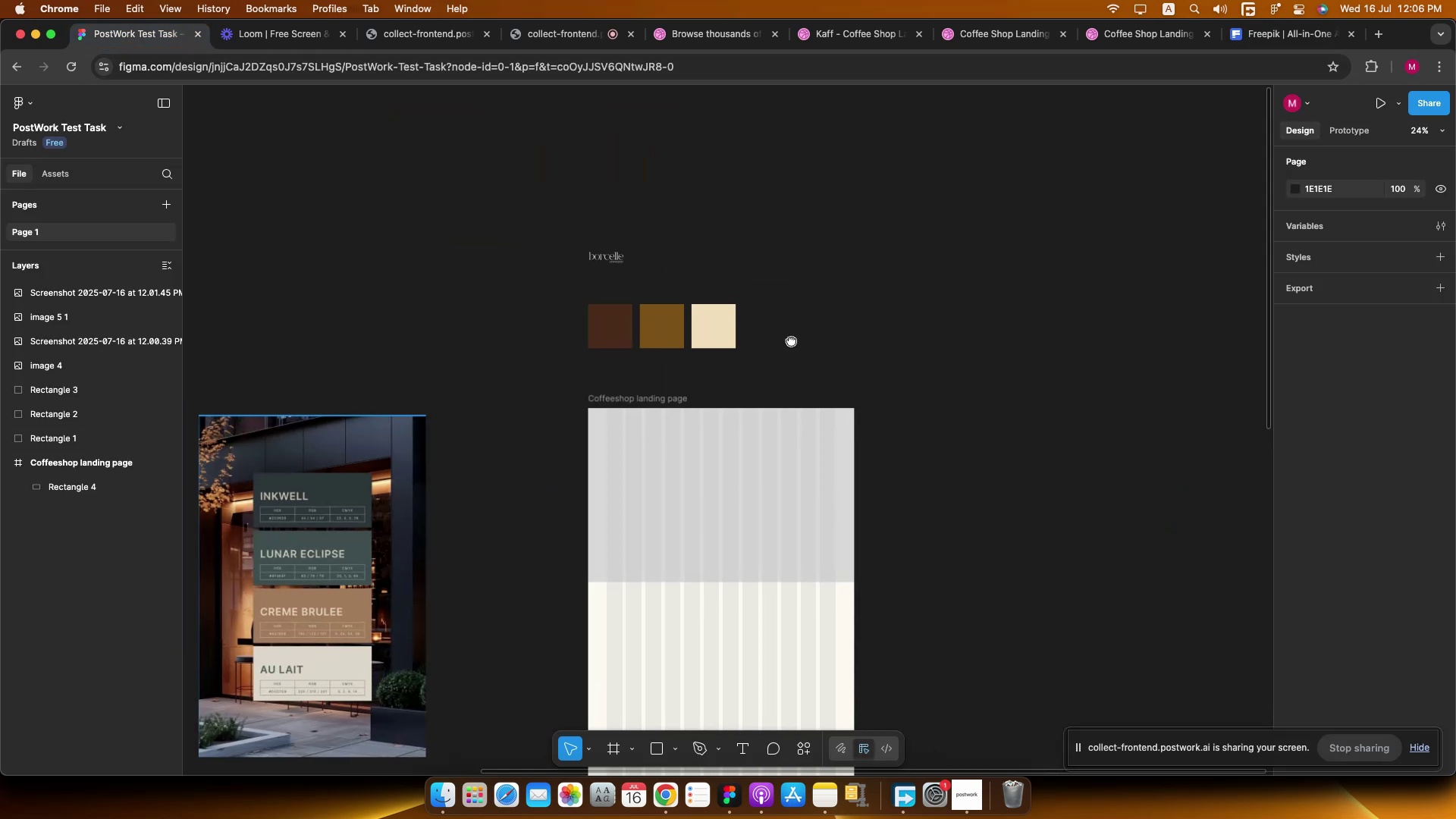 
left_click([855, 271])
 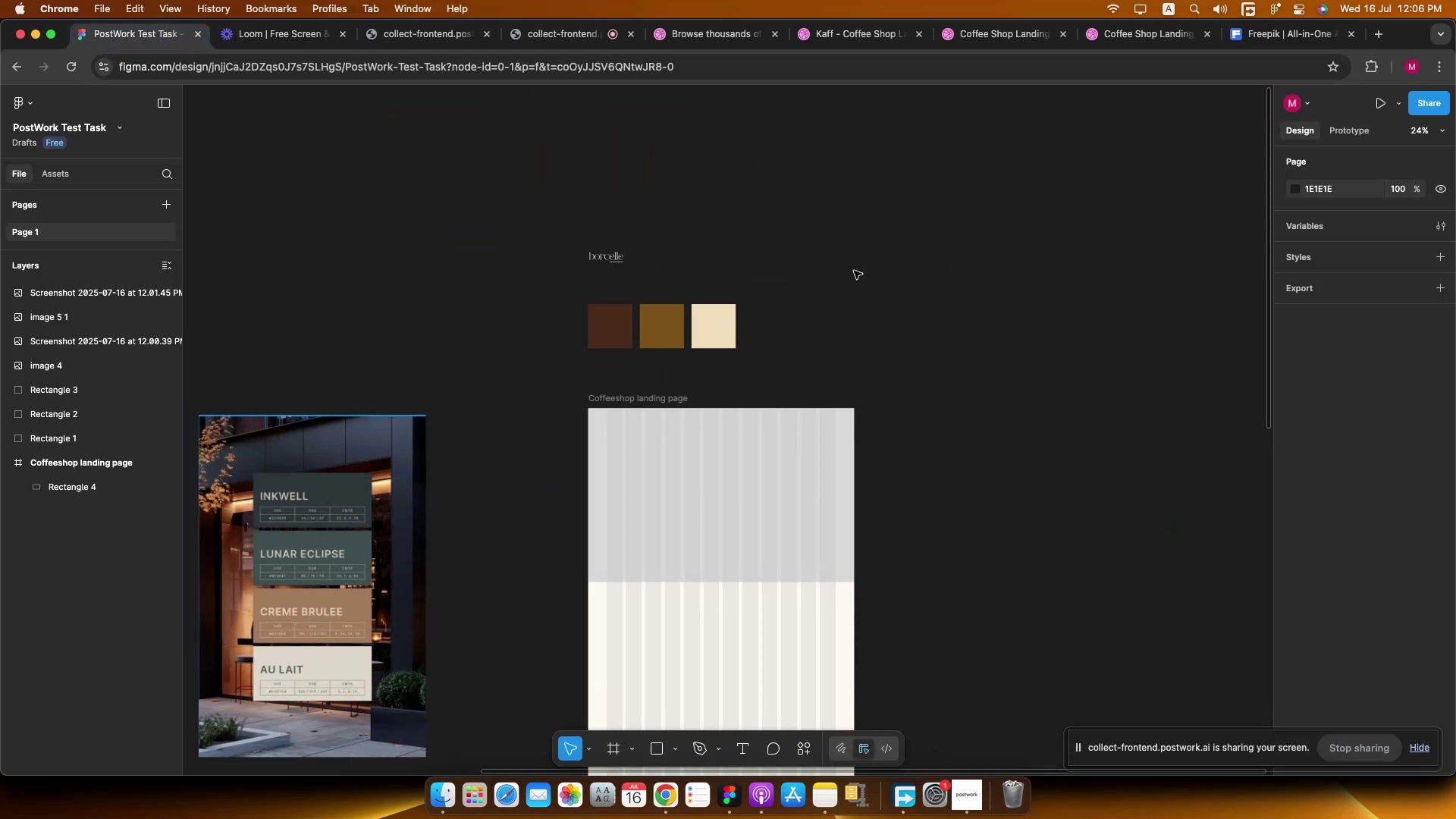 
hold_key(key=CommandLeft, duration=0.86)
scroll: coordinate [830, 371], scroll_direction: up, amount: 12.0
 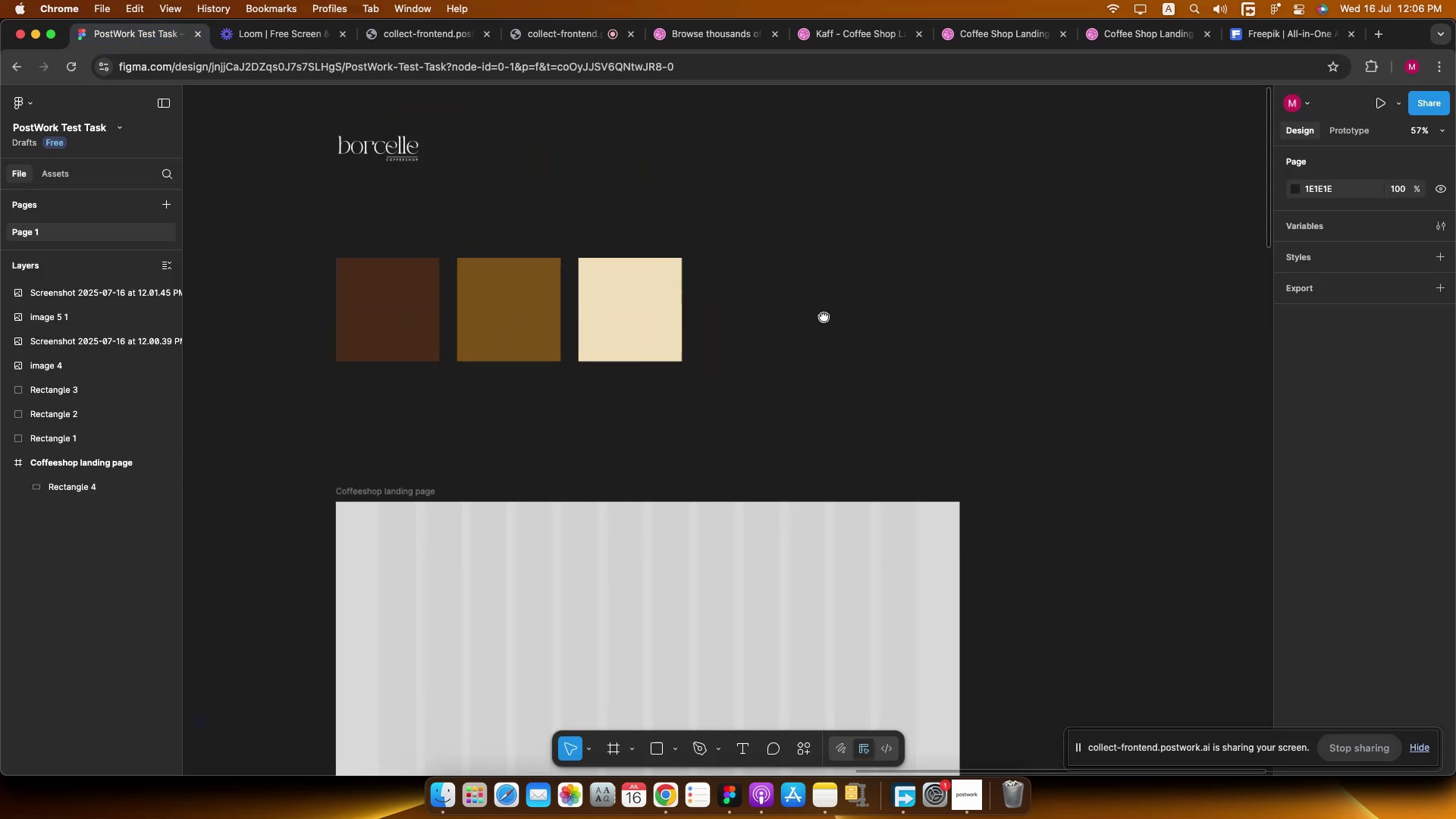 
scroll: coordinate [786, 175], scroll_direction: down, amount: 1.0
 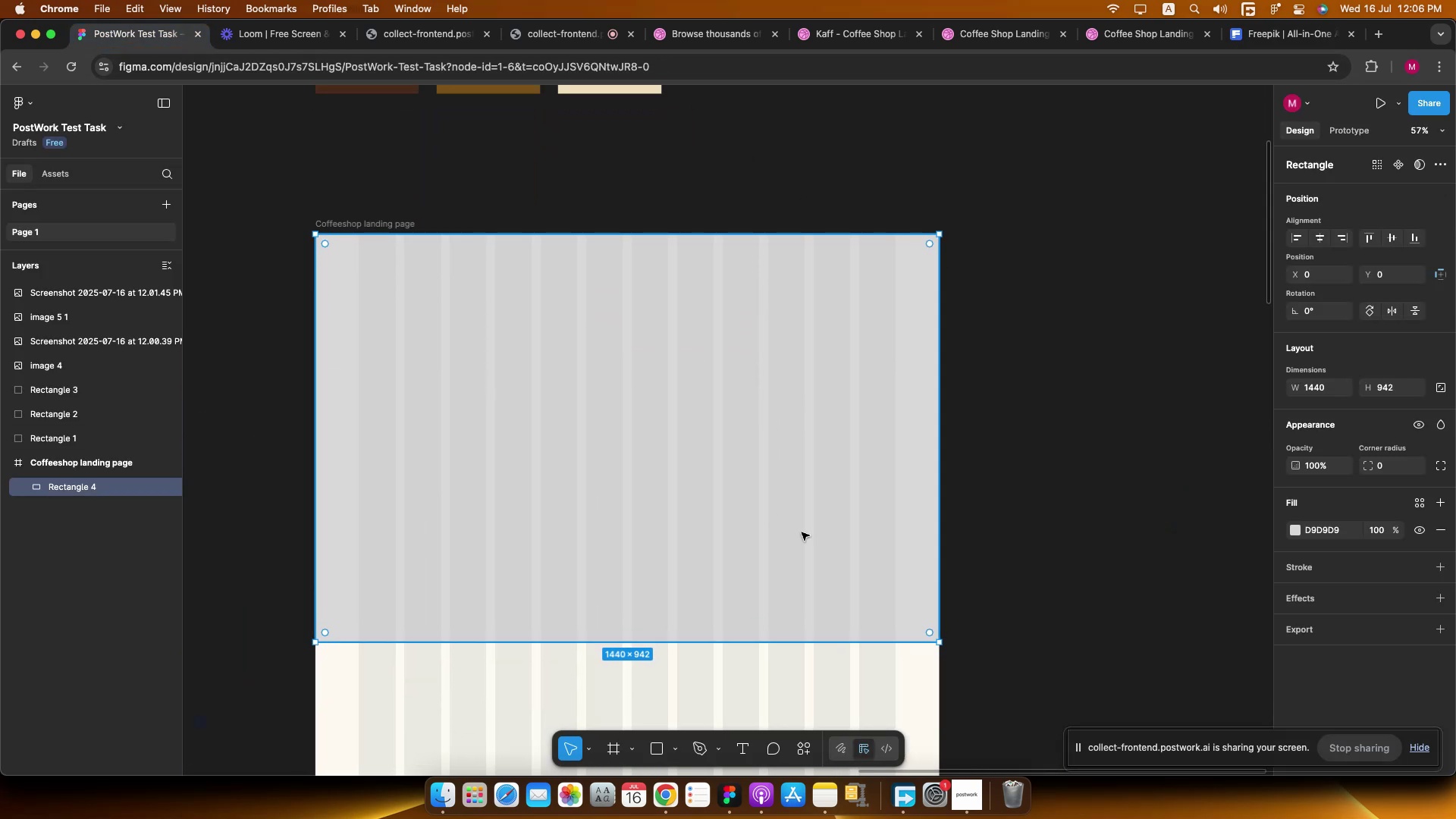 
hold_key(key=CommandLeft, duration=1.47)
 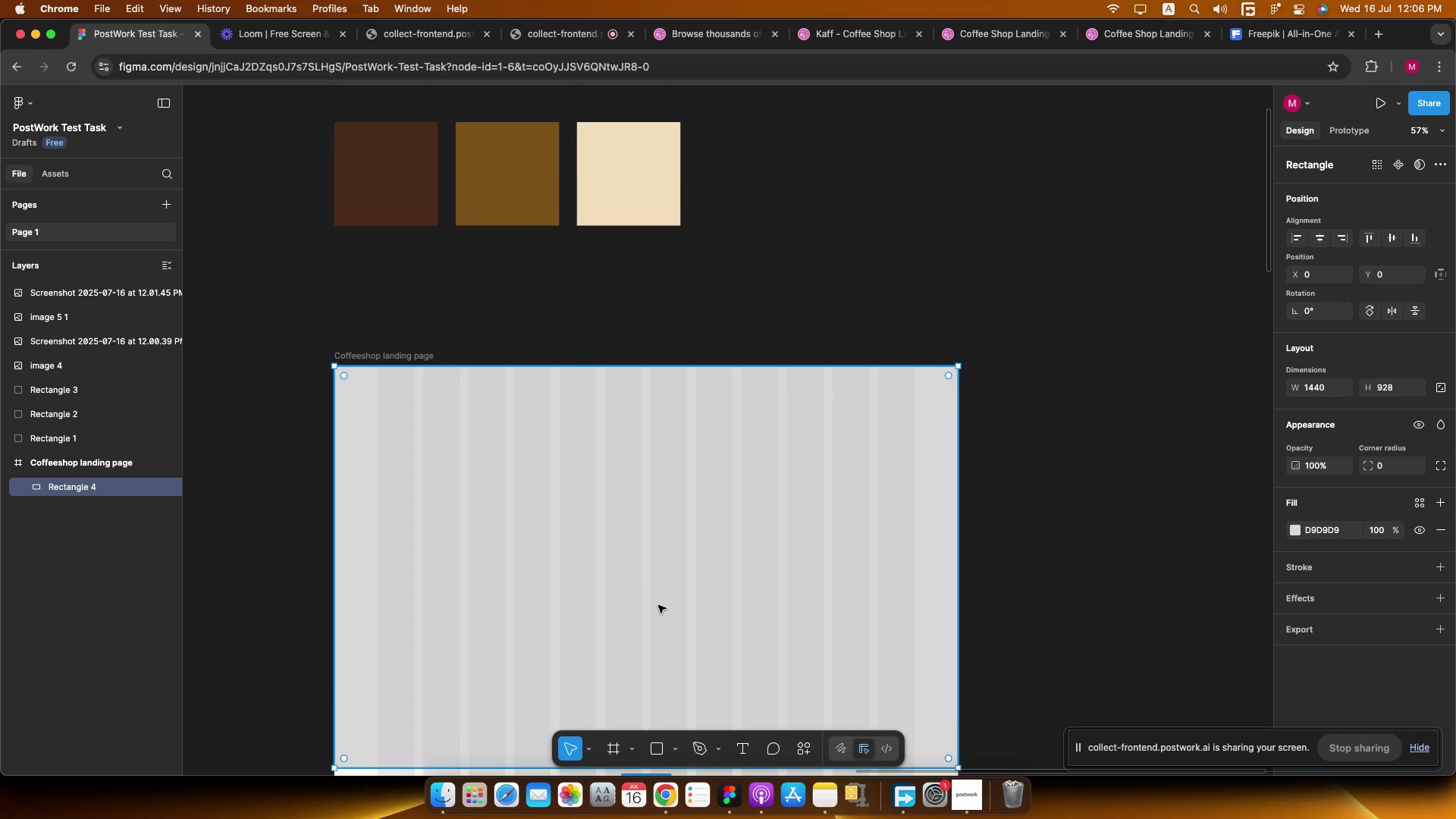 
left_click([736, 297])
 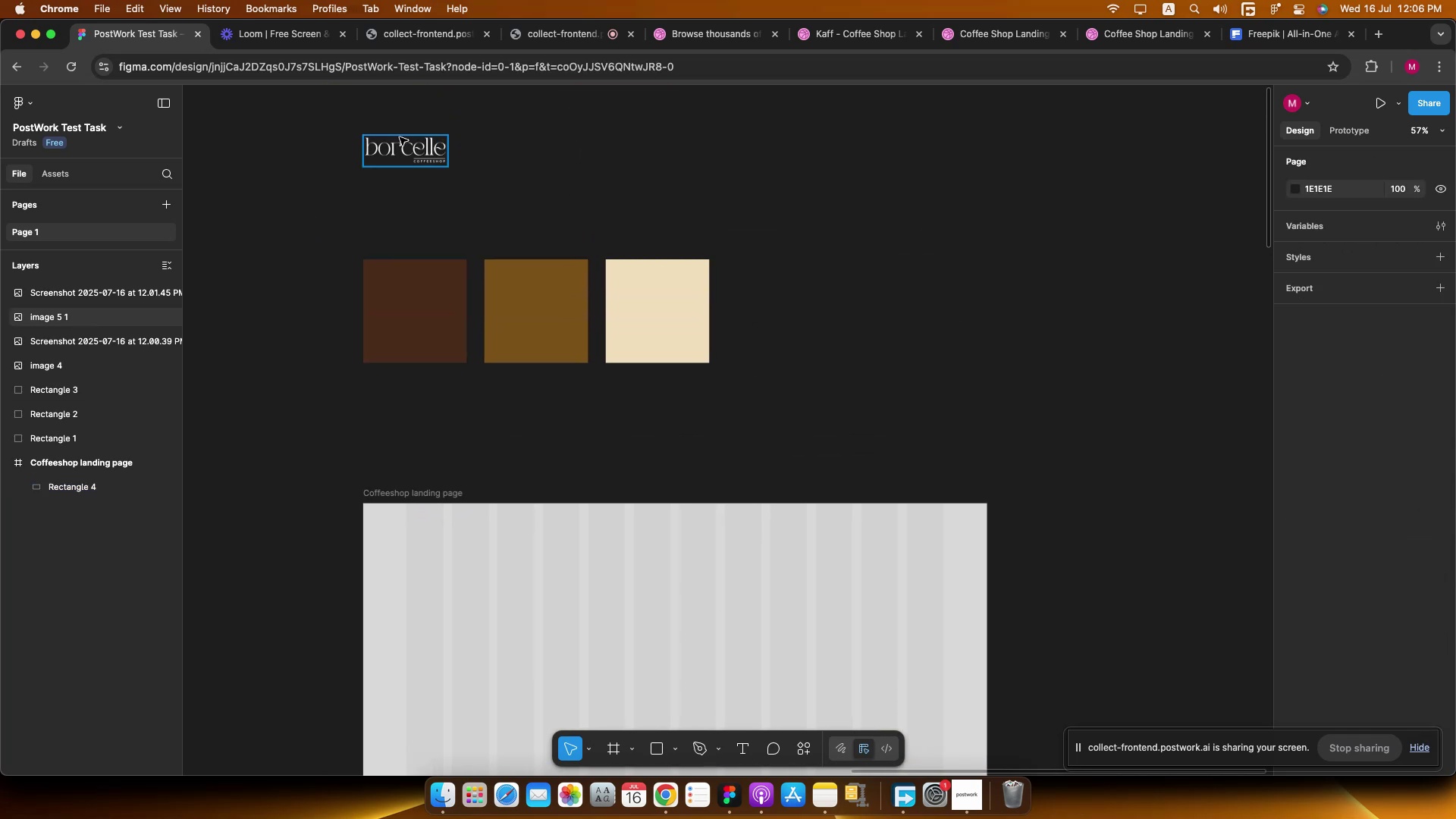 
left_click([401, 143])
 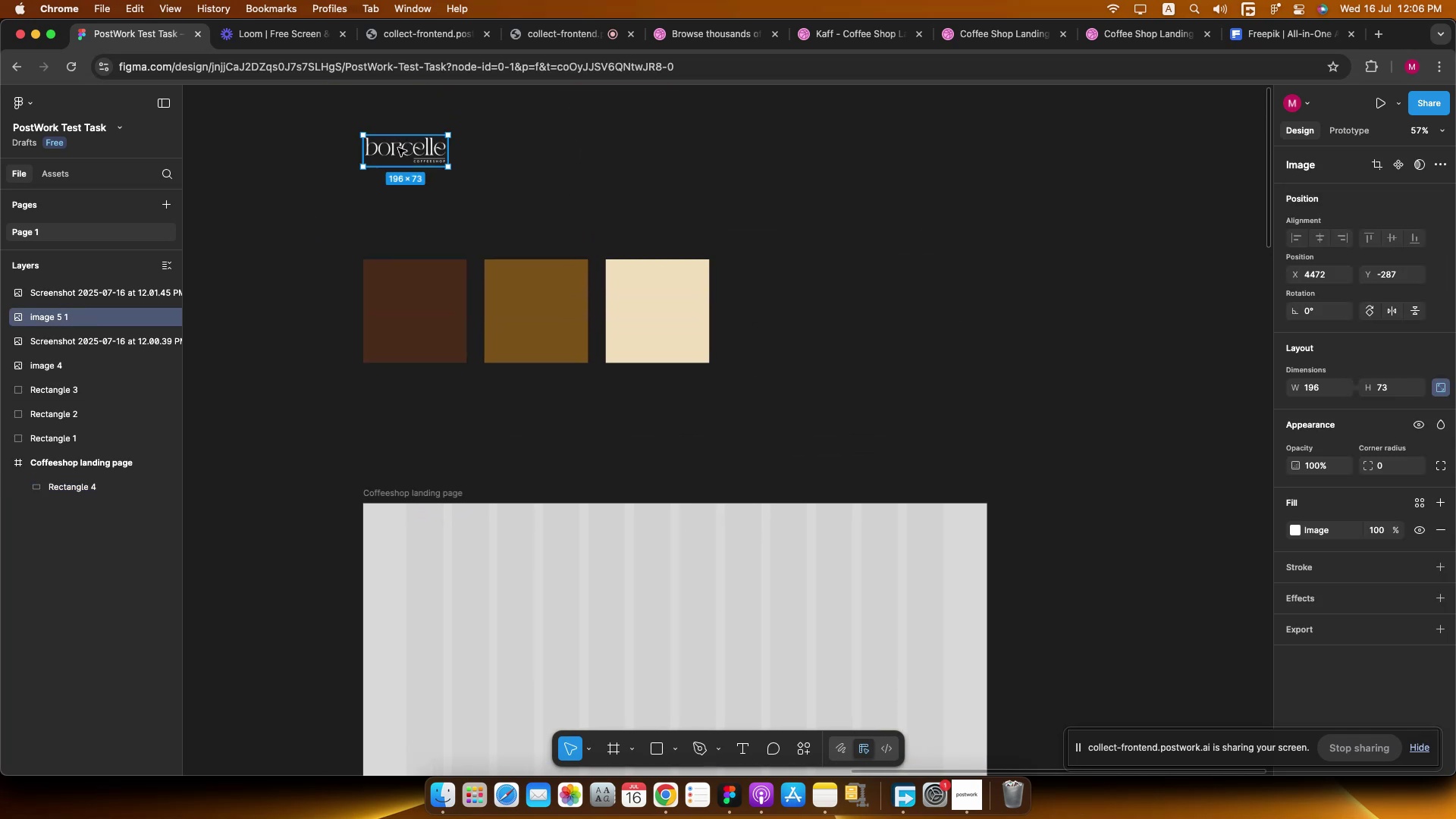 
left_click_drag(start_coordinate=[398, 148], to_coordinate=[667, 462])
 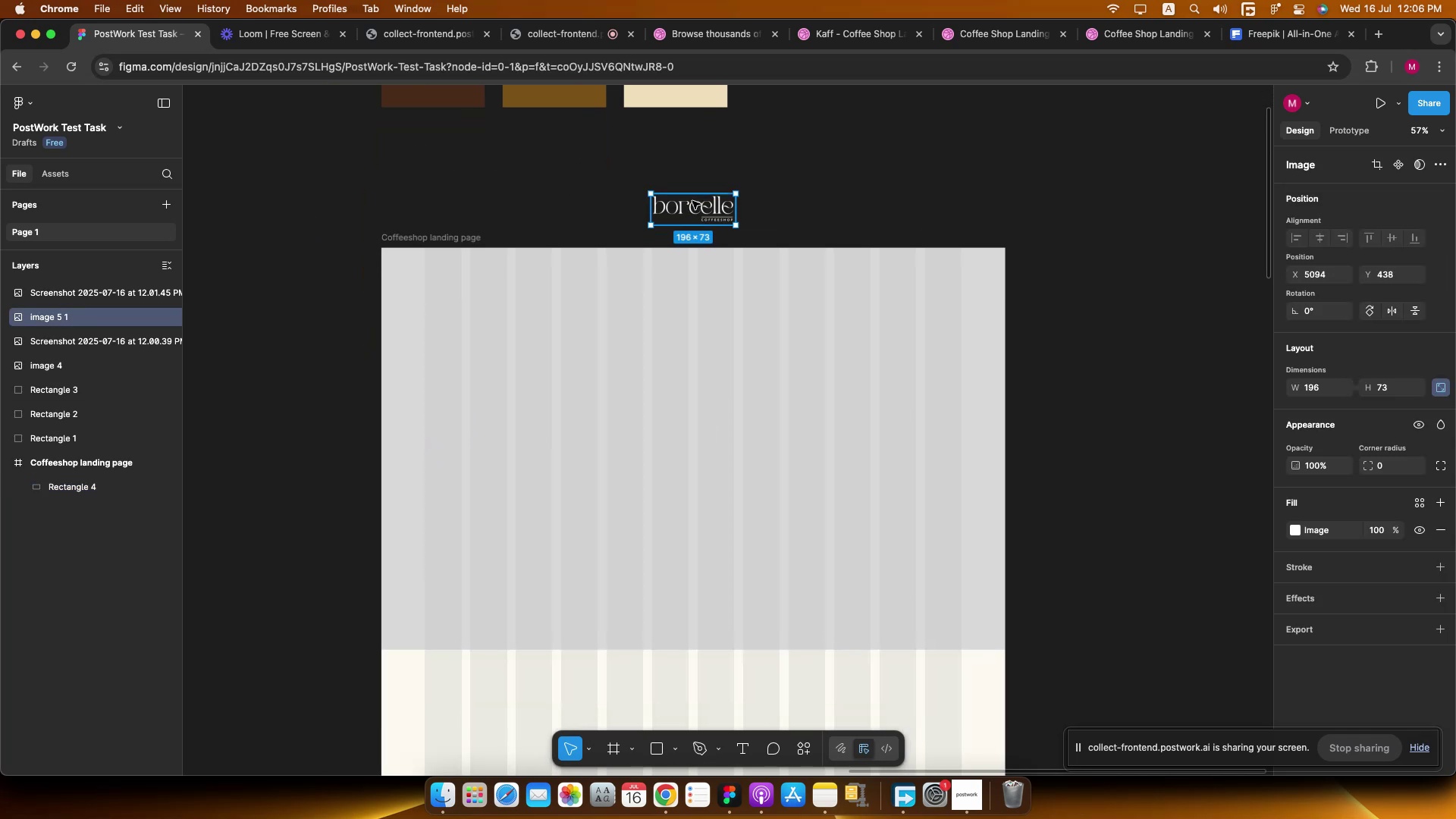 
hold_key(key=ShiftLeft, duration=2.31)
left_click_drag(start_coordinate=[694, 199], to_coordinate=[692, 266])
 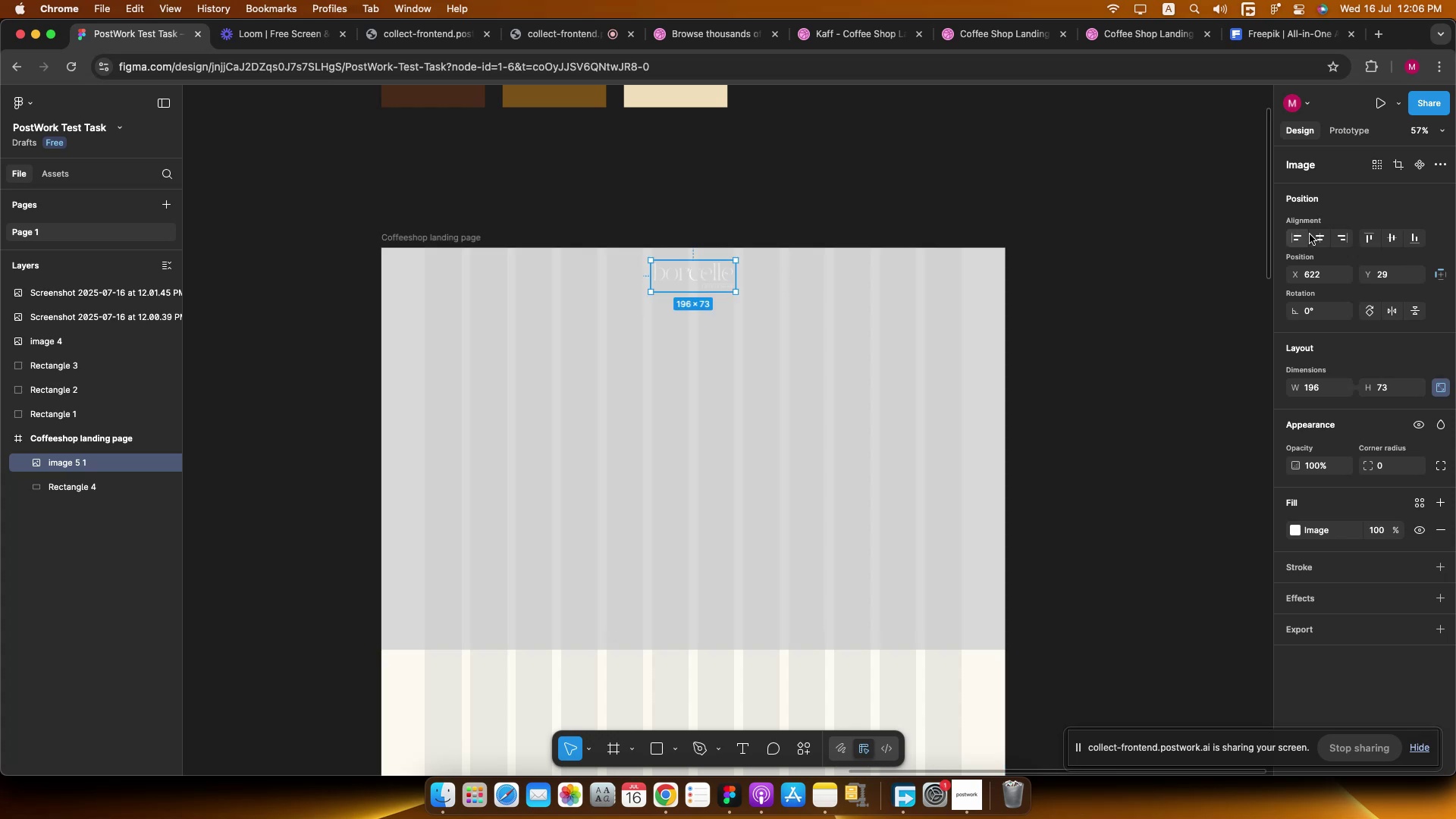 
left_click([1318, 235])
 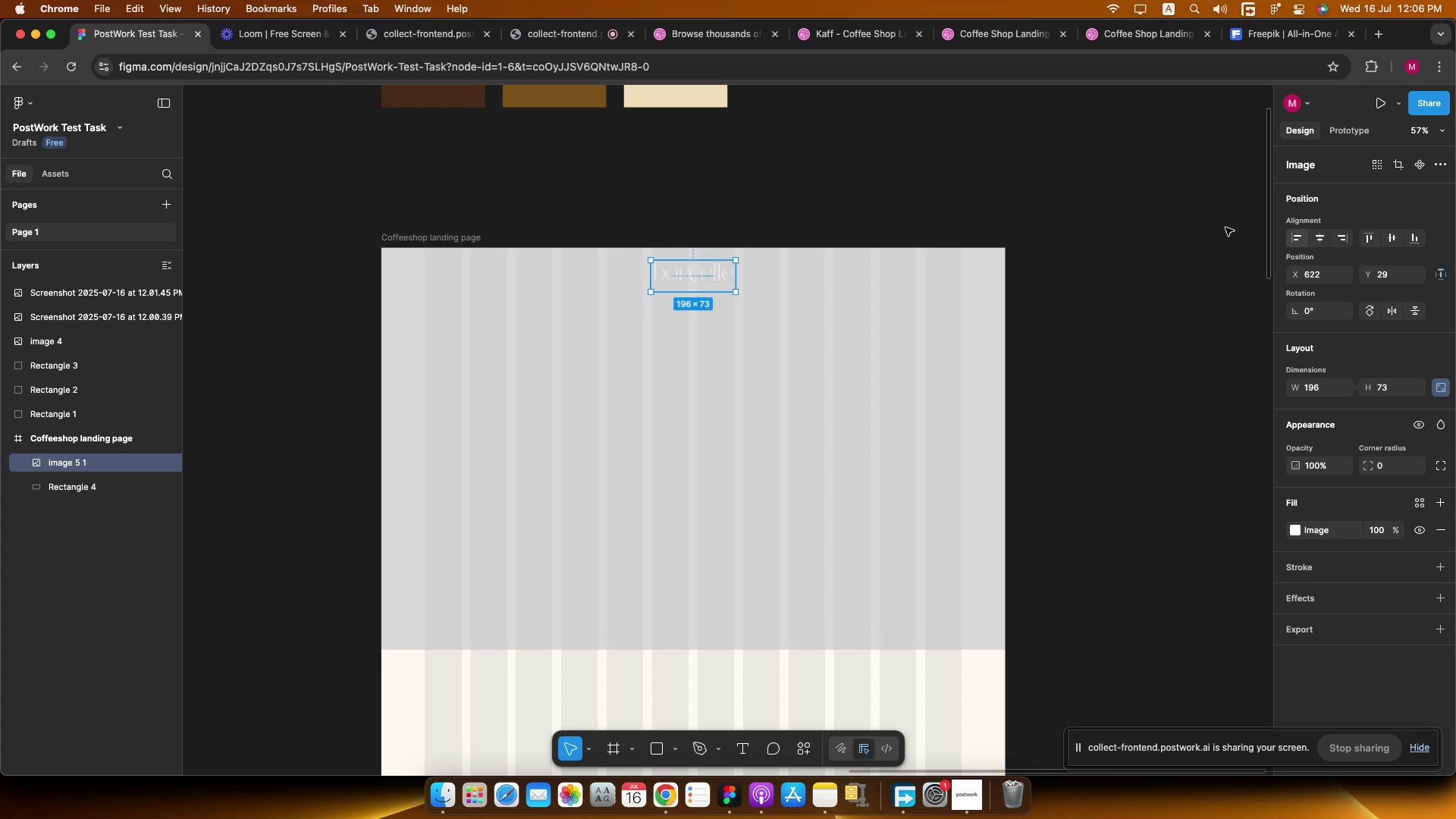 
hold_key(key=CommandLeft, duration=0.53)
scroll: coordinate [749, 234], scroll_direction: up, amount: 10.0
 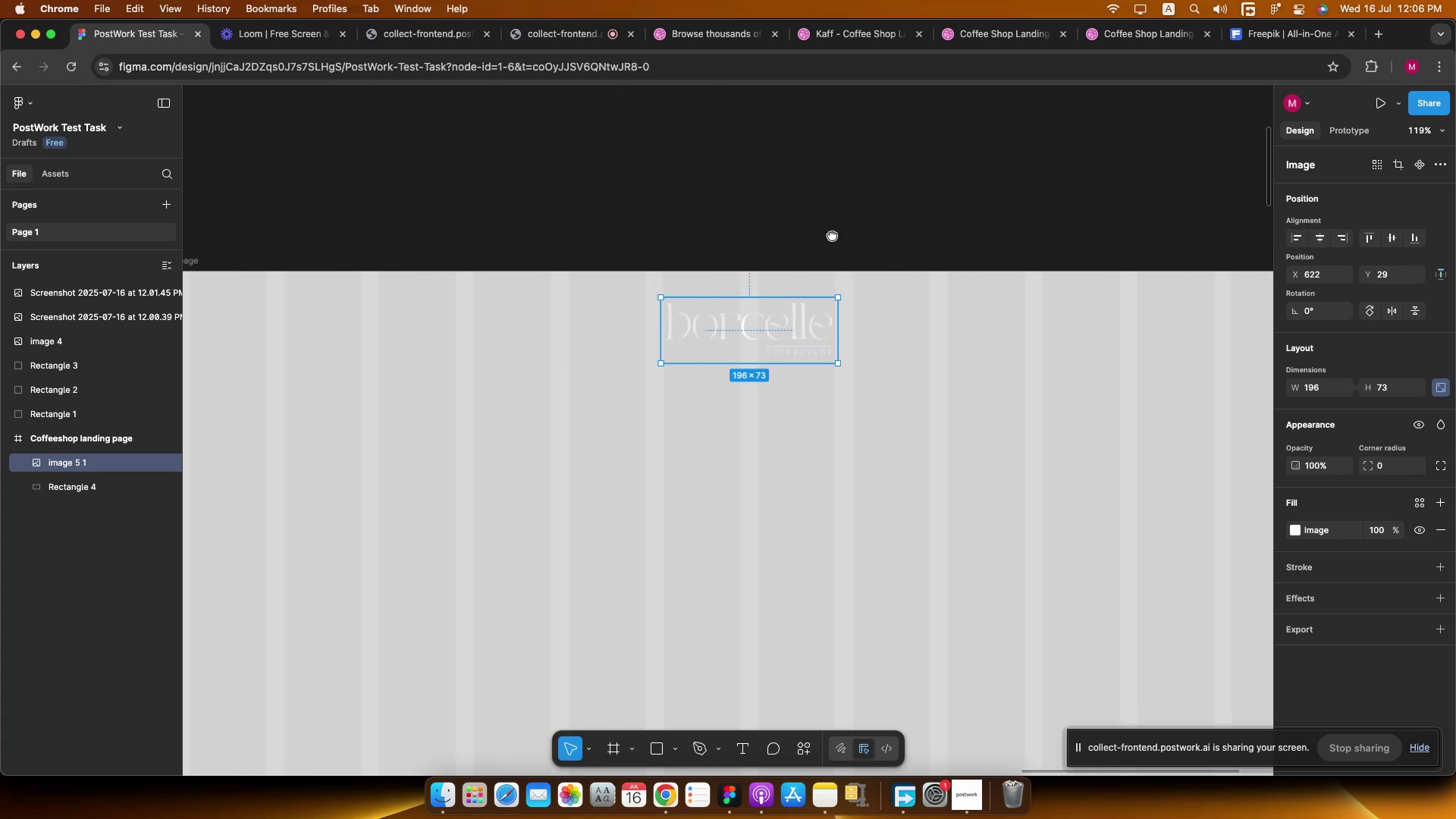 
hold_key(key=CommandLeft, duration=0.49)
scroll: coordinate [792, 221], scroll_direction: down, amount: 5.0
 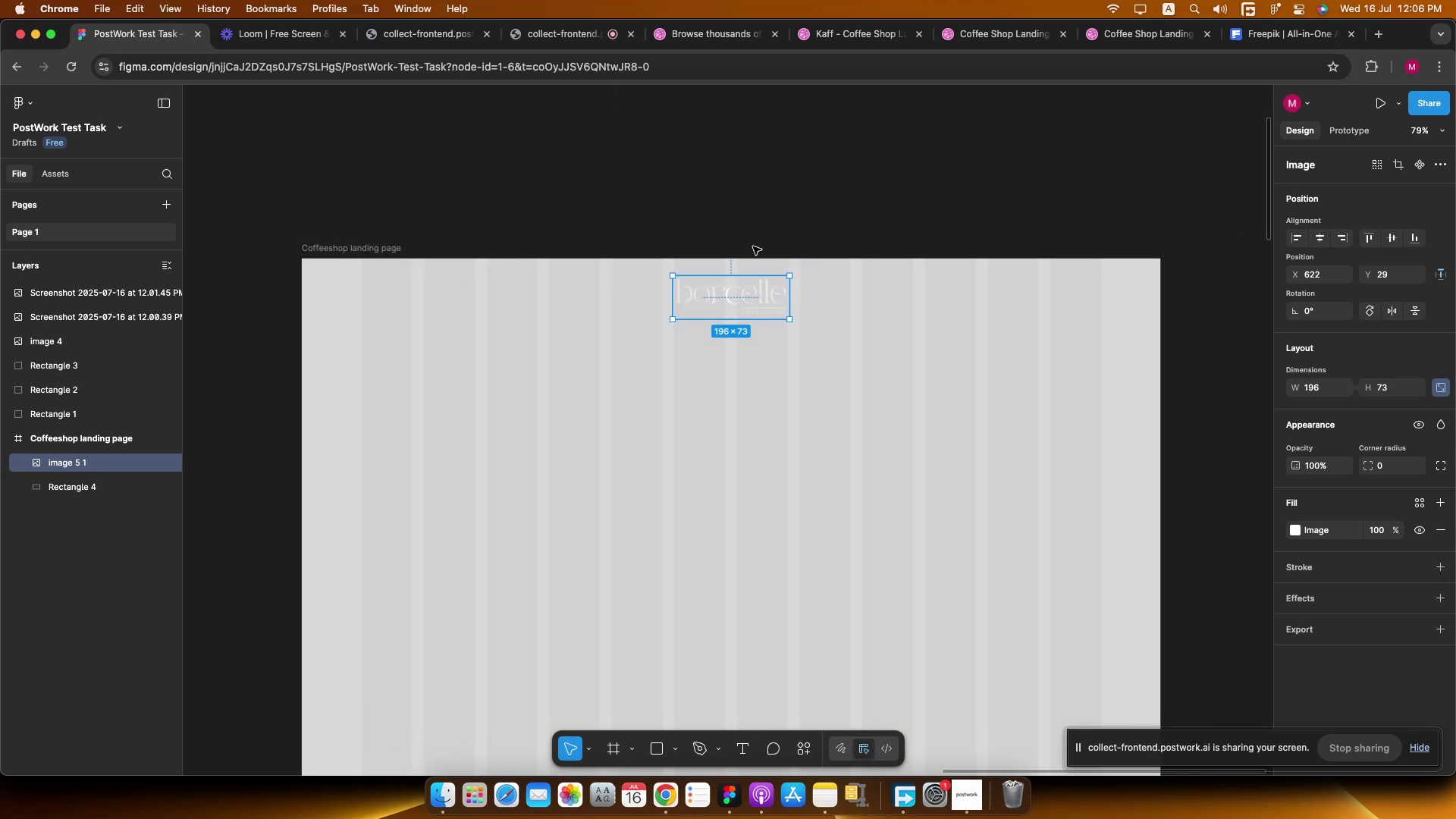 
hold_key(key=ShiftLeft, duration=1.46)
left_click_drag(start_coordinate=[734, 300], to_coordinate=[735, 296])
 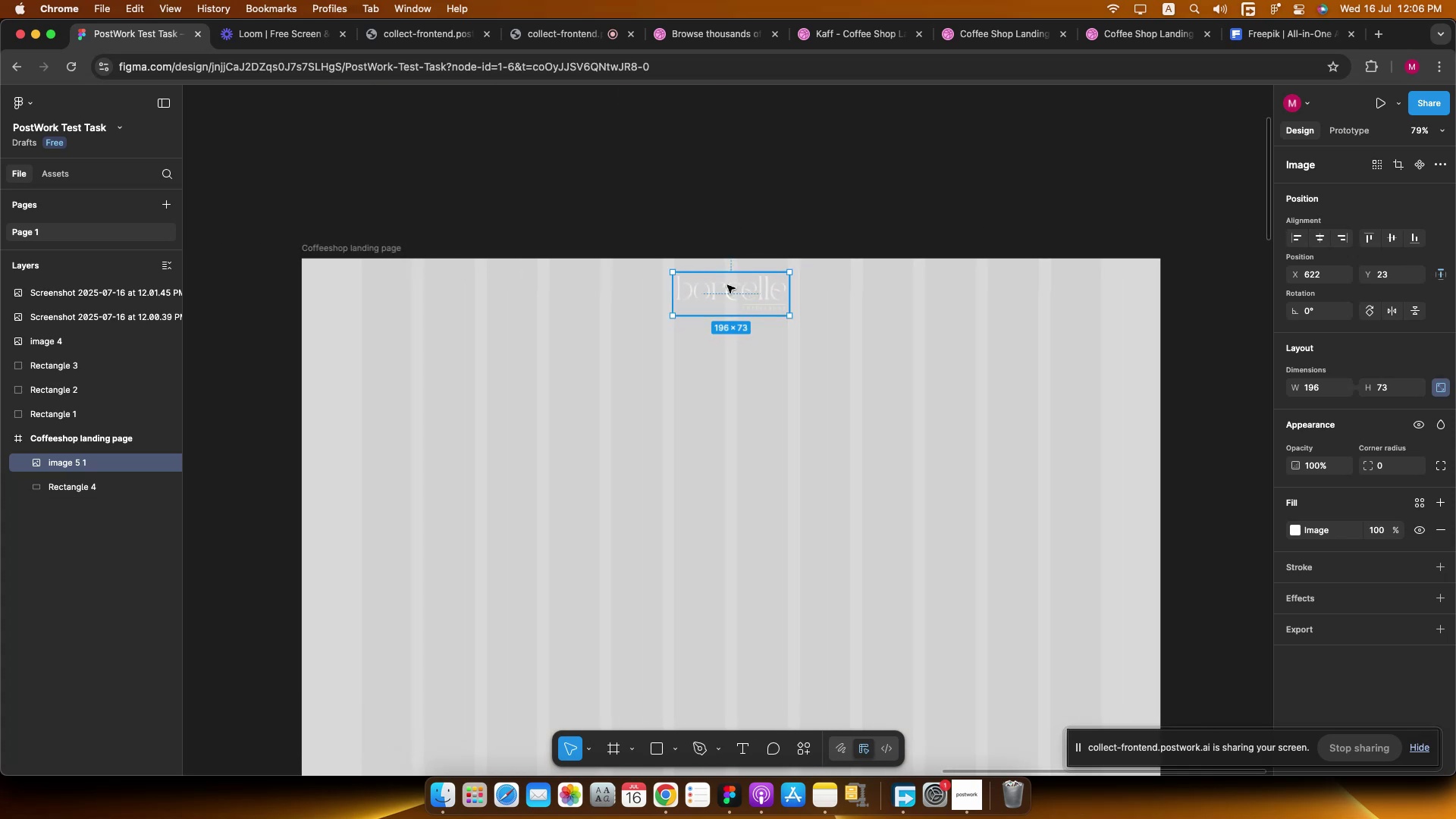 
scroll: coordinate [658, 496], scroll_direction: up, amount: 1.0
 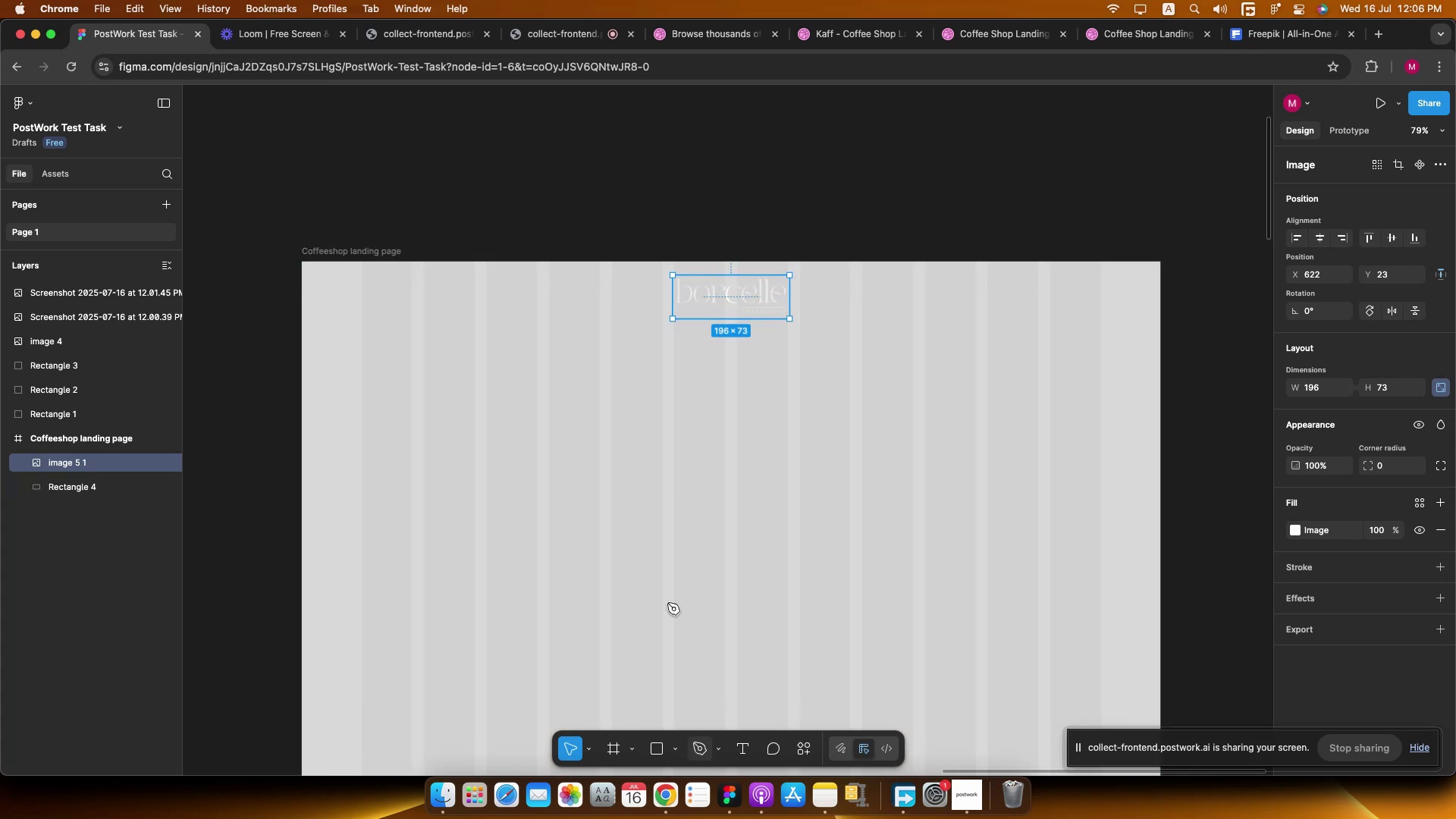 
hold_key(key=CommandLeft, duration=0.53)
scroll: coordinate [684, 423], scroll_direction: up, amount: 2.0
 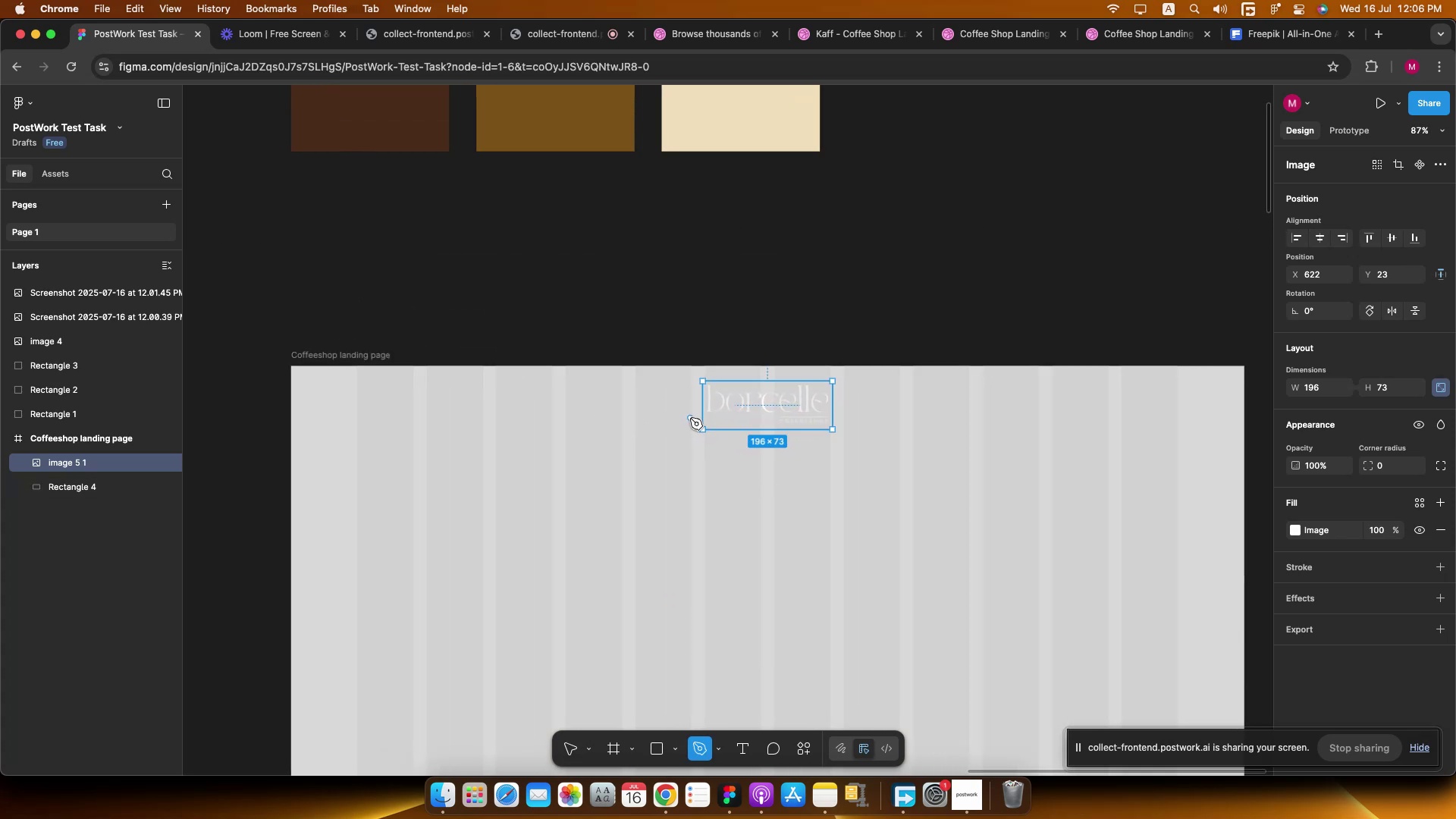 
left_click([690, 418])
 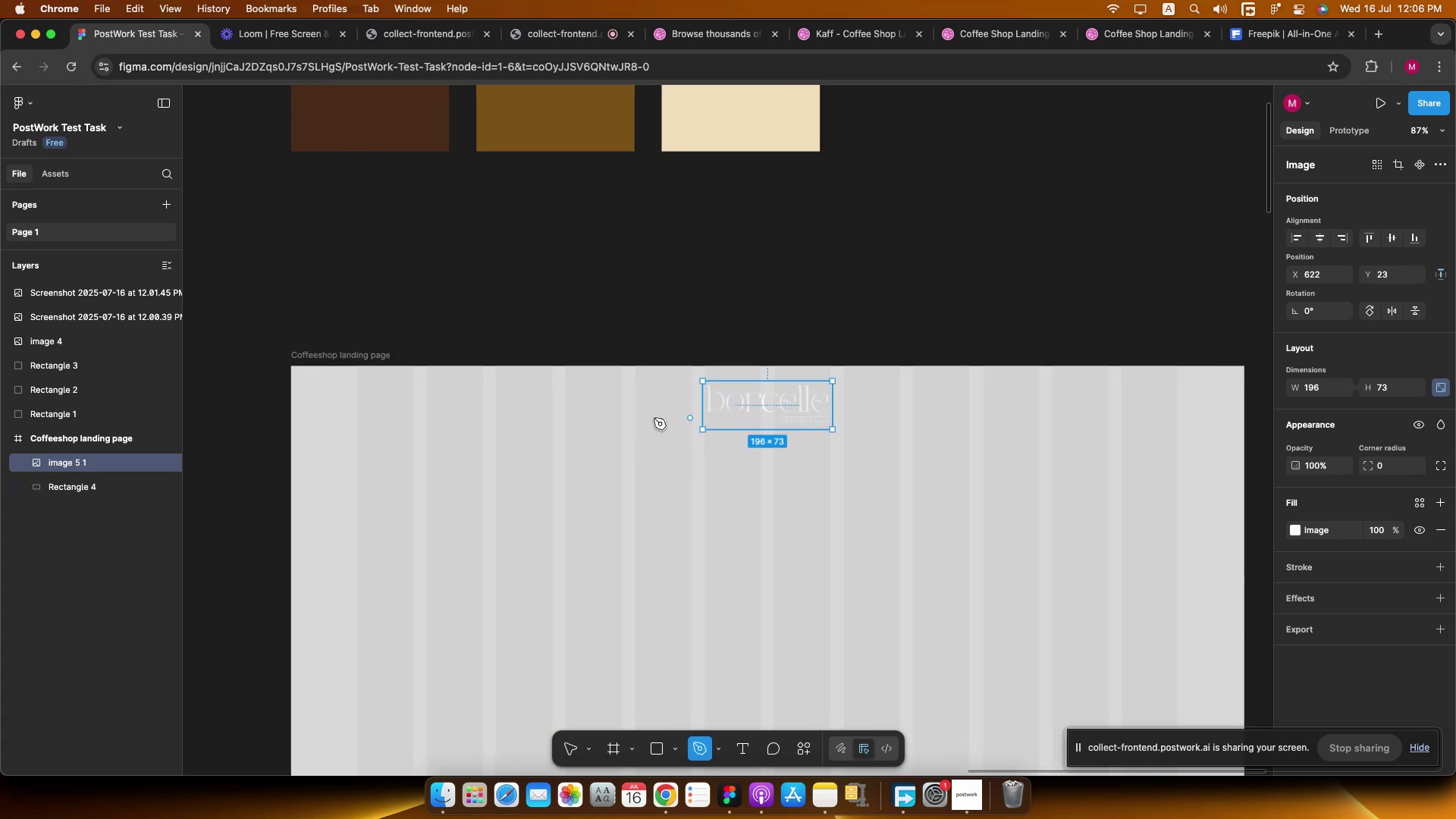 
hold_key(key=ShiftLeft, duration=1.48)
left_click([307, 418])
 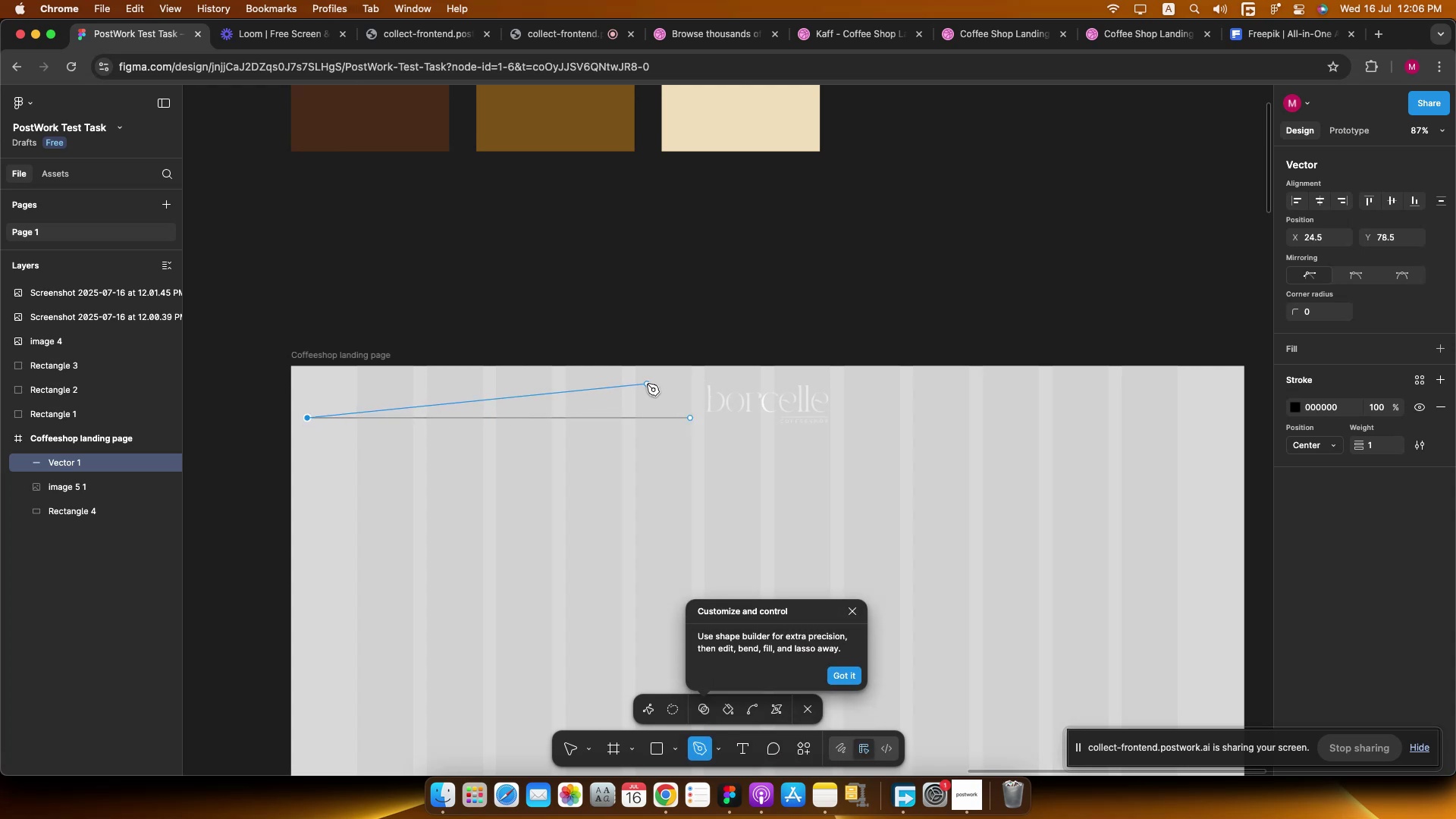 
key(V)
 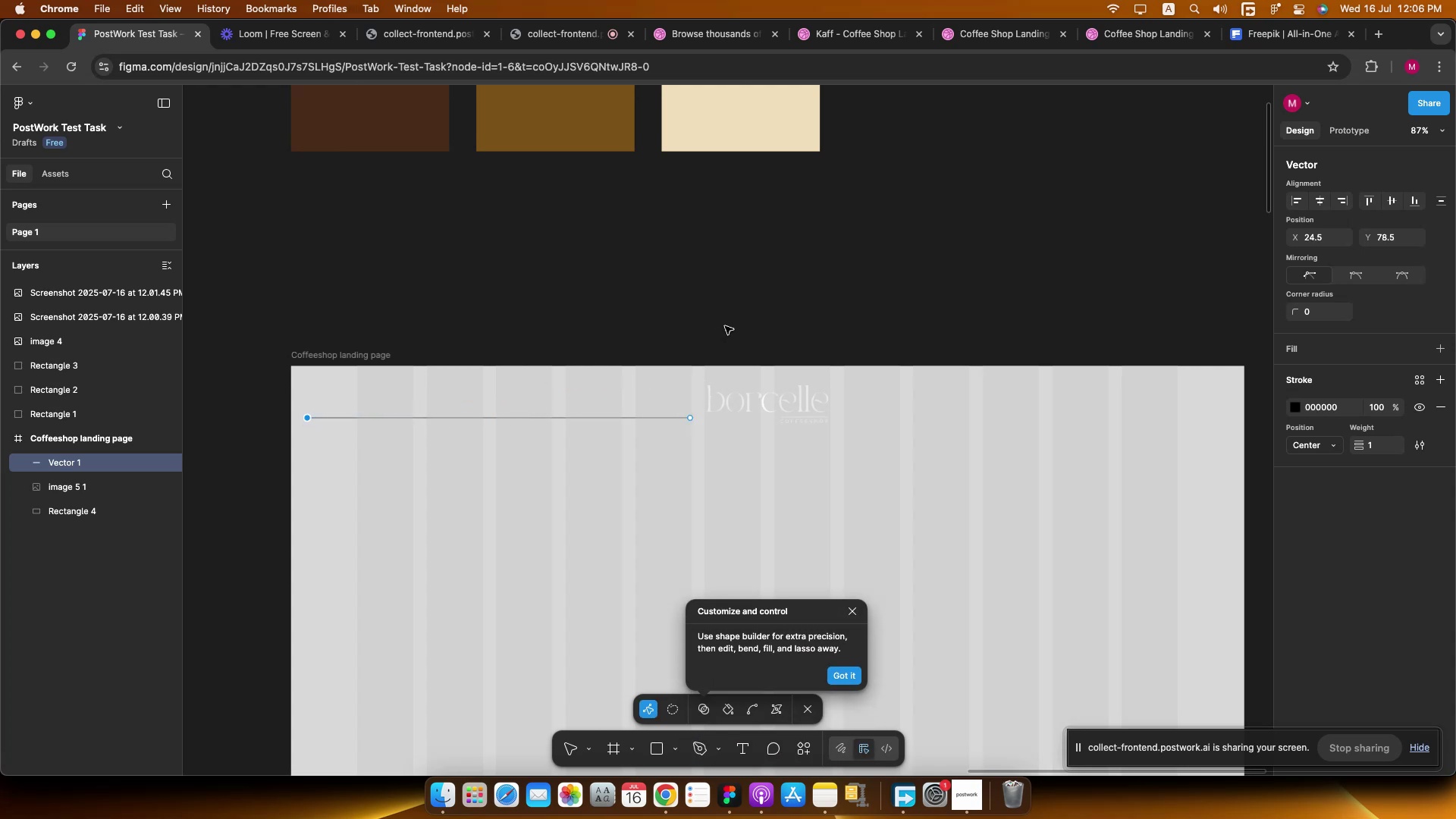 
double_click([725, 326])
 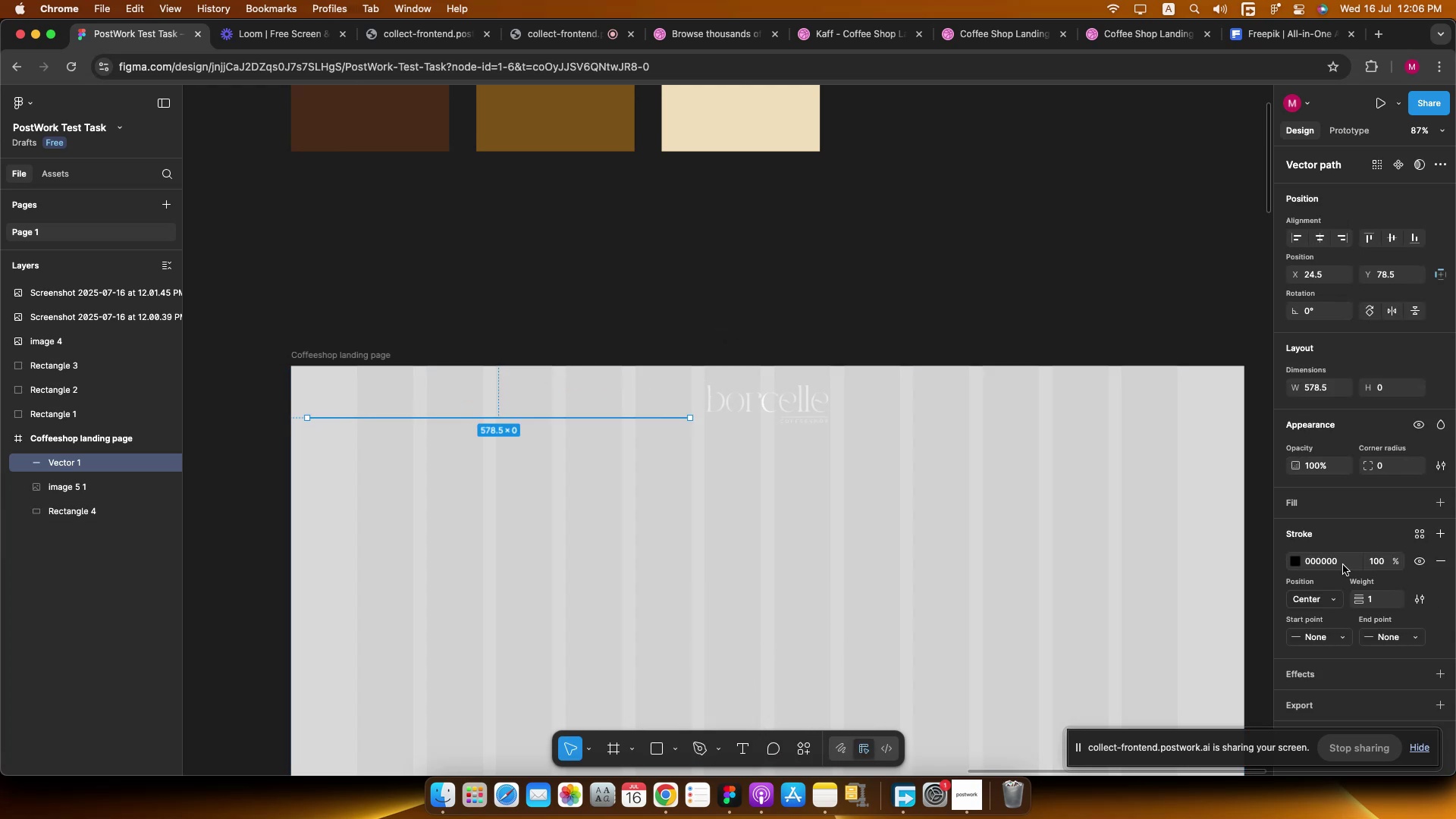 
left_click([1294, 564])
 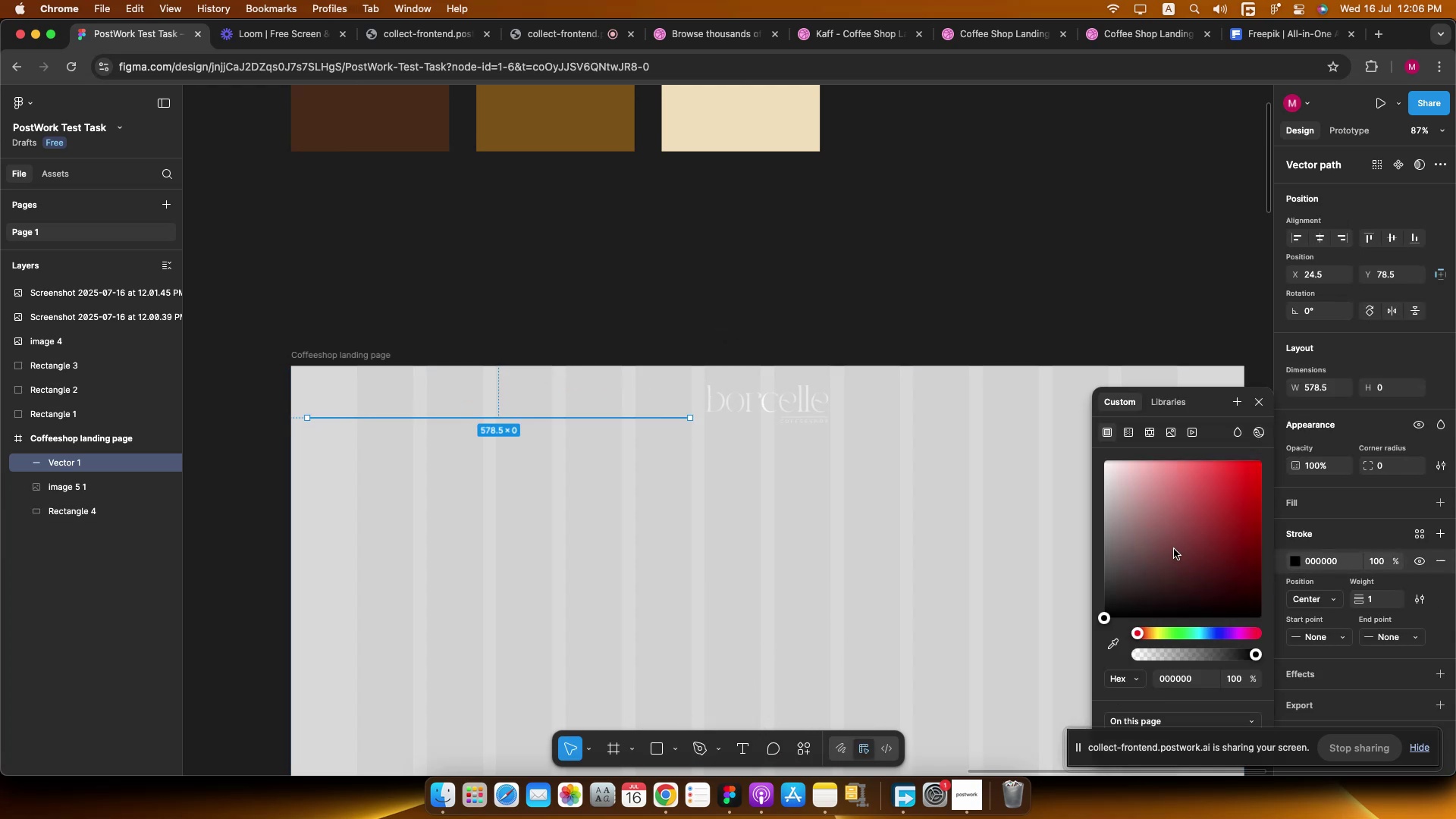 
left_click_drag(start_coordinate=[1169, 542], to_coordinate=[900, 419])
 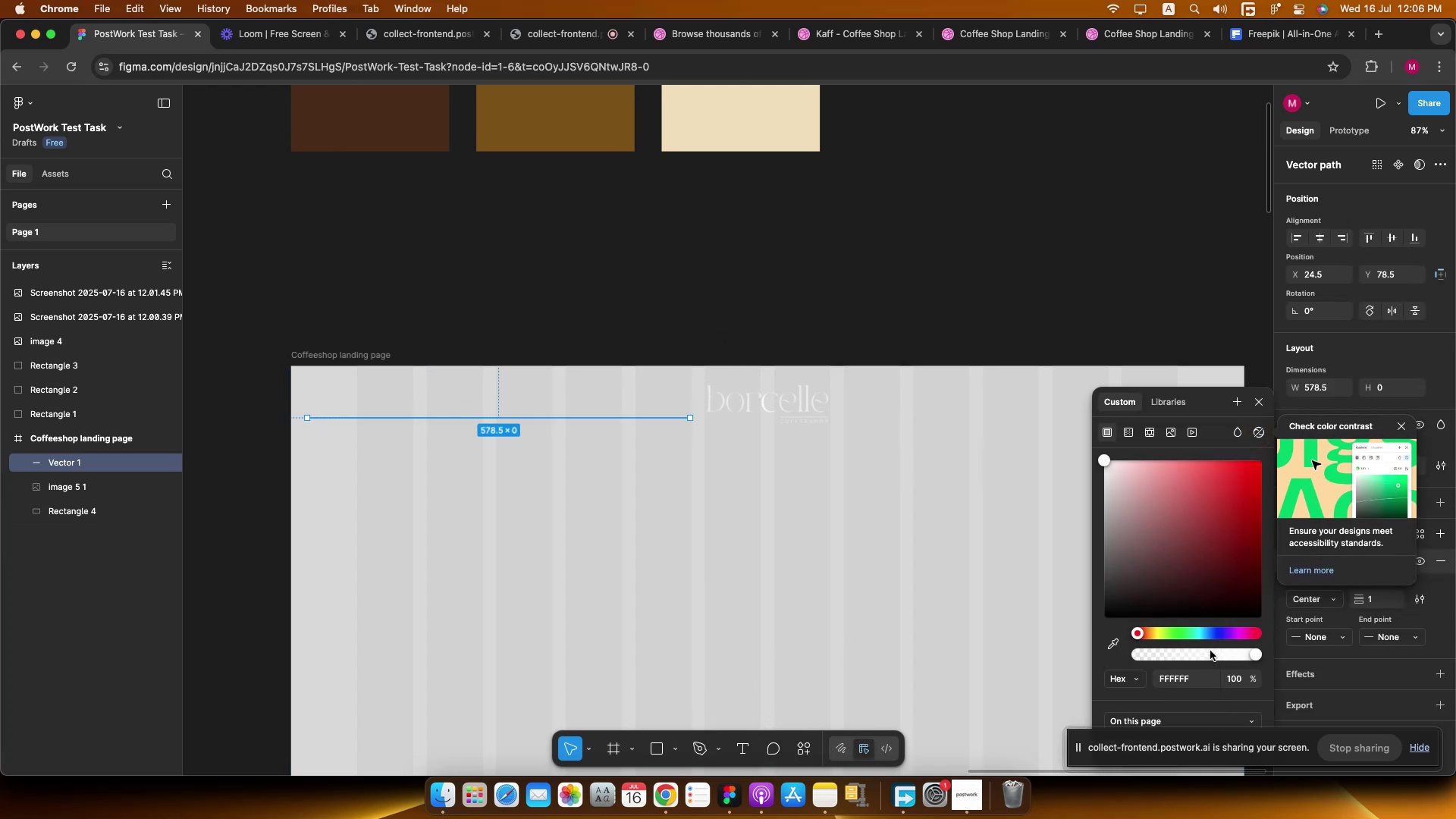 
left_click_drag(start_coordinate=[1215, 657], to_coordinate=[1208, 659])
 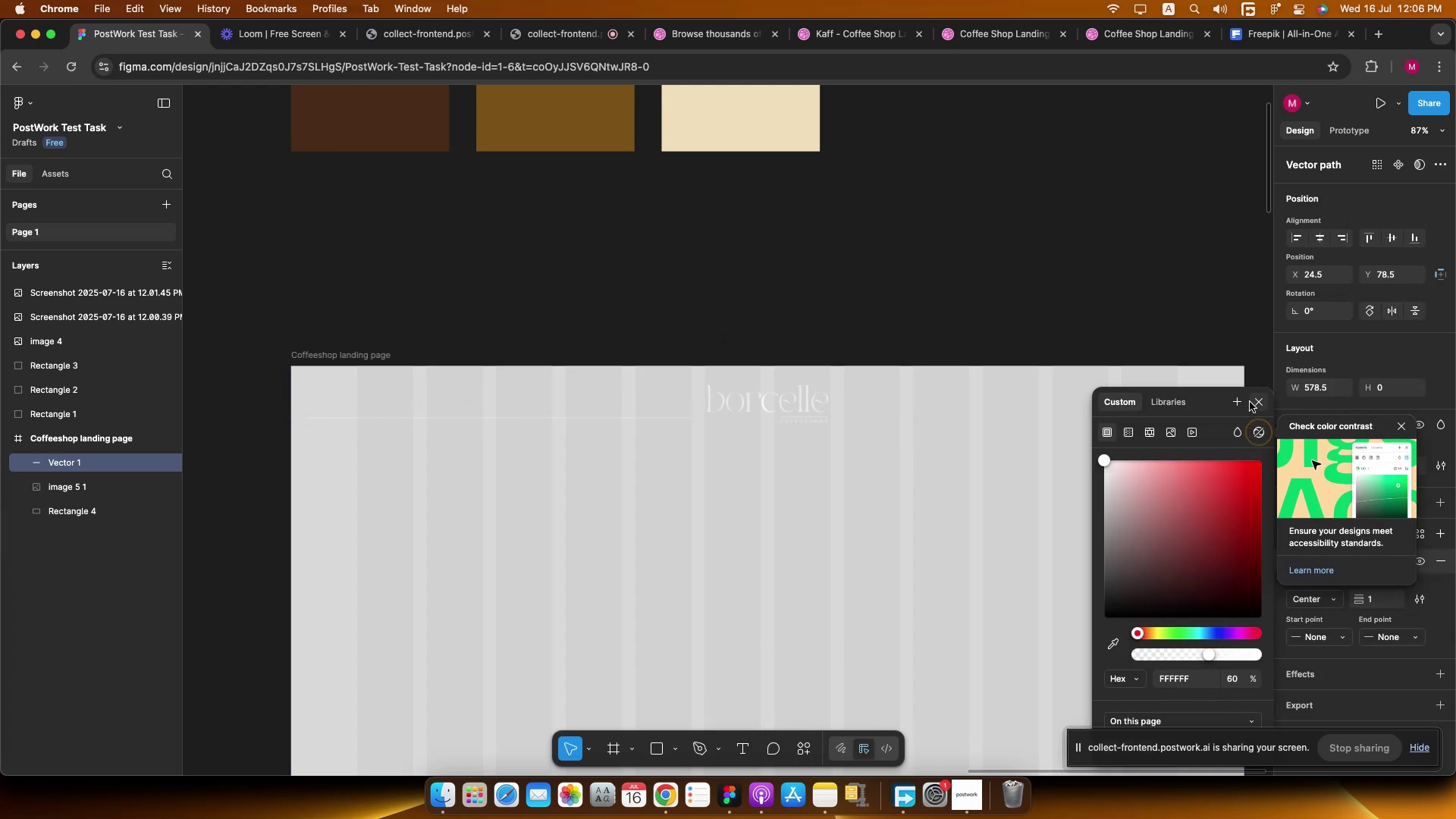 
left_click([1252, 399])
 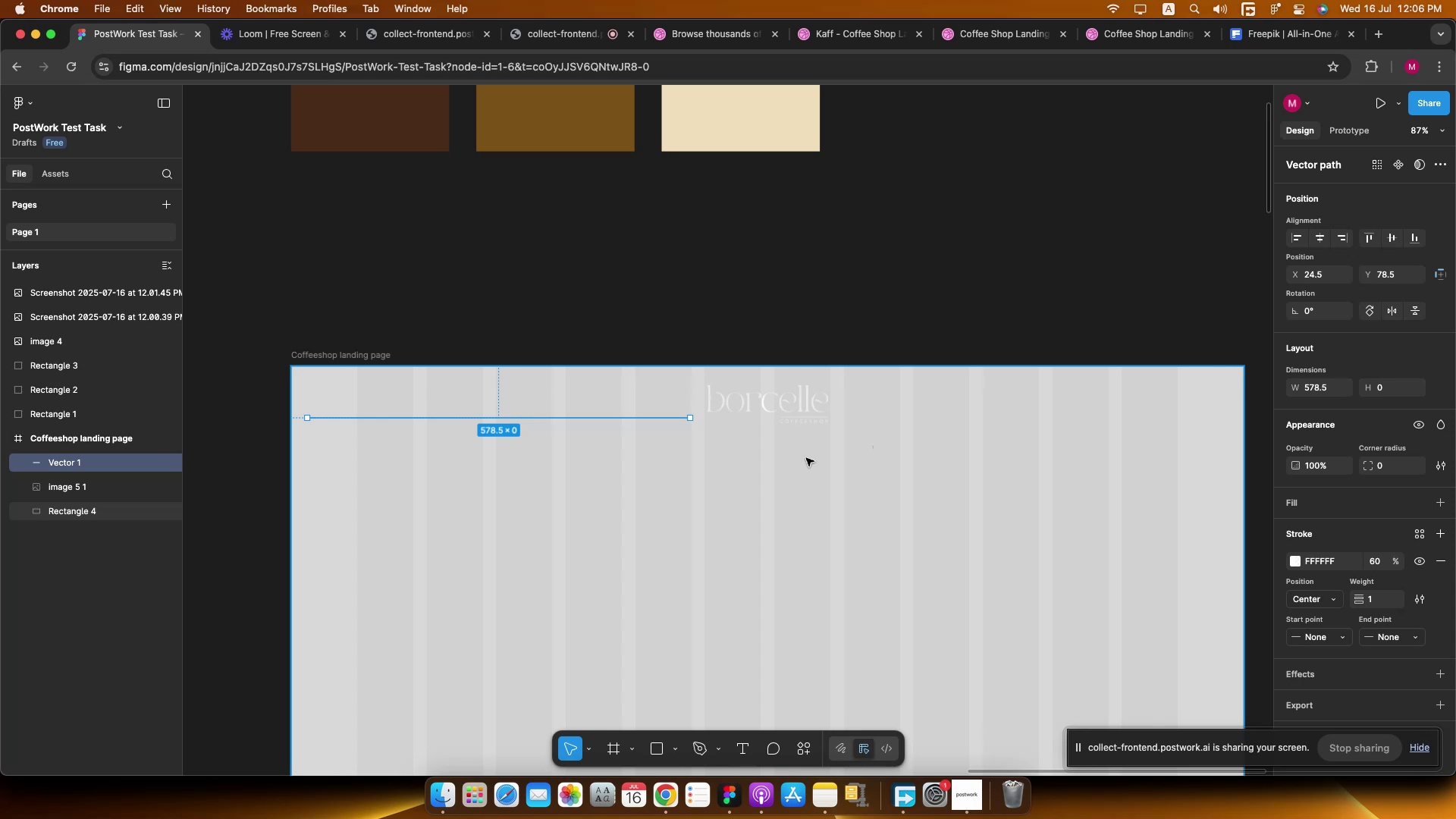 
hold_key(key=CommandLeft, duration=0.45)
scroll: coordinate [664, 398], scroll_direction: up, amount: 2.0
 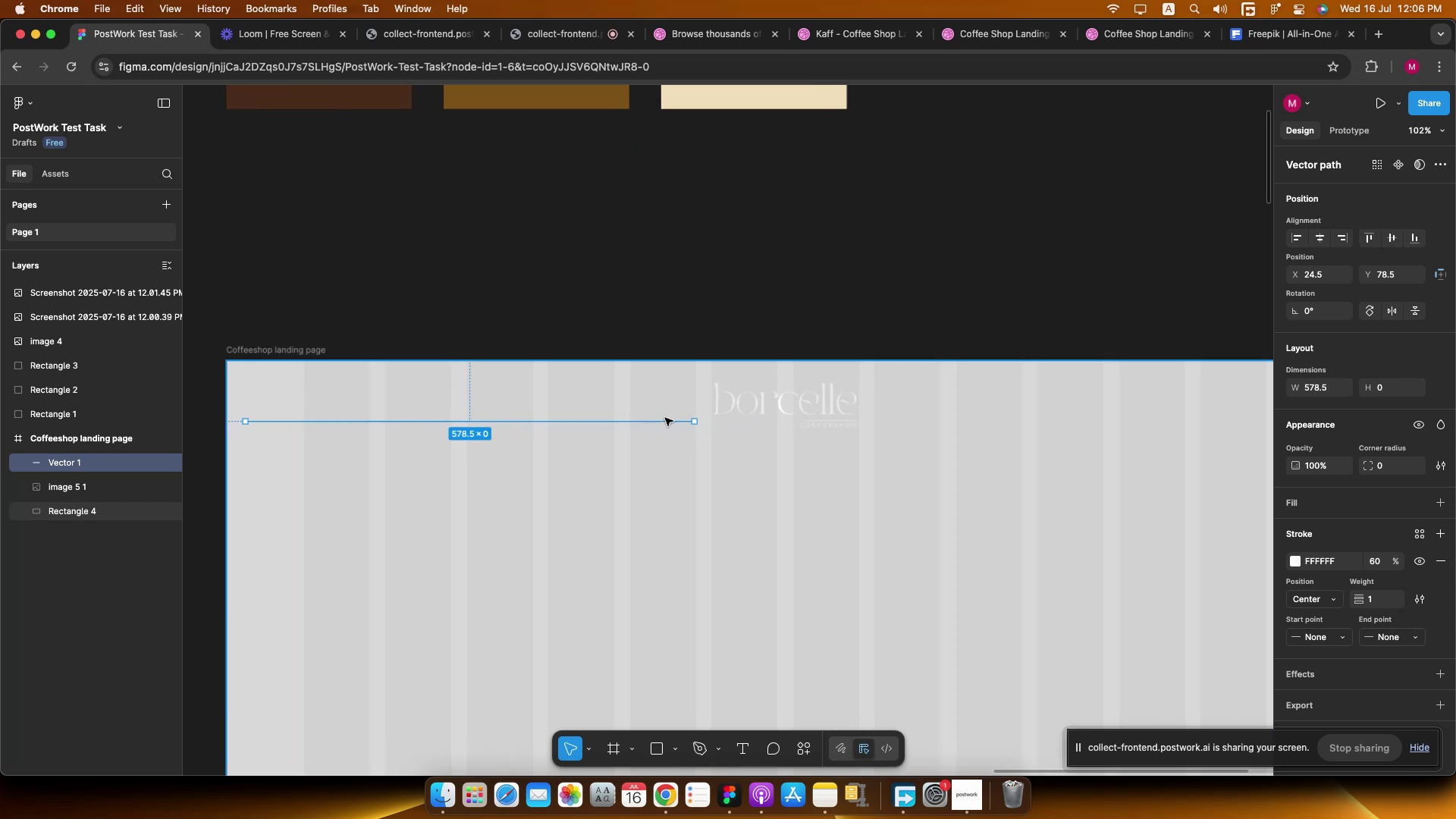 
hold_key(key=ShiftLeft, duration=1.62)
 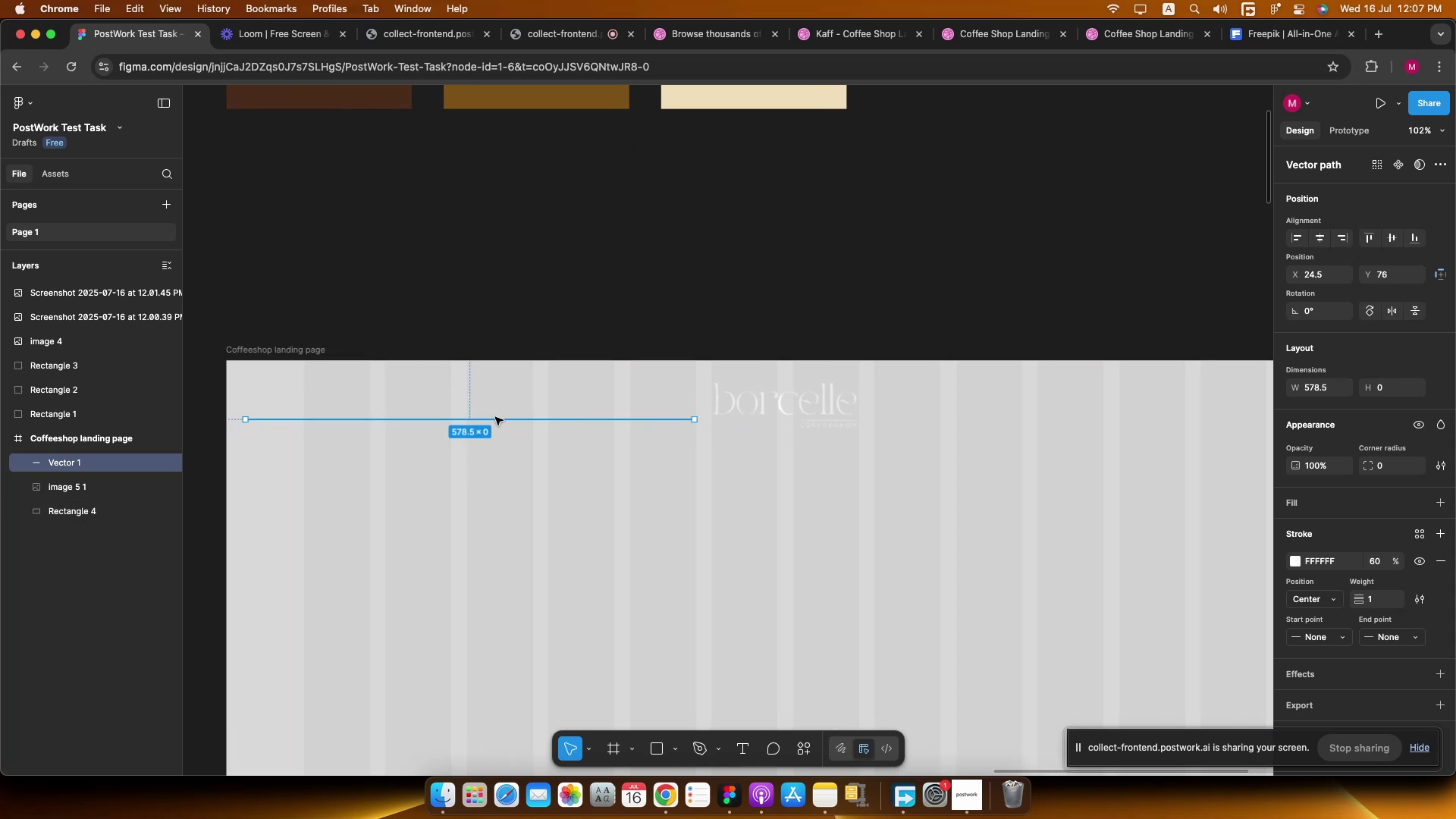 
key(Meta+CommandLeft)
 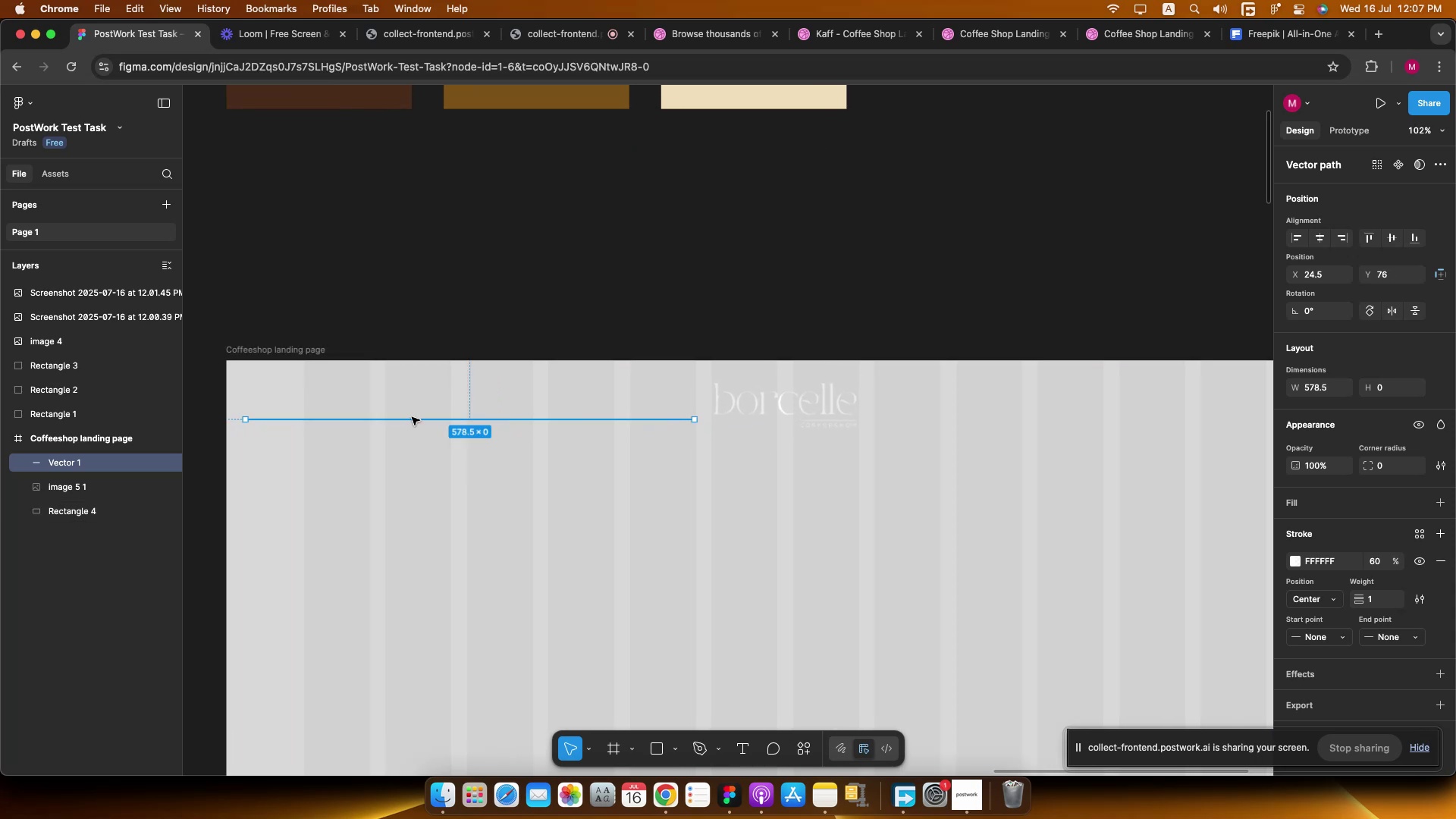 
scroll: coordinate [412, 418], scroll_direction: down, amount: 2.0
 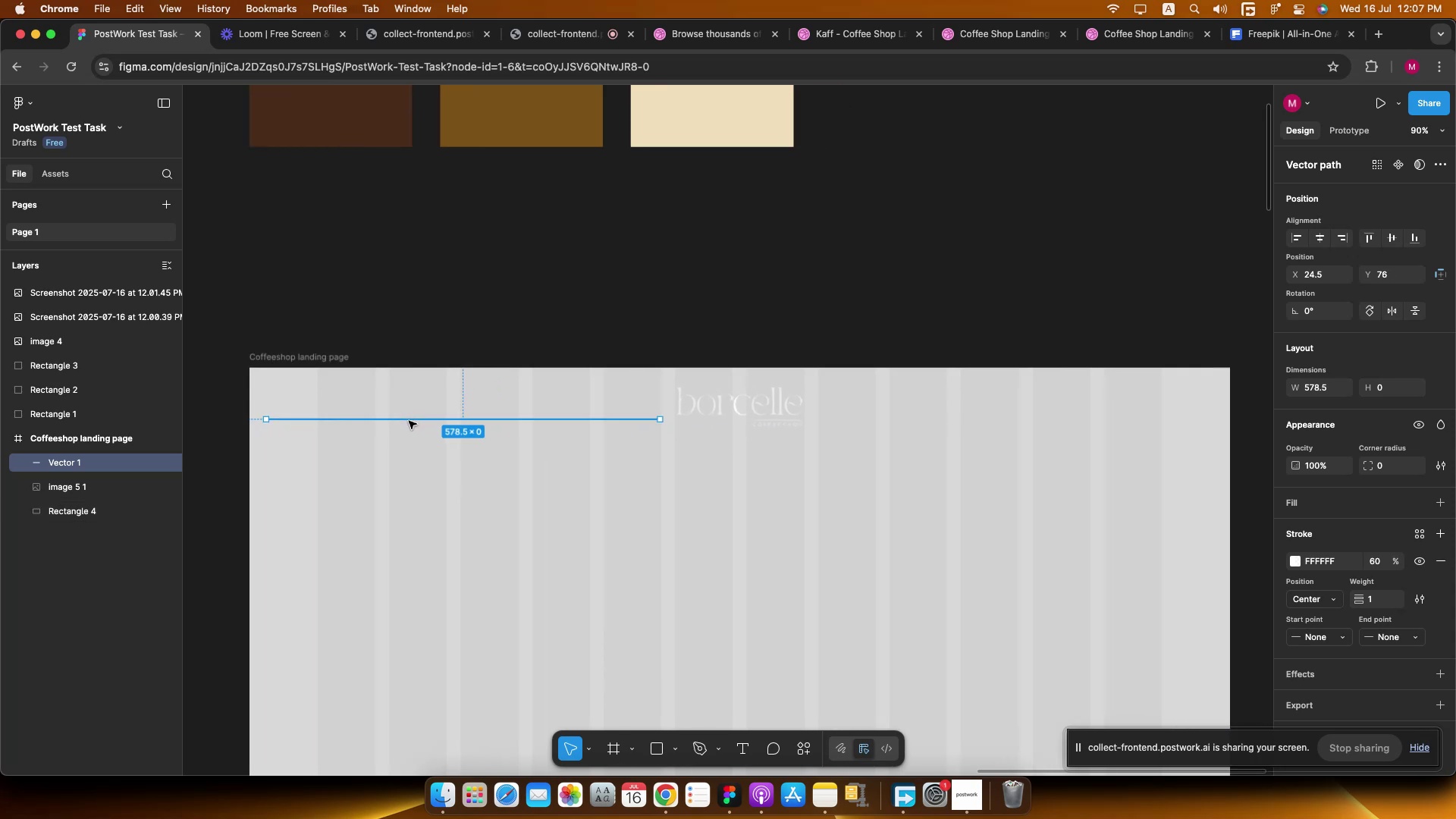 
hold_key(key=OptionLeft, duration=4.65)
hold_key(key=ShiftLeft, duration=4.48)
left_click_drag(start_coordinate=[397, 422], to_coordinate=[949, 436])
 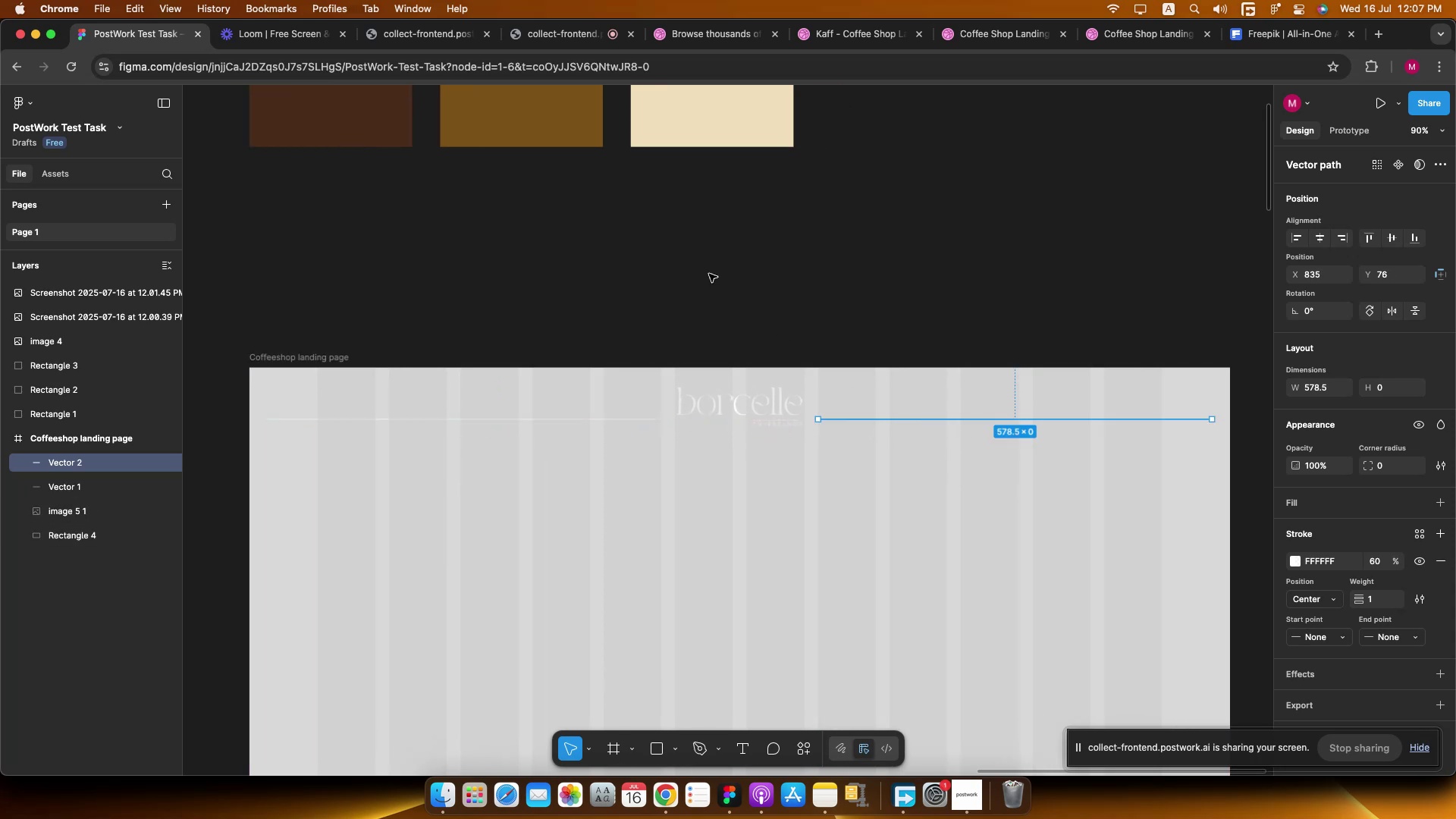 
left_click([709, 274])
 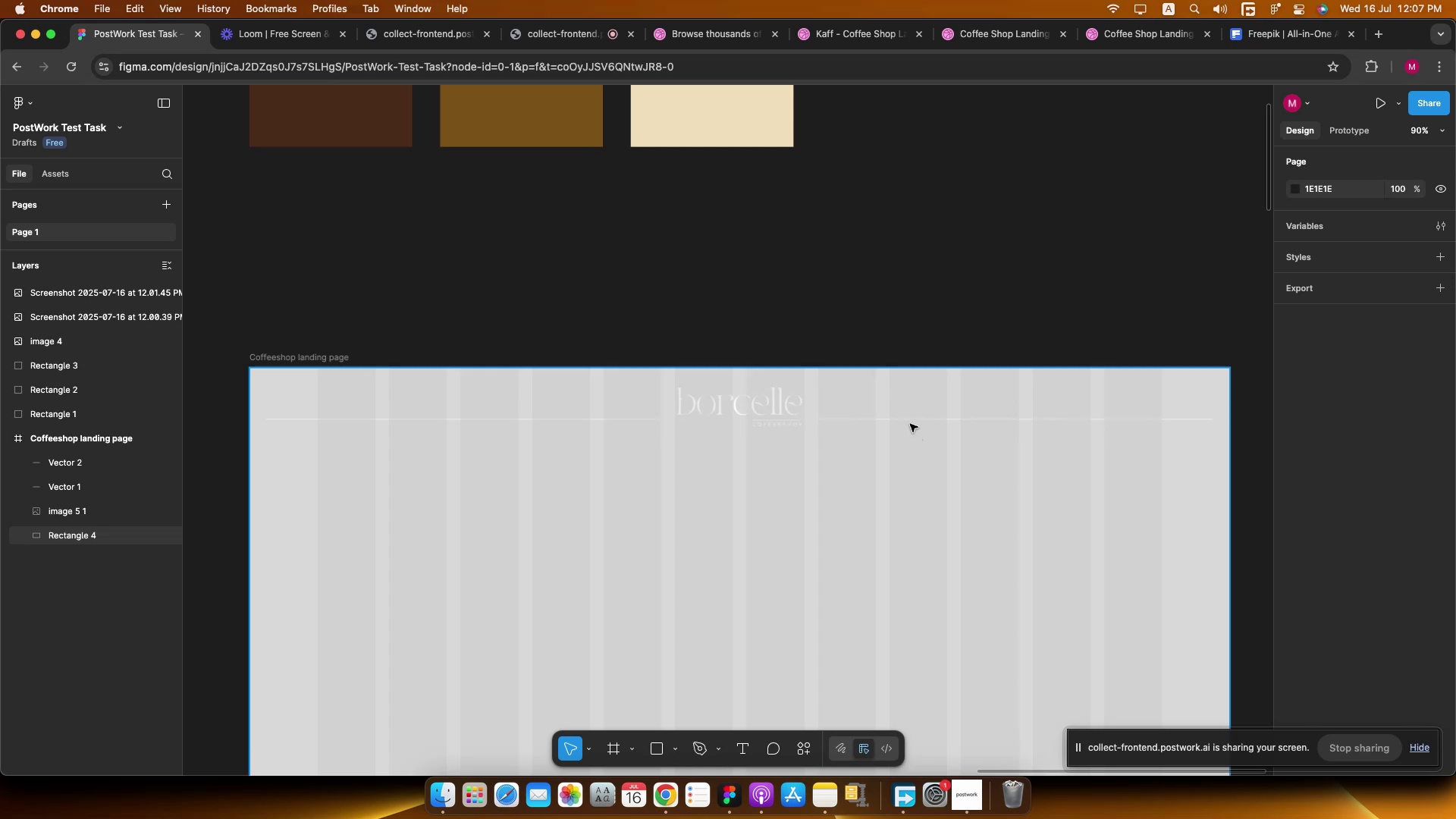 
left_click([910, 422])
 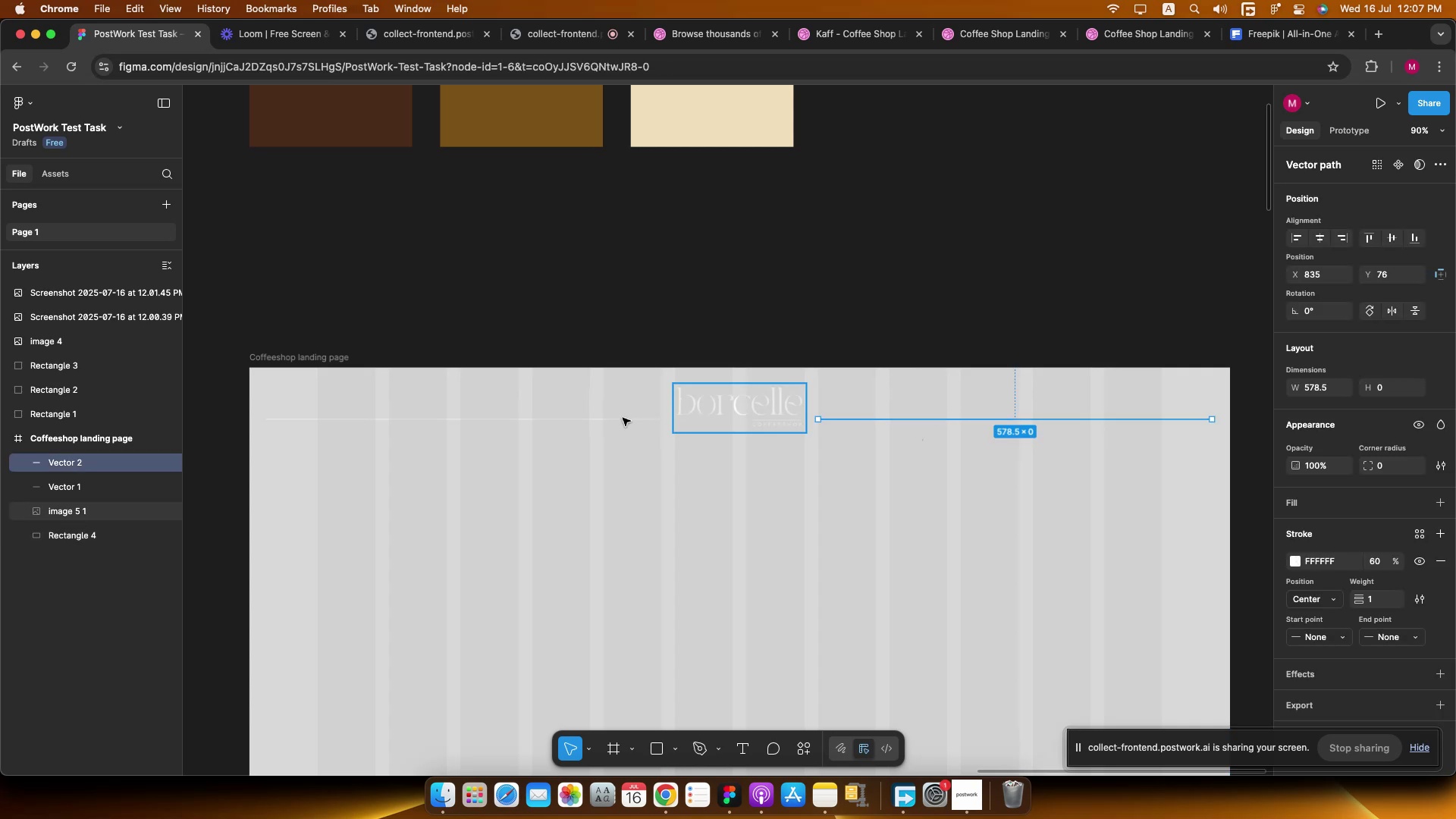 
hold_key(key=ShiftLeft, duration=0.44)
left_click([620, 419])
 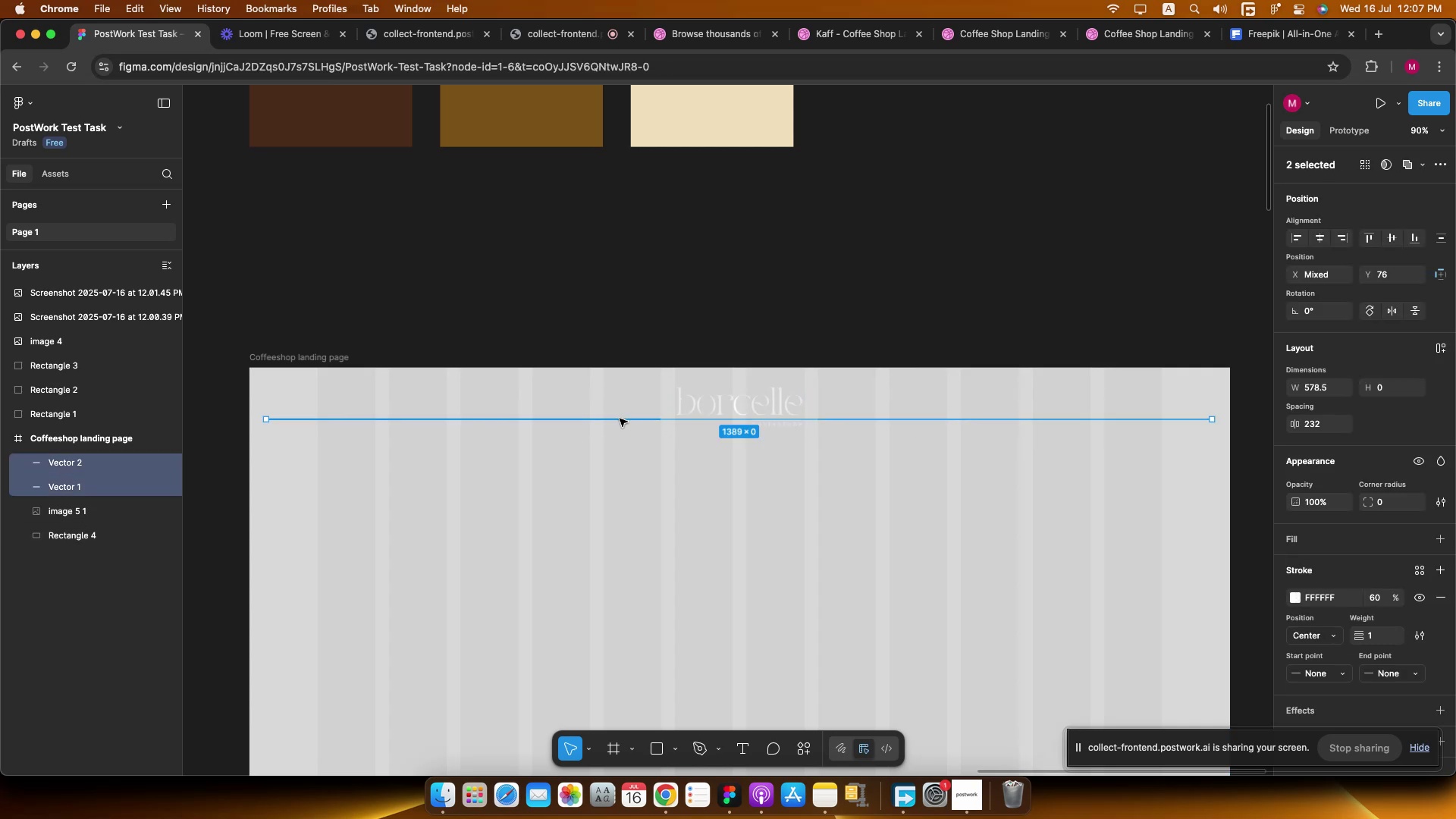 
key(ArrowUp)
 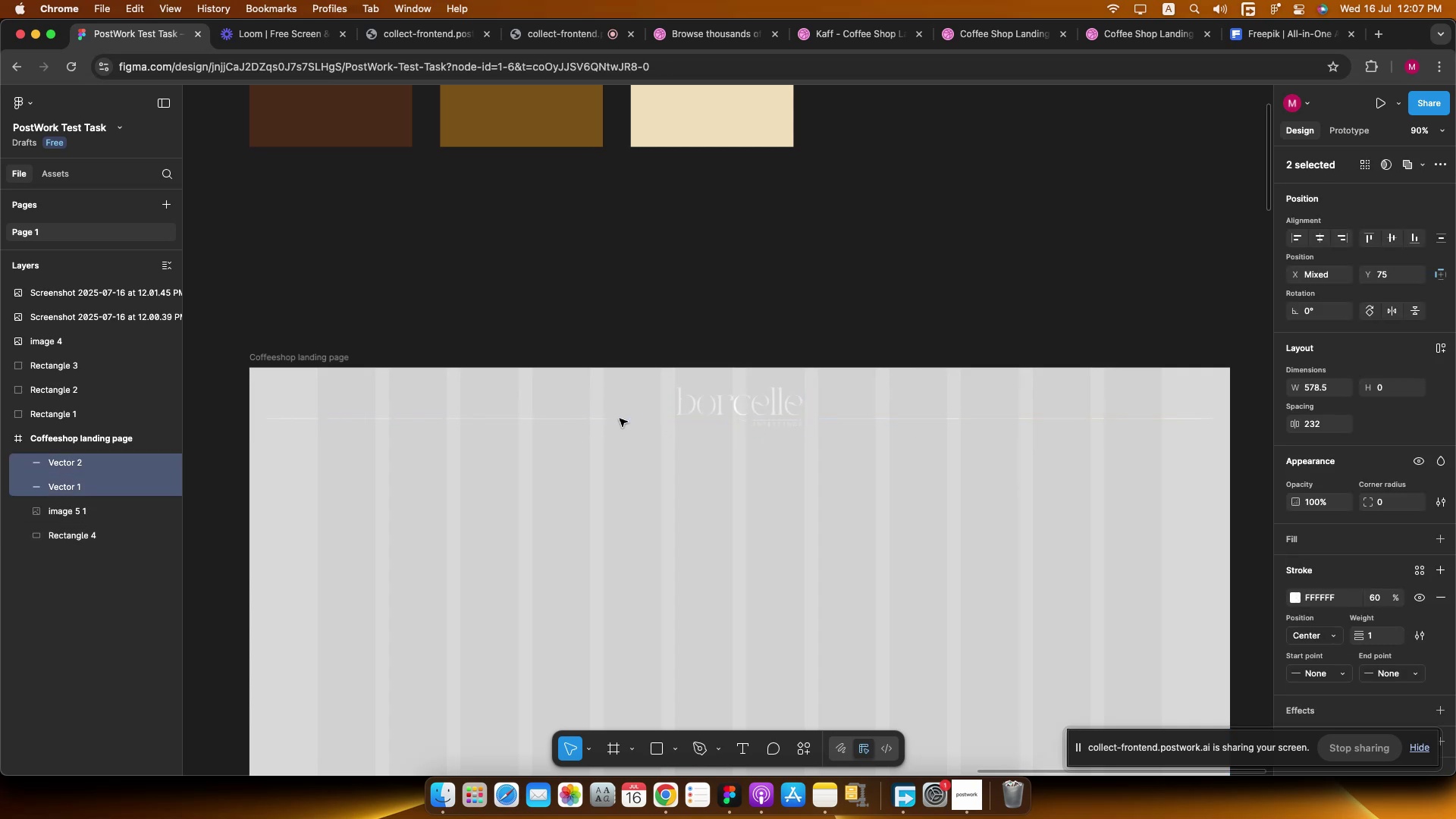 
key(ArrowUp)
 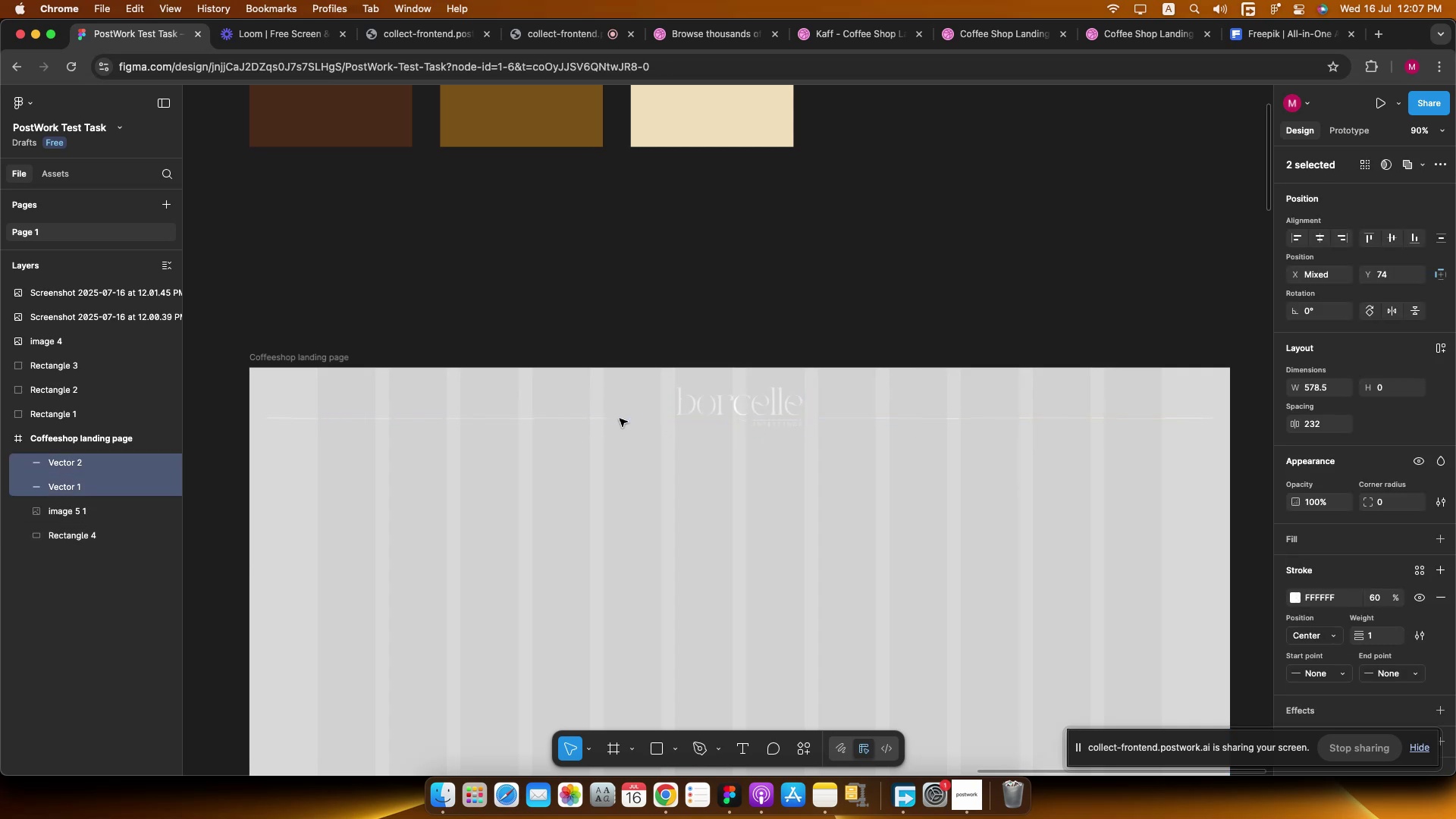 
key(ArrowDown)
 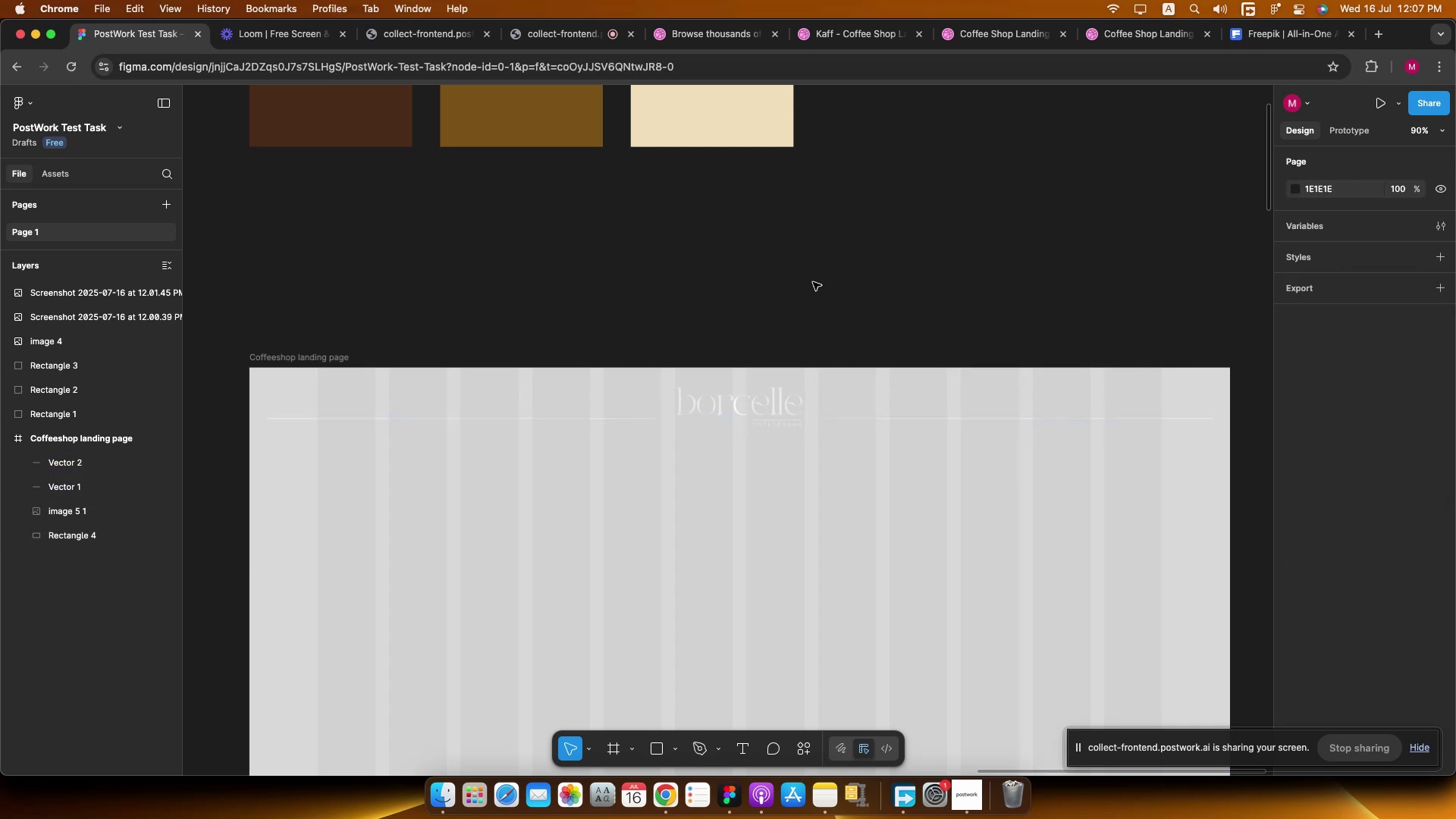 
hold_key(key=CommandLeft, duration=0.46)
scroll: coordinate [813, 282], scroll_direction: down, amount: 5.0
 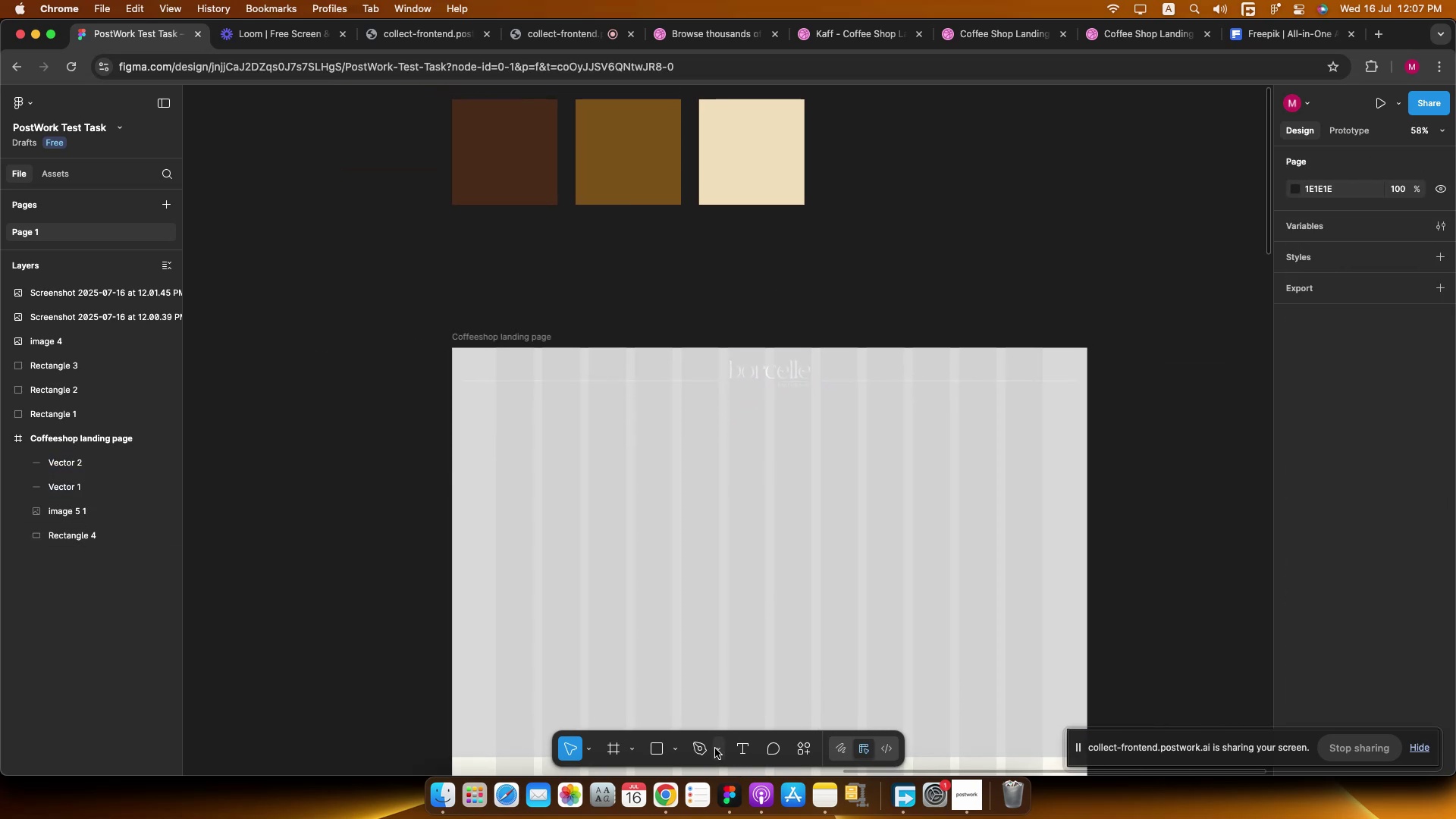 
left_click([747, 748])
 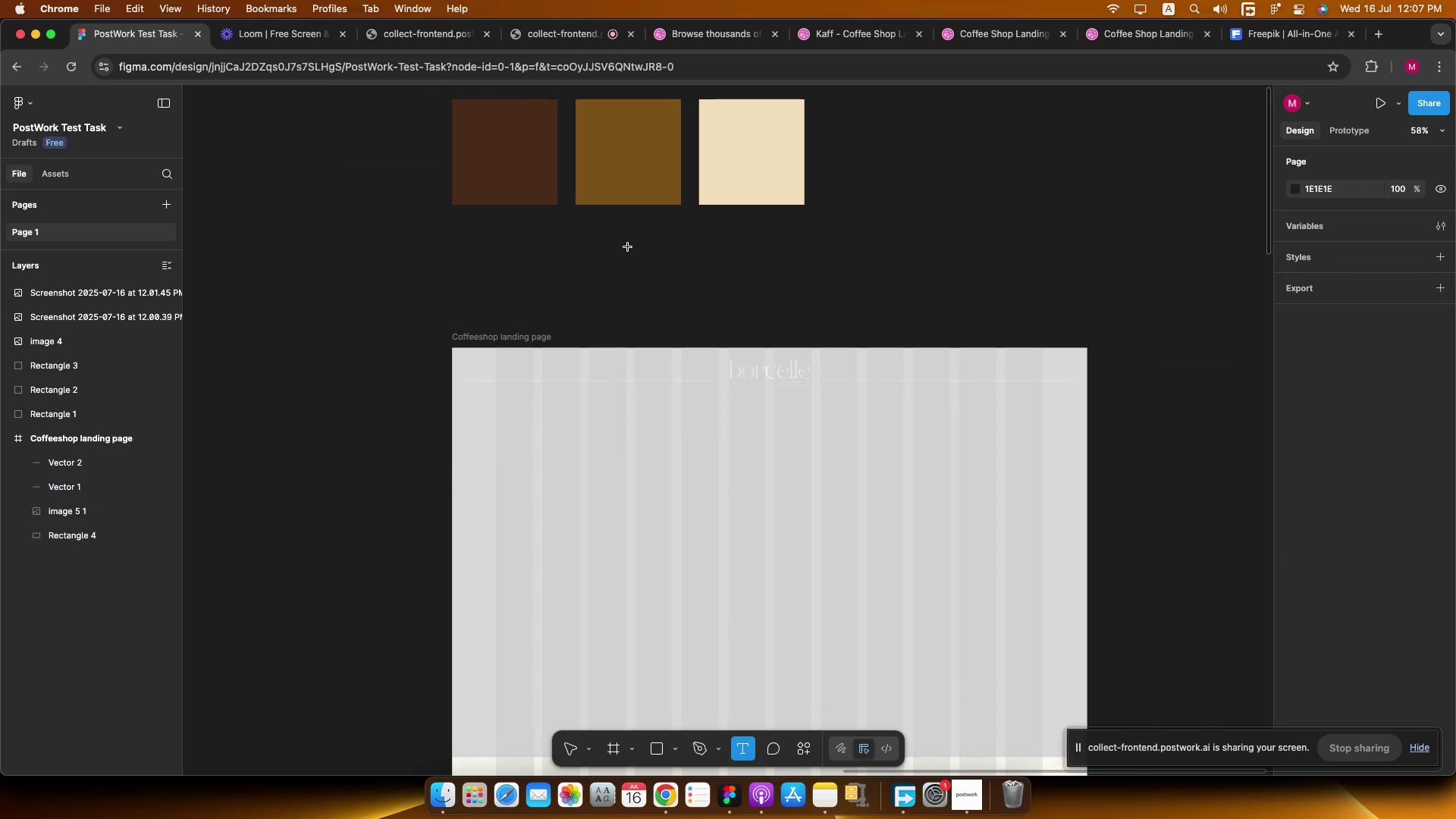 
hold_key(key=CommandLeft, duration=0.51)
scroll: coordinate [676, 309], scroll_direction: up, amount: 5.0
 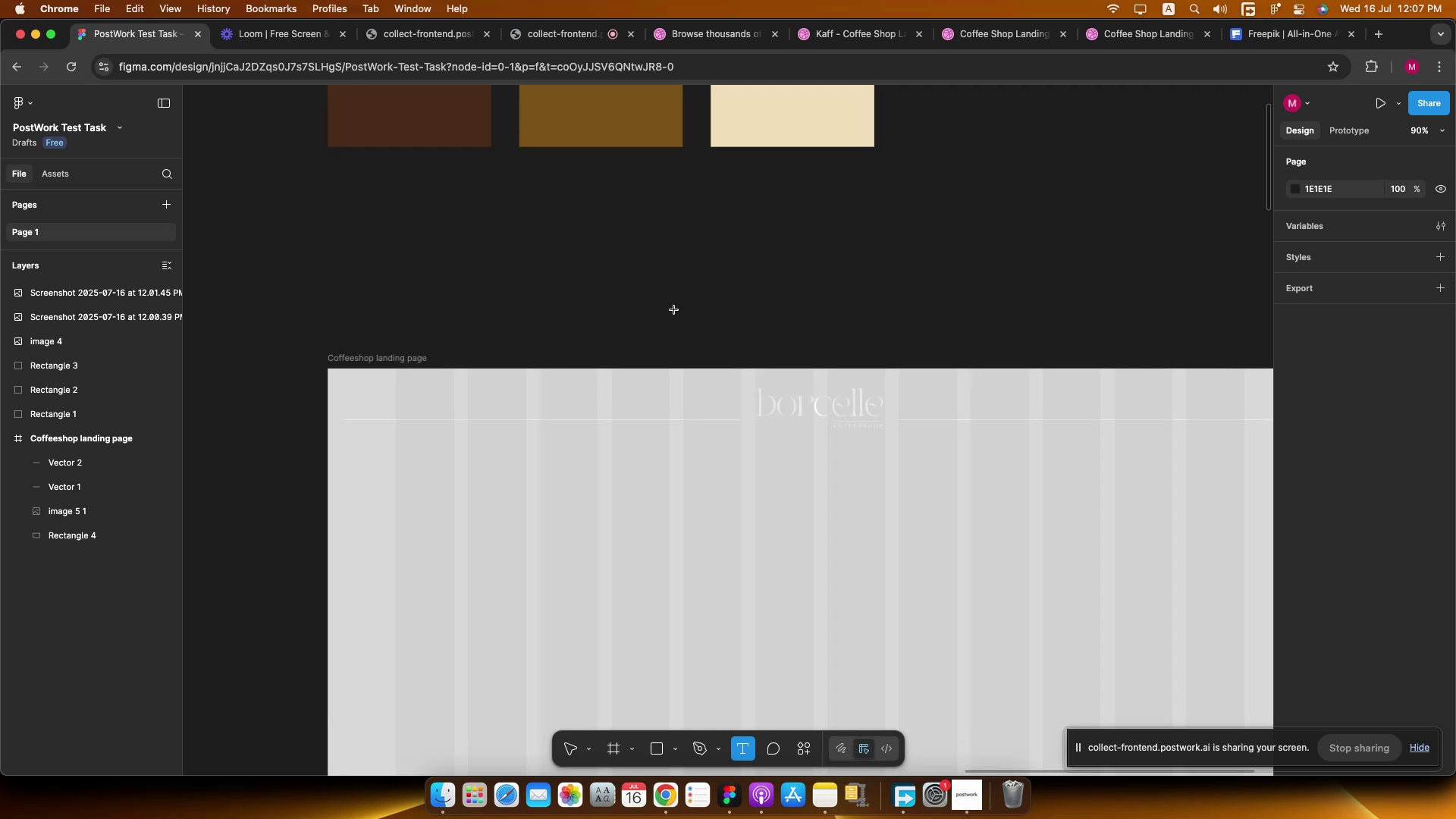 
left_click([667, 315])
 